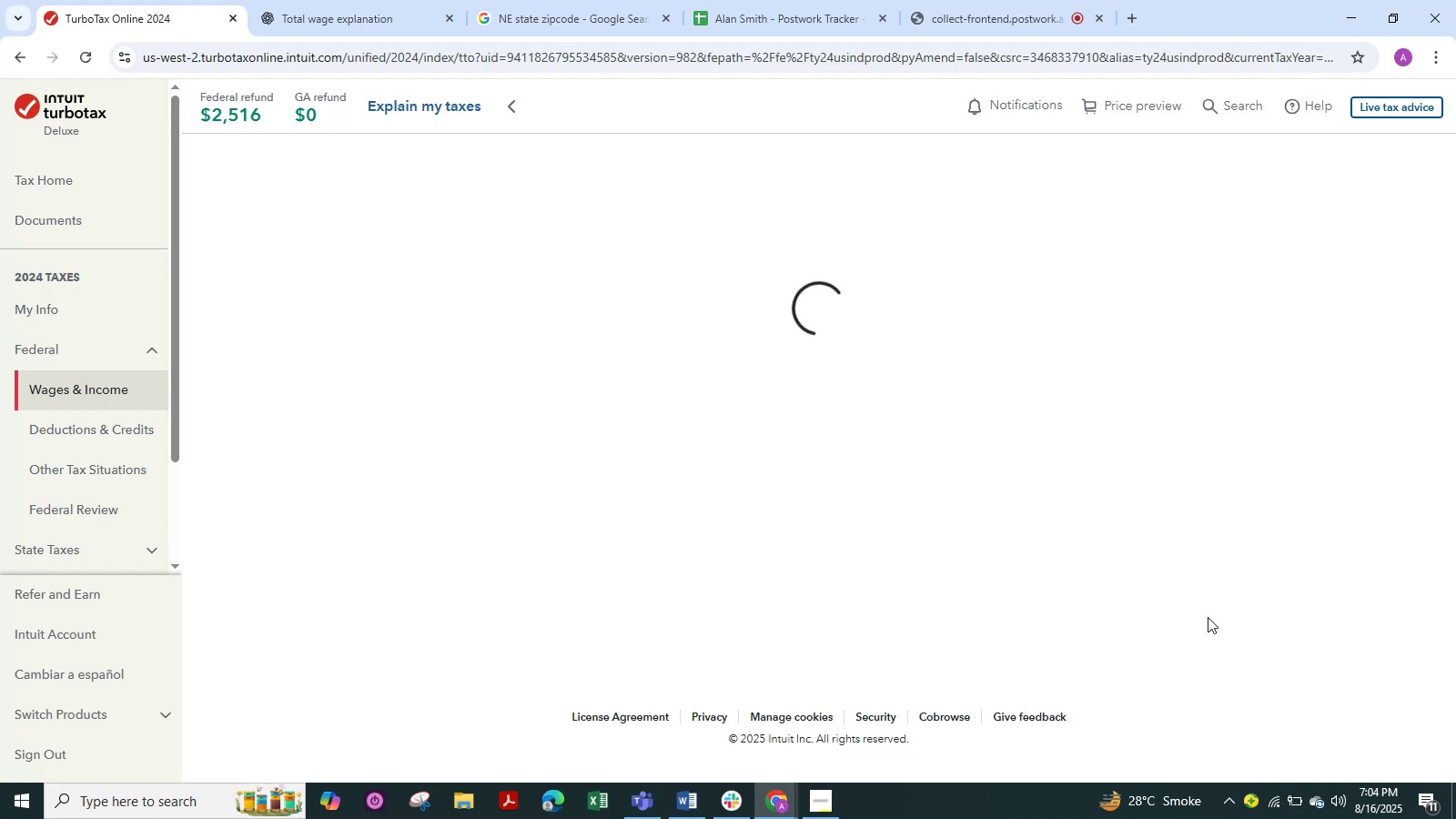 
scroll: coordinate [911, 724], scroll_direction: down, amount: 9.0
 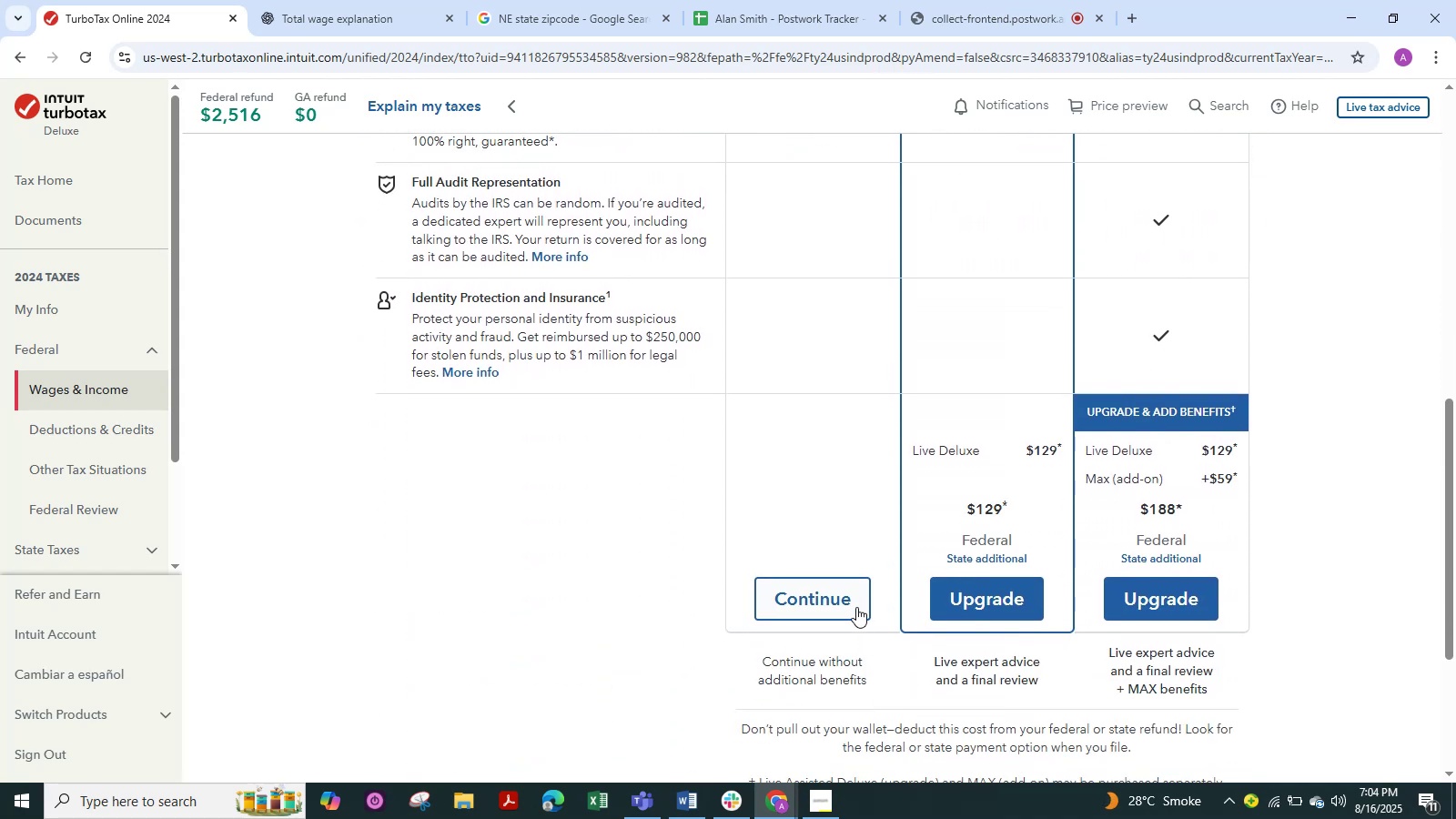 
left_click([851, 596])
 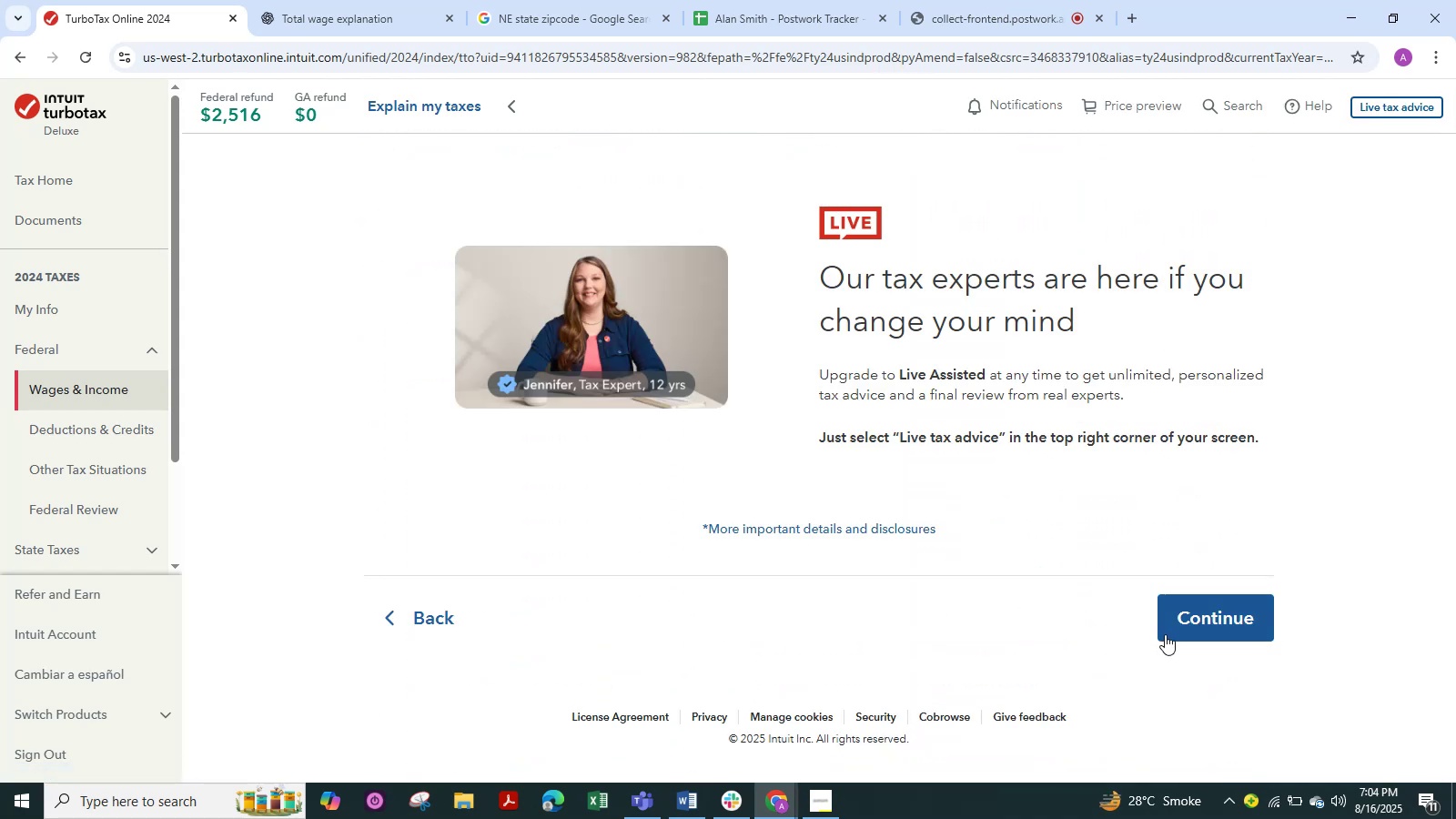 
left_click([1202, 618])
 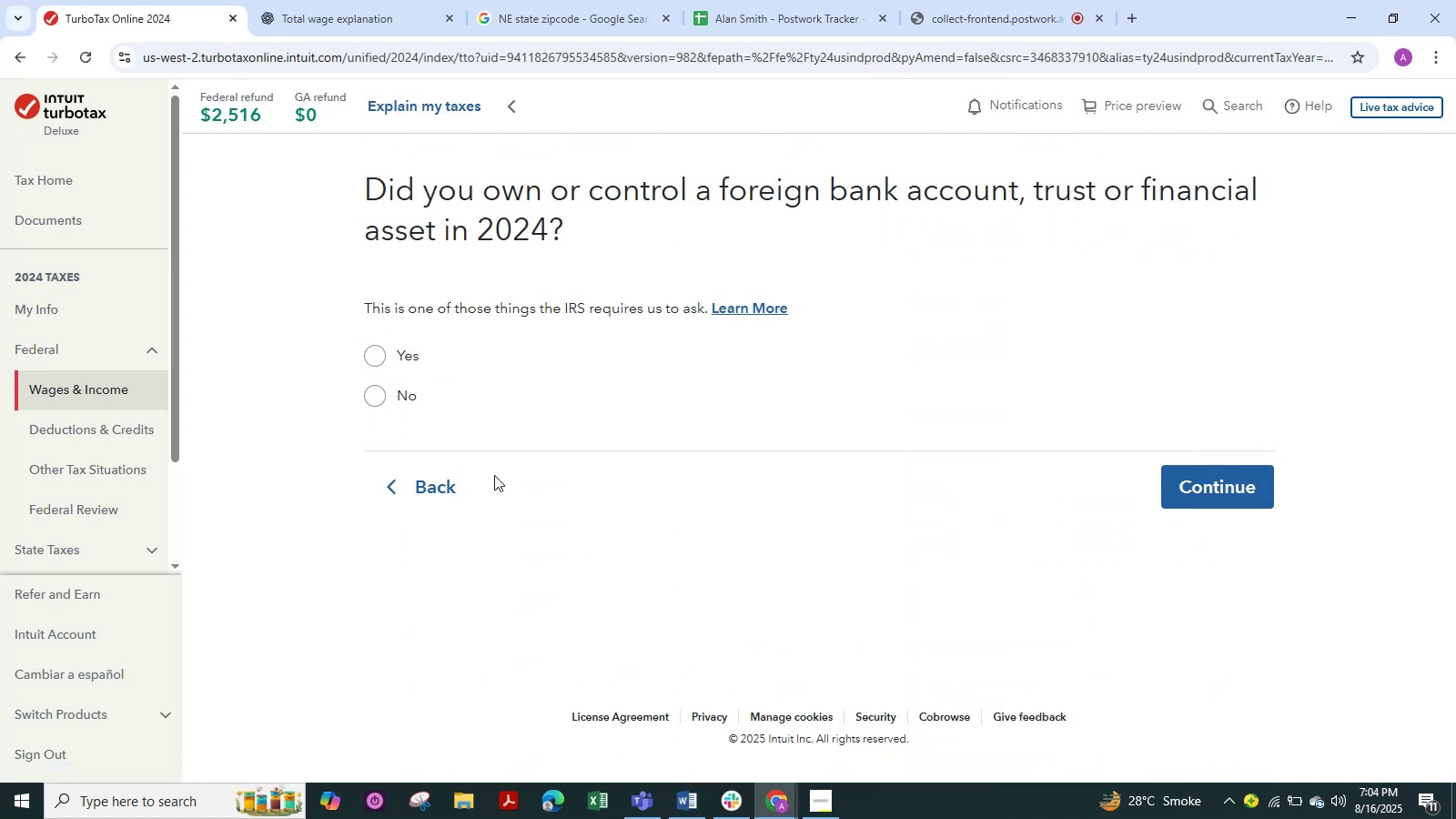 
left_click([379, 396])
 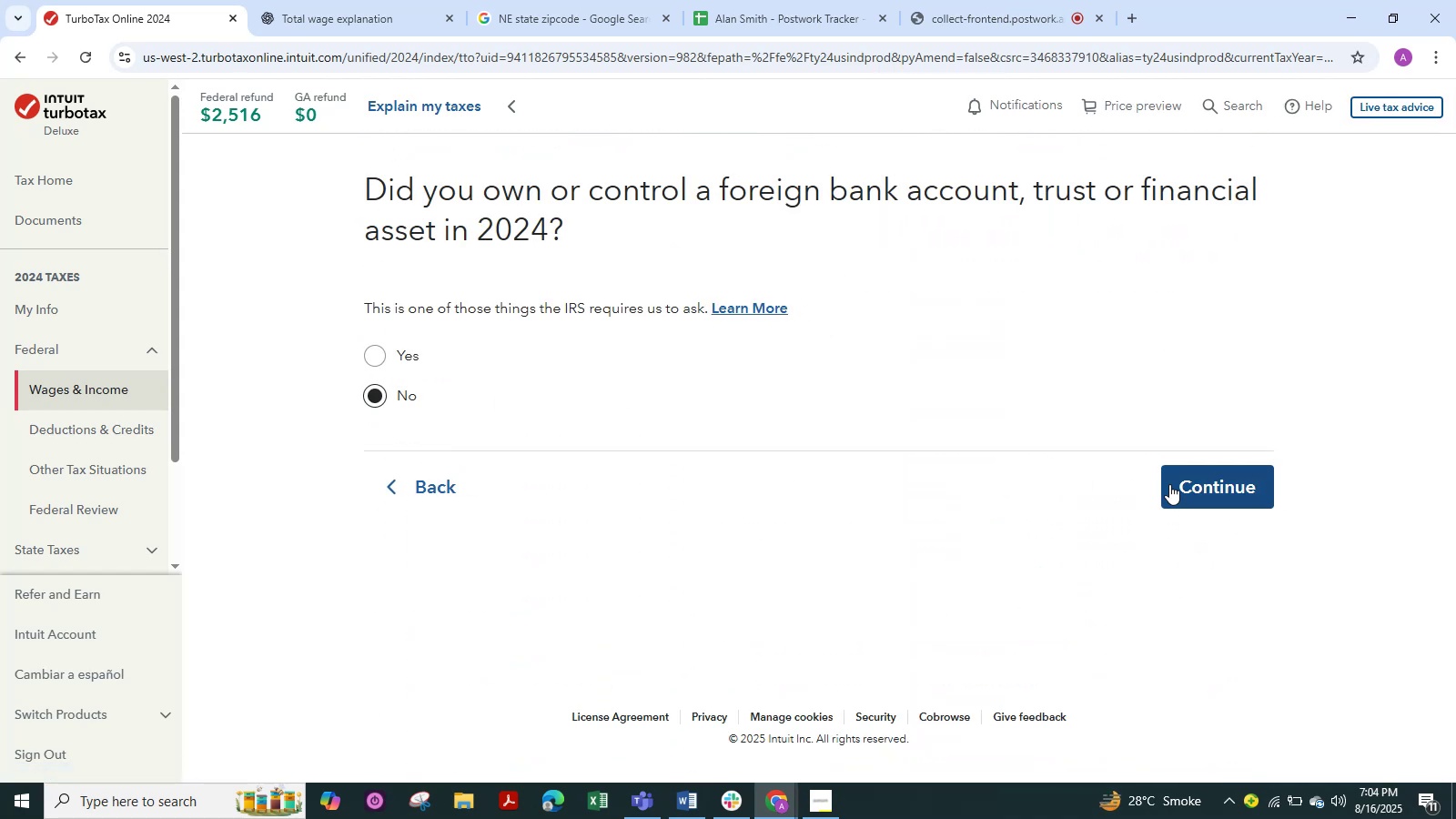 
left_click([1201, 489])
 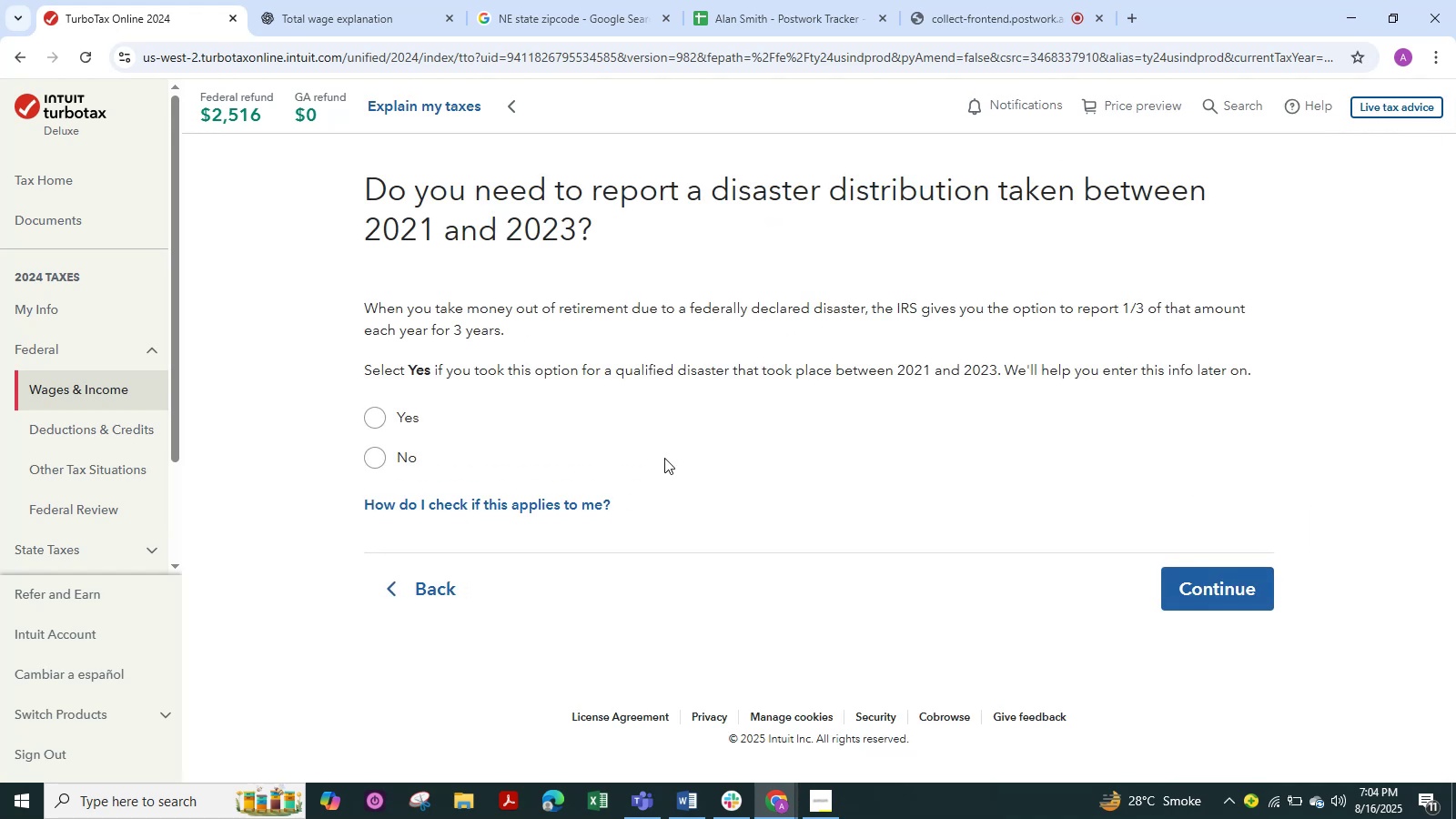 
left_click([374, 463])
 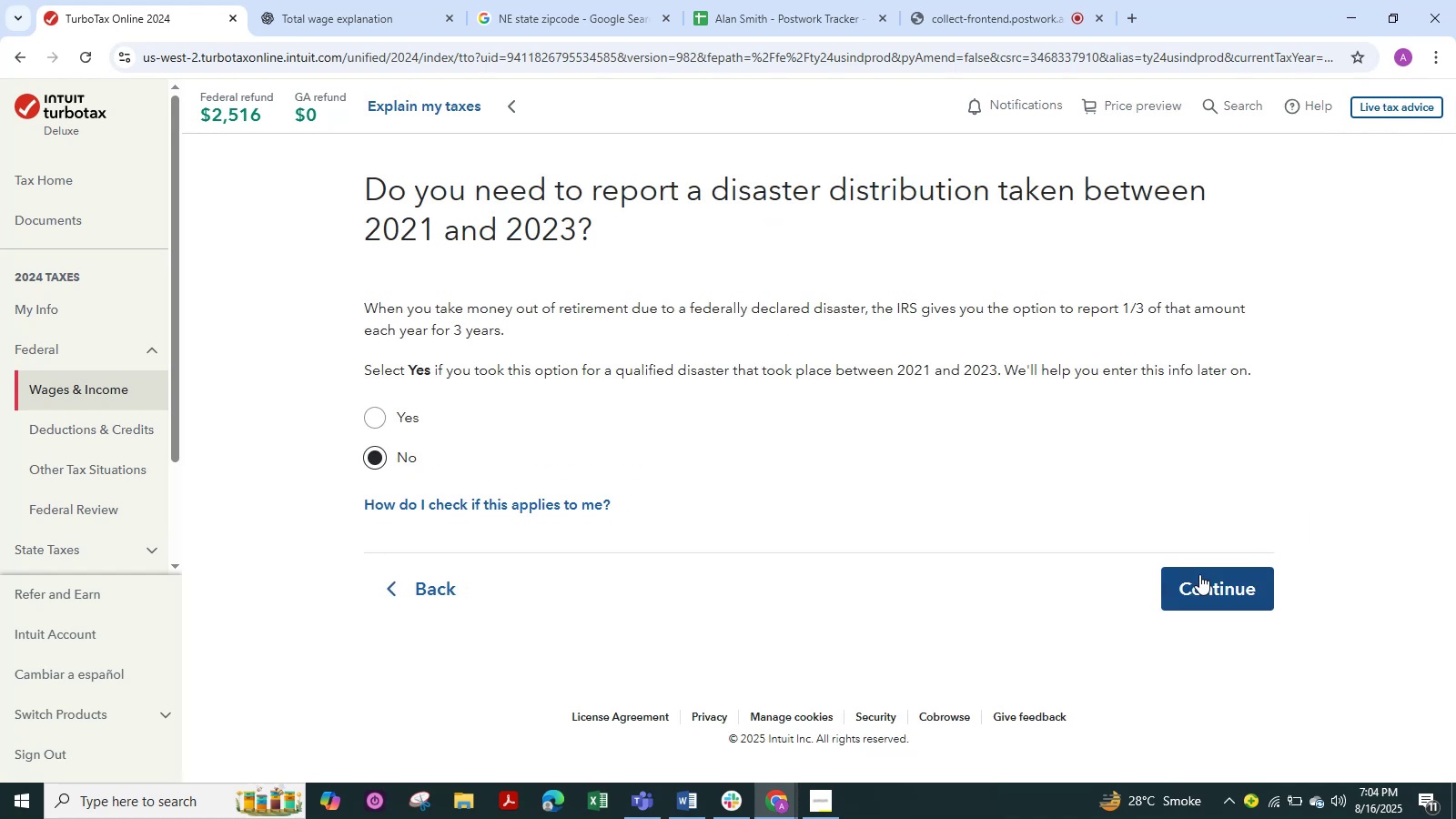 
left_click([1223, 580])
 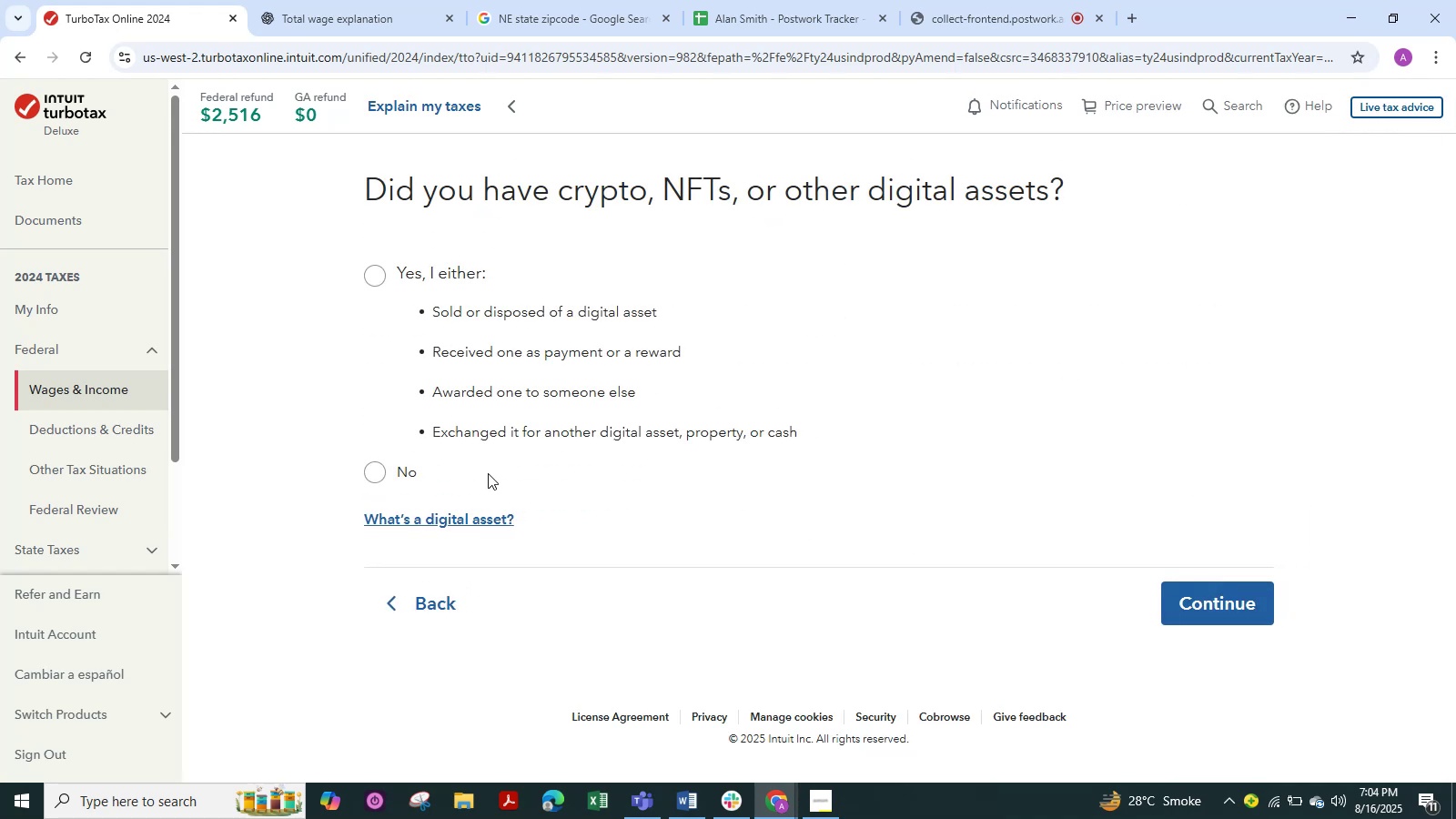 
left_click([372, 470])
 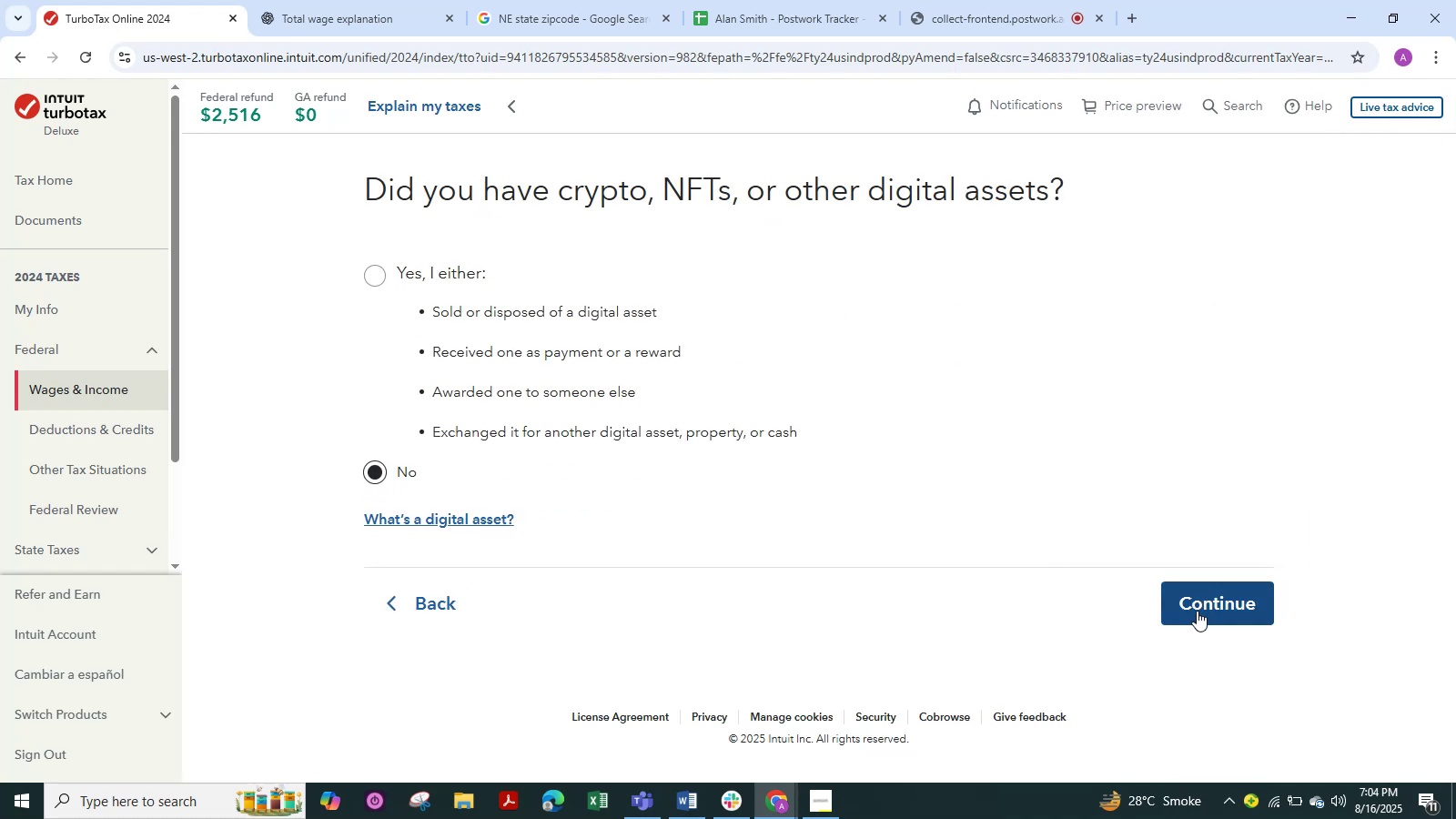 
left_click([1198, 609])
 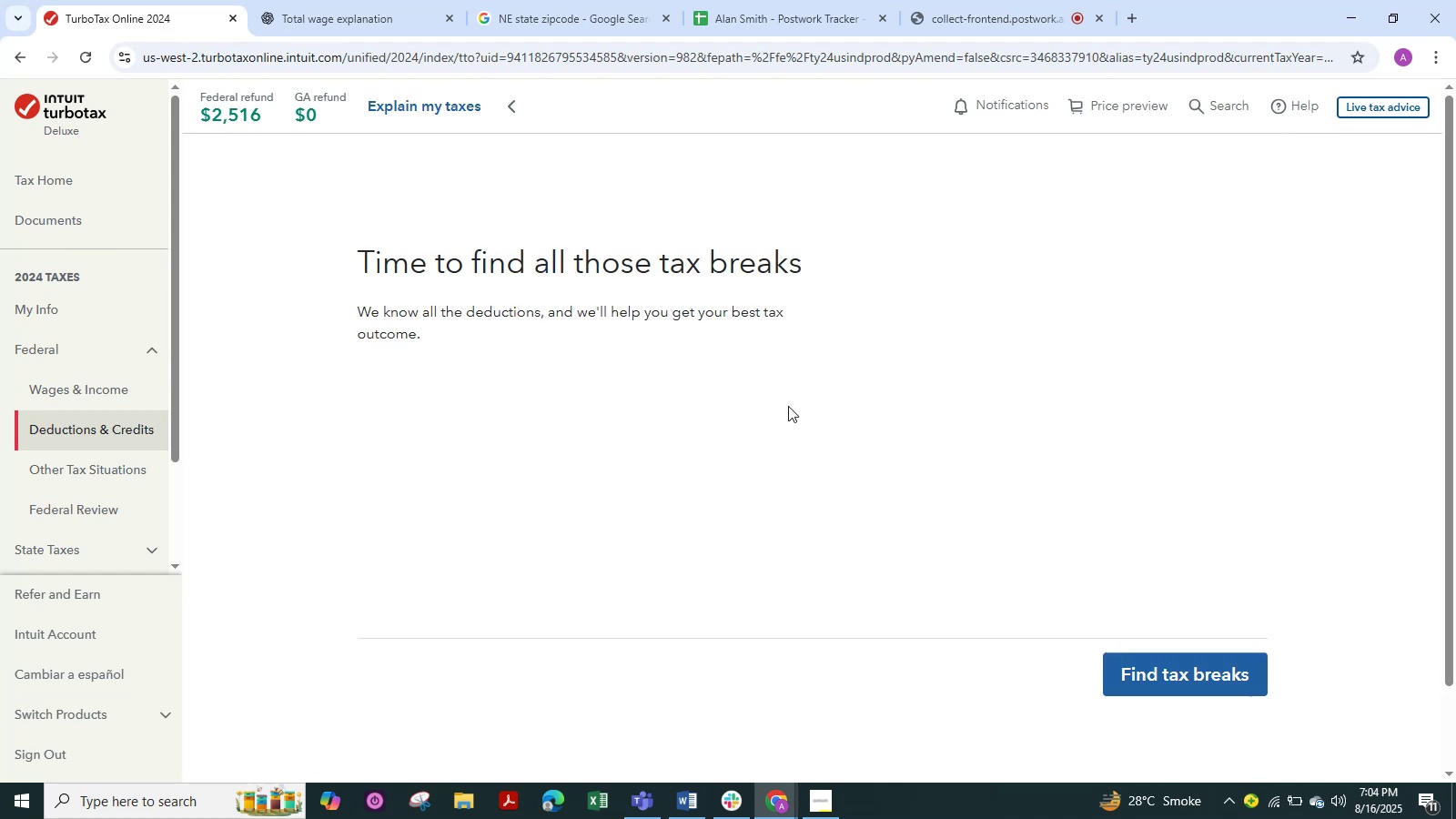 
left_click([1148, 678])
 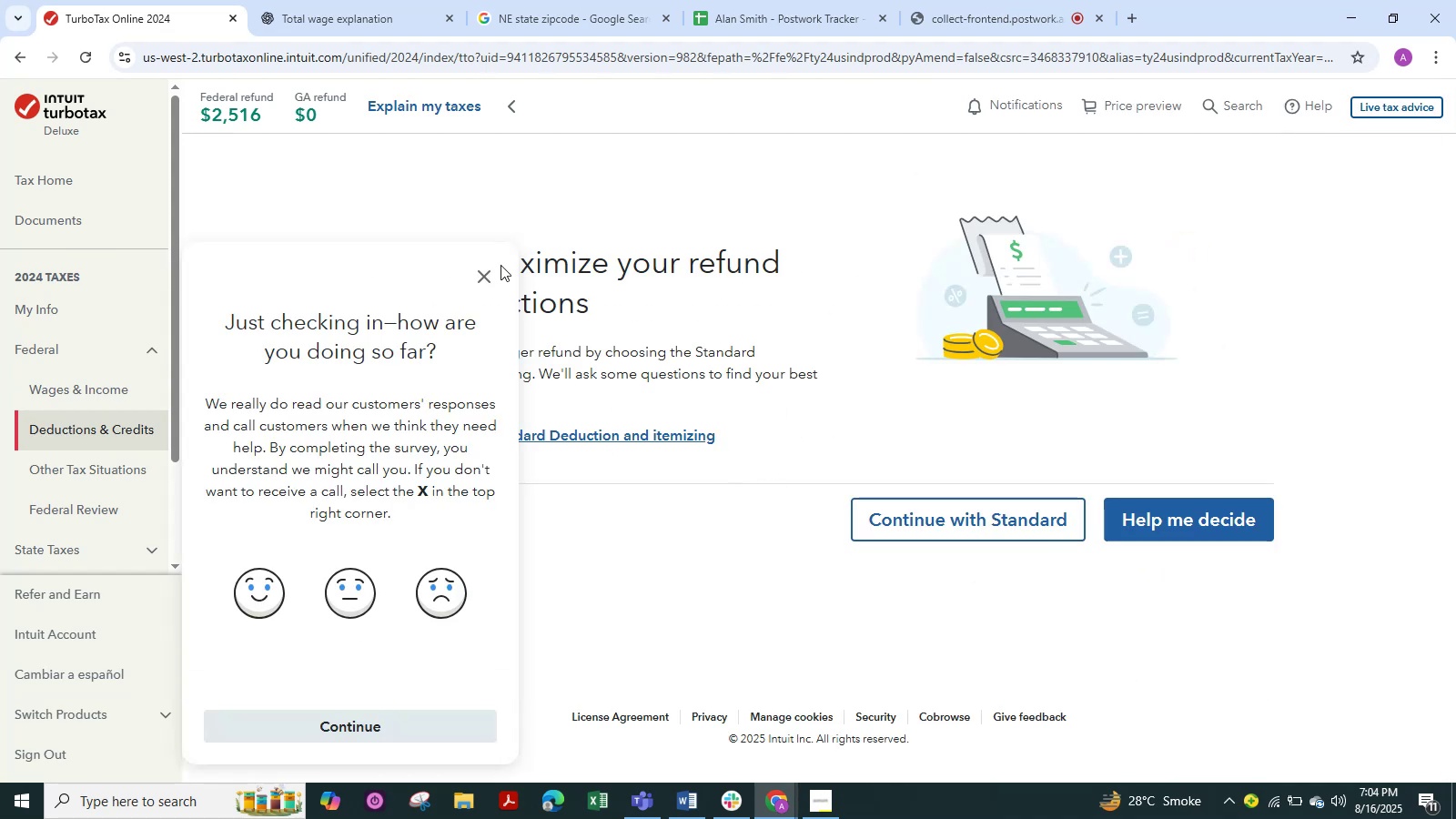 
left_click([489, 273])
 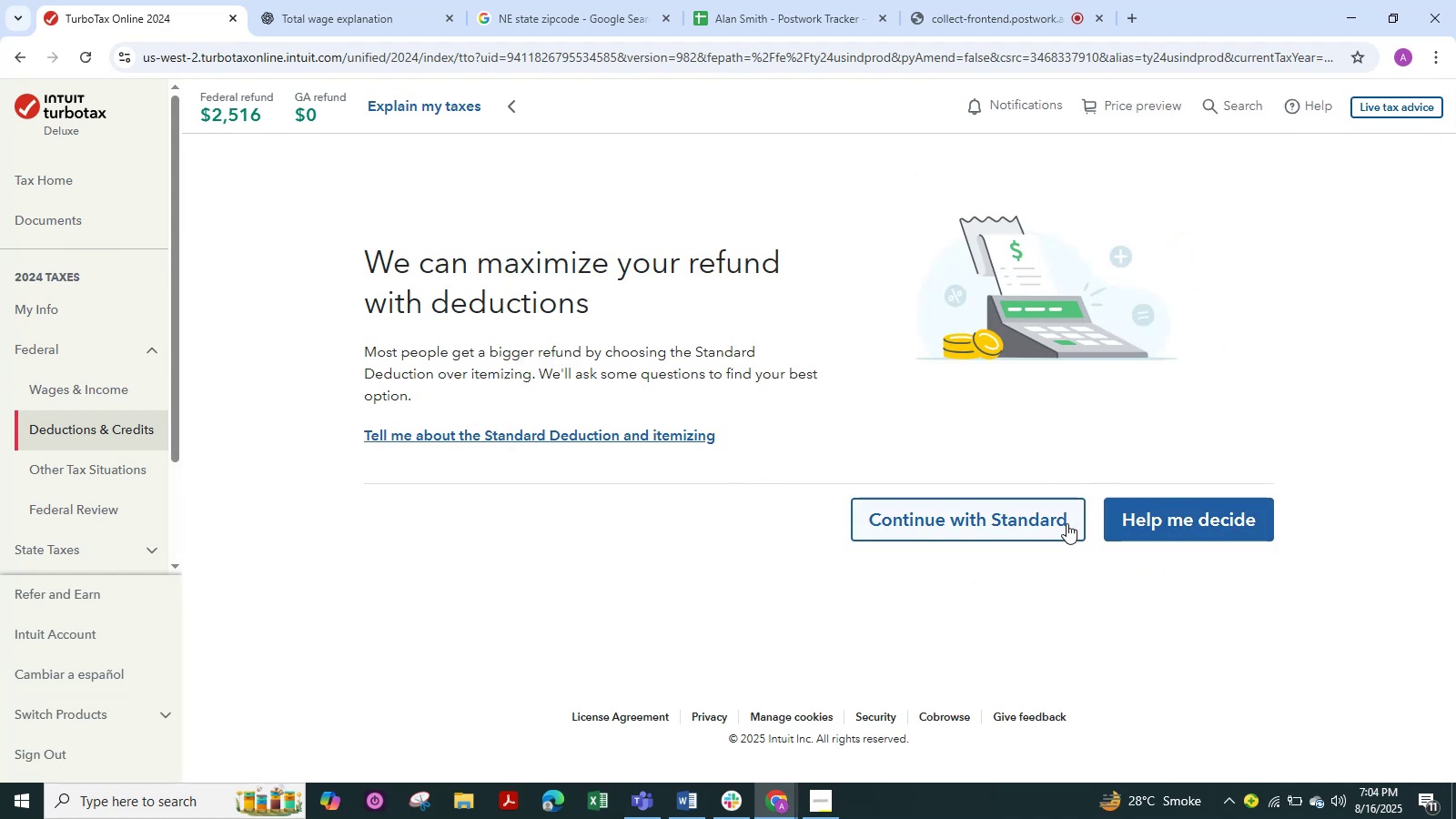 
left_click([1057, 519])
 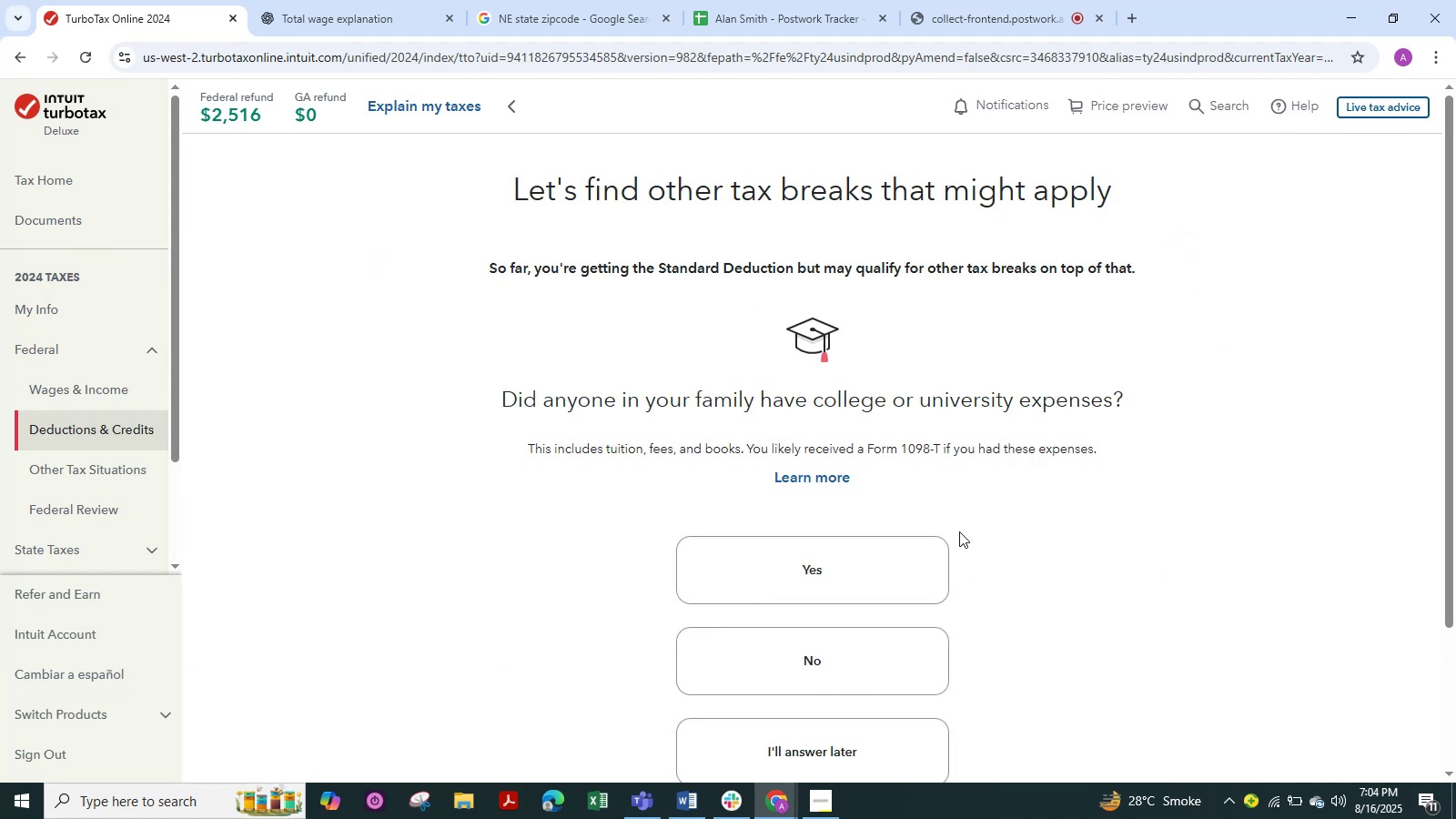 
left_click([859, 648])
 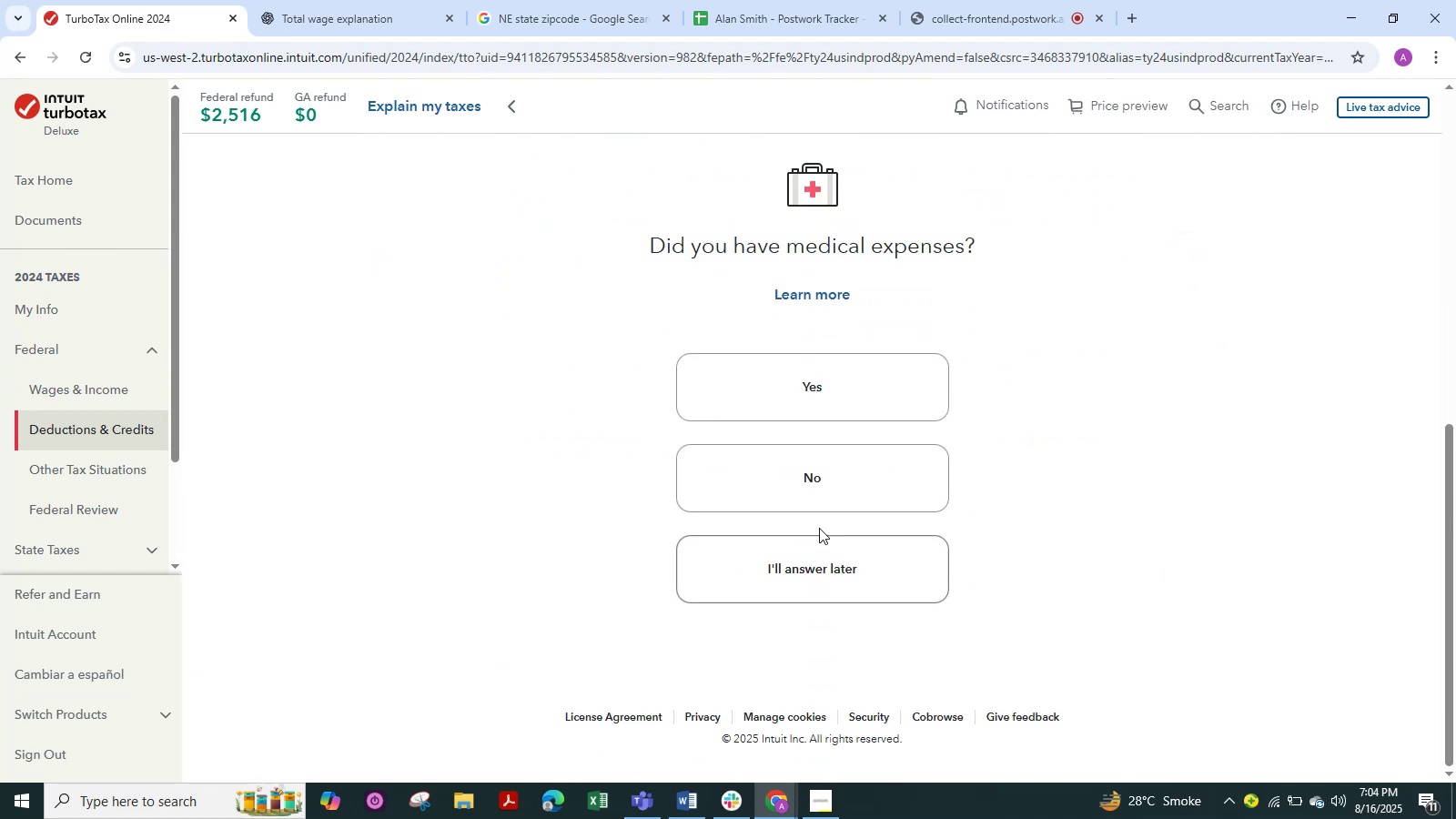 
left_click([825, 486])
 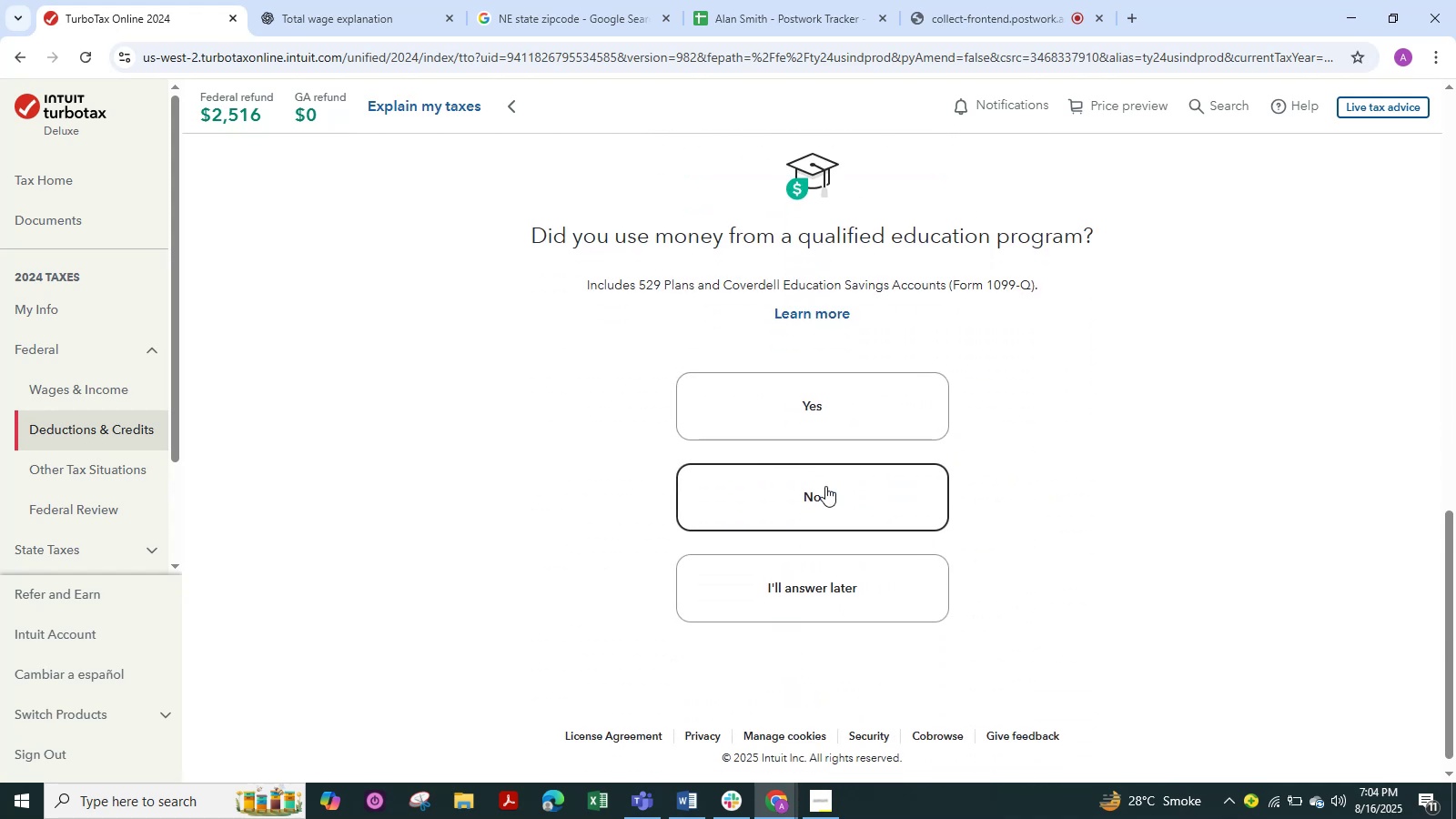 
left_click([825, 486])
 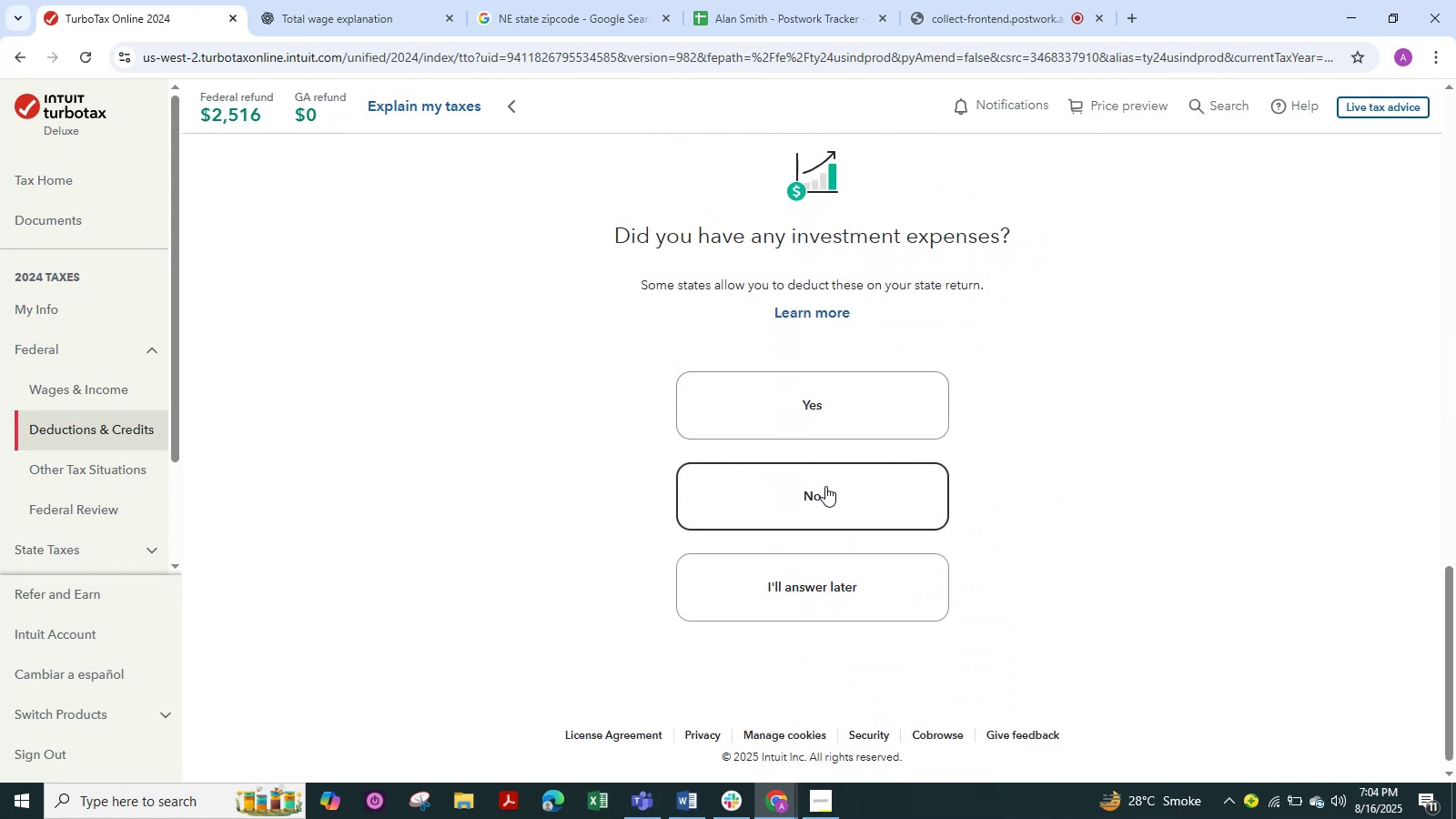 
left_click([825, 486])
 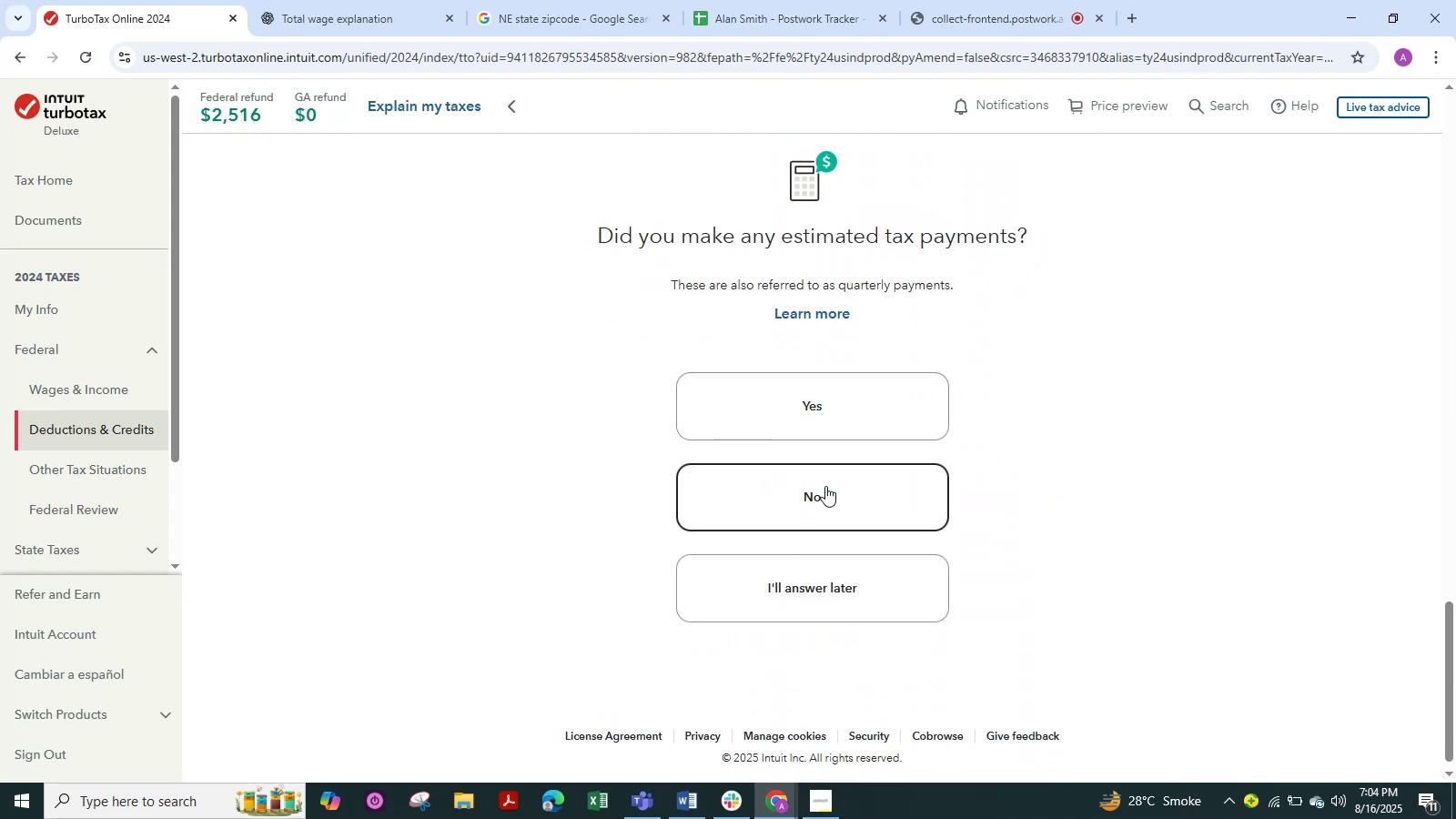 
left_click([825, 486])
 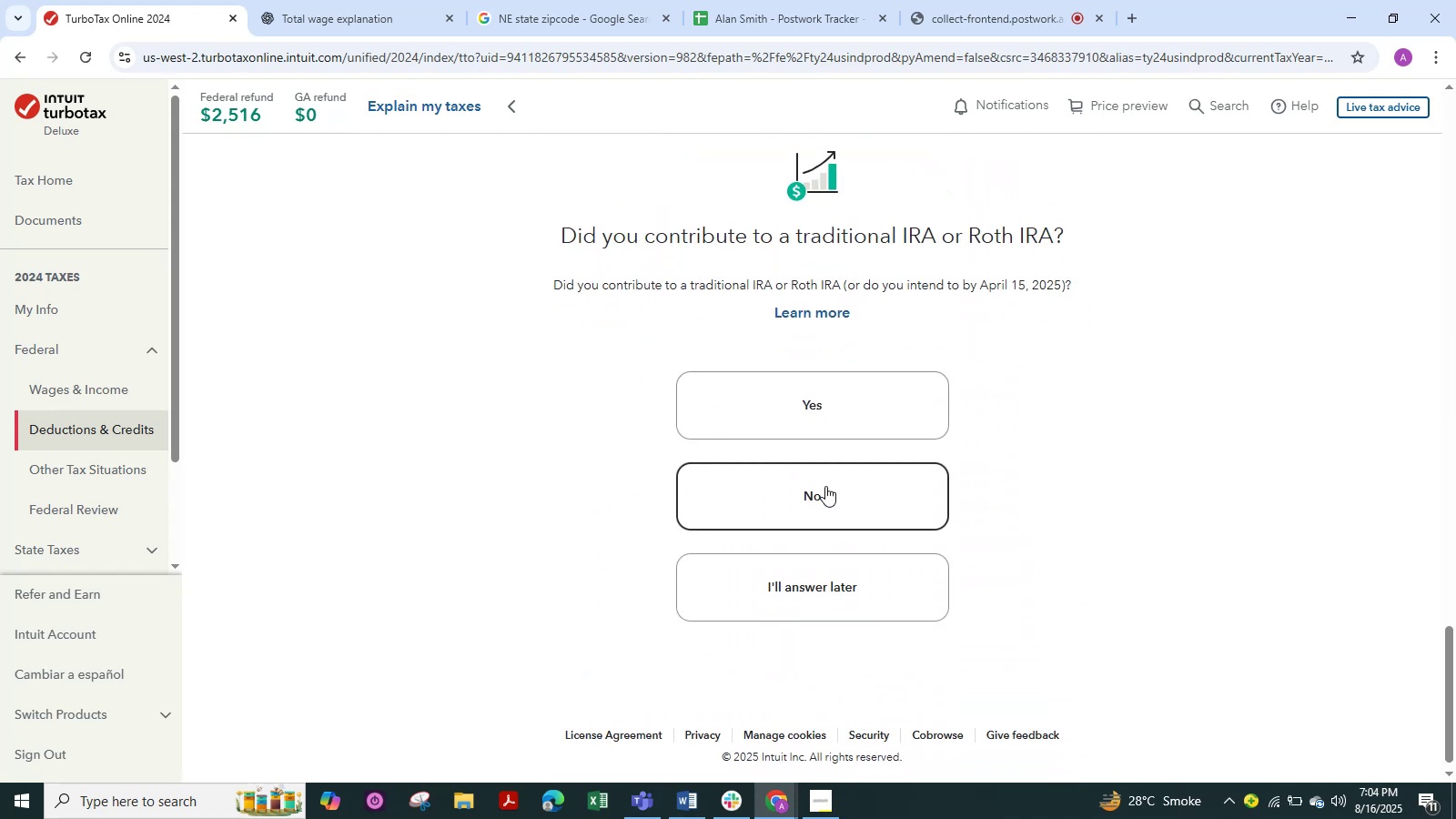 
left_click([825, 486])
 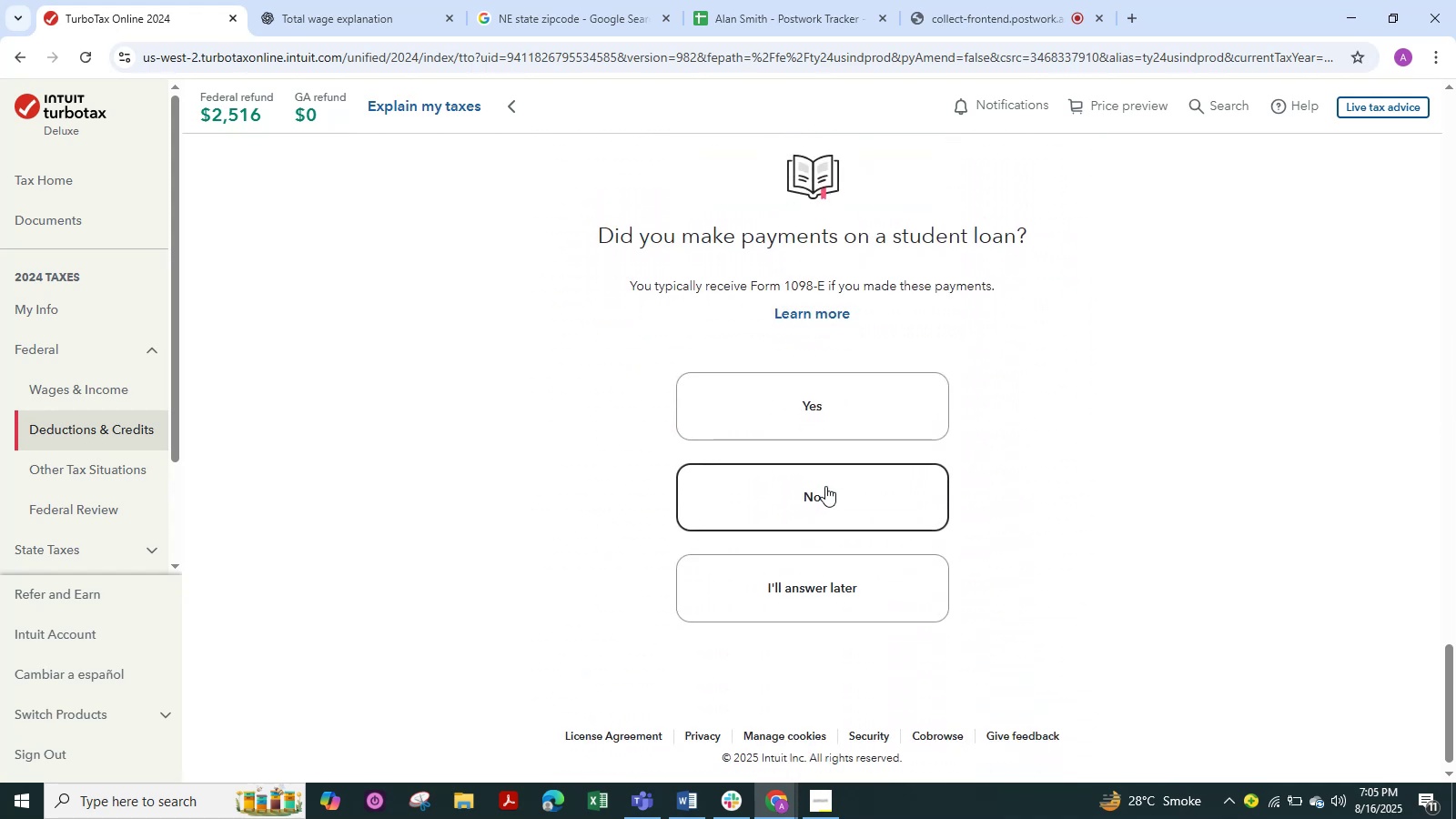 
left_click([825, 486])
 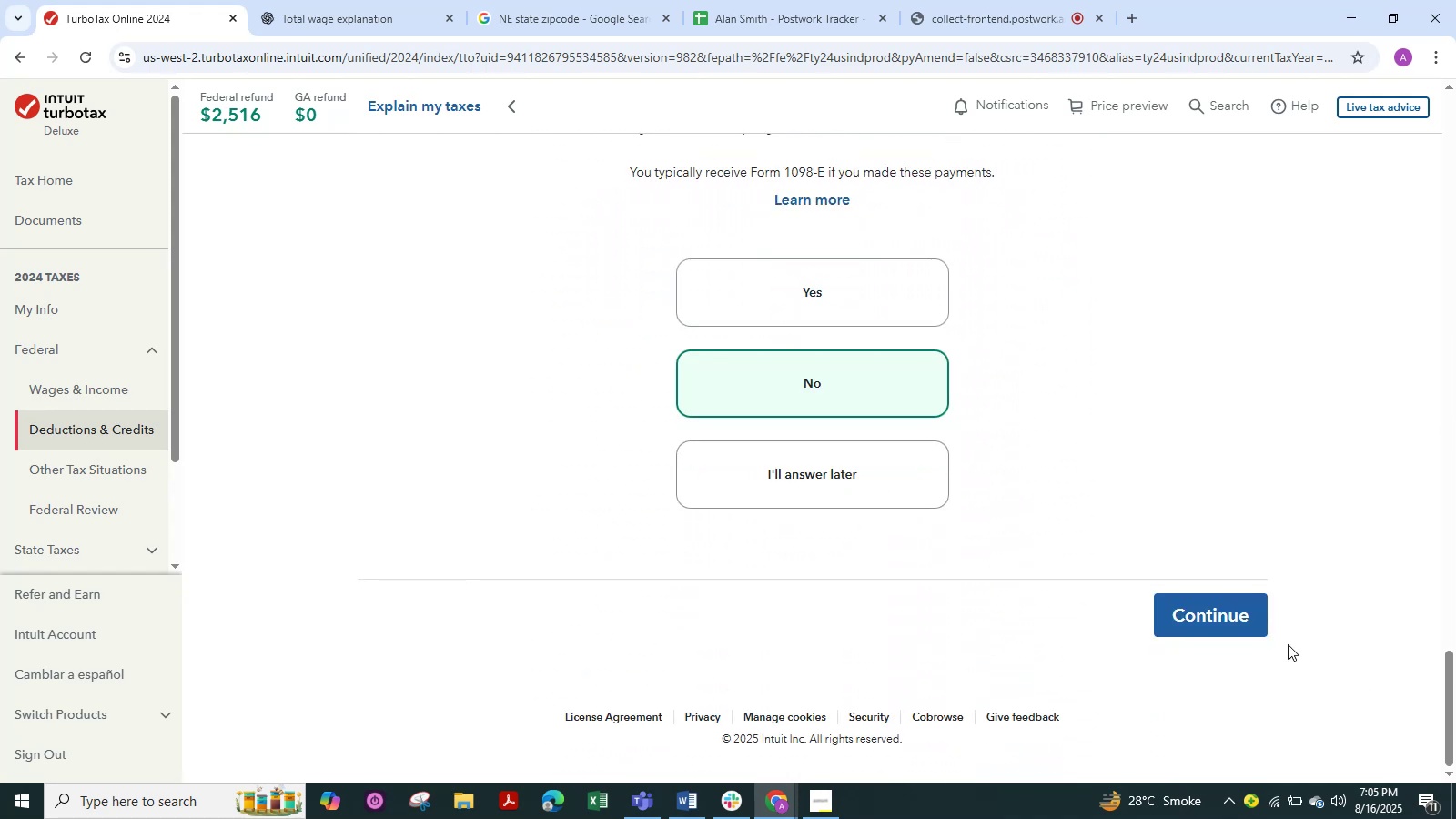 
left_click([1217, 617])
 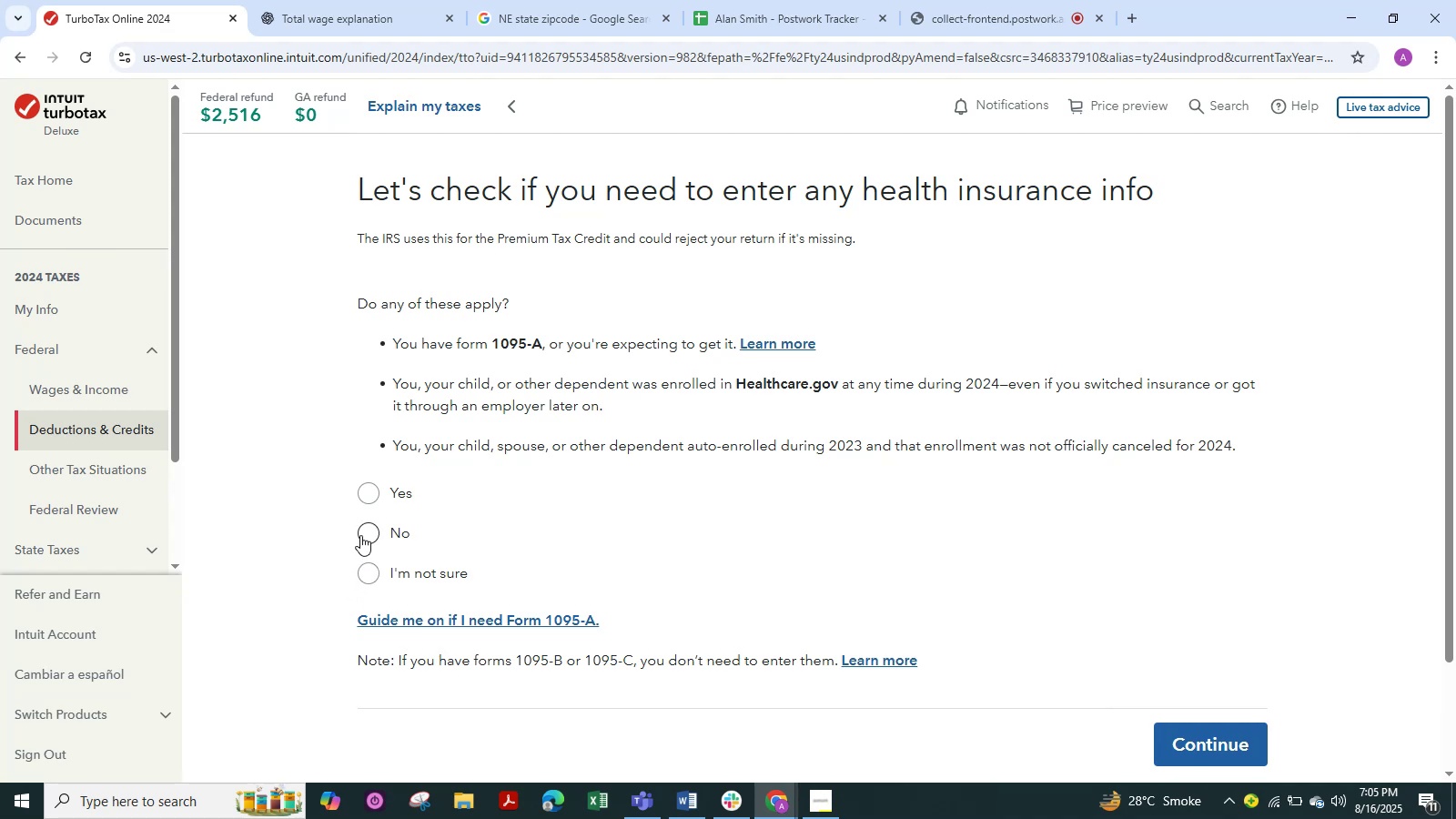 
left_click([368, 533])
 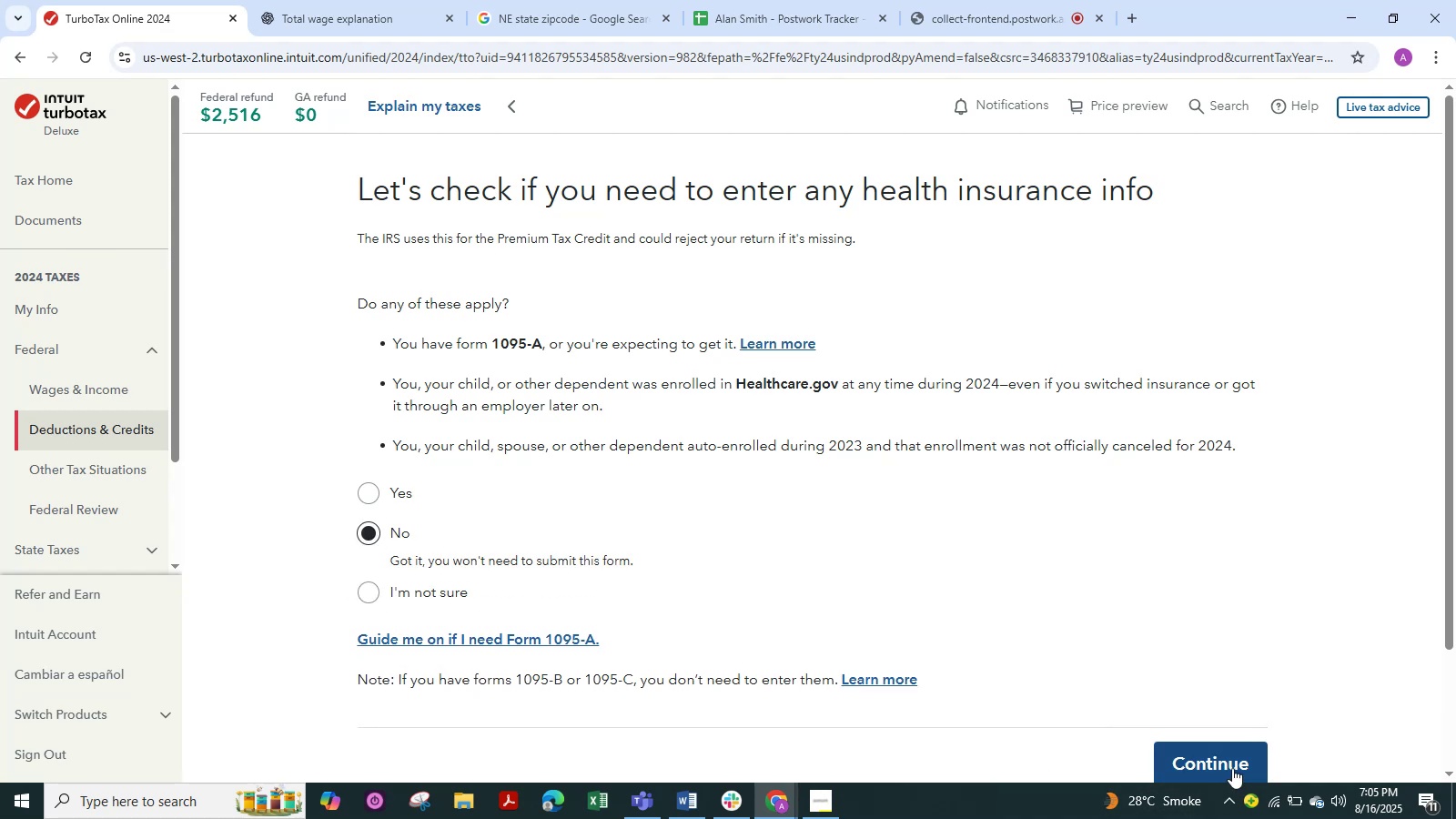 
left_click([1228, 763])
 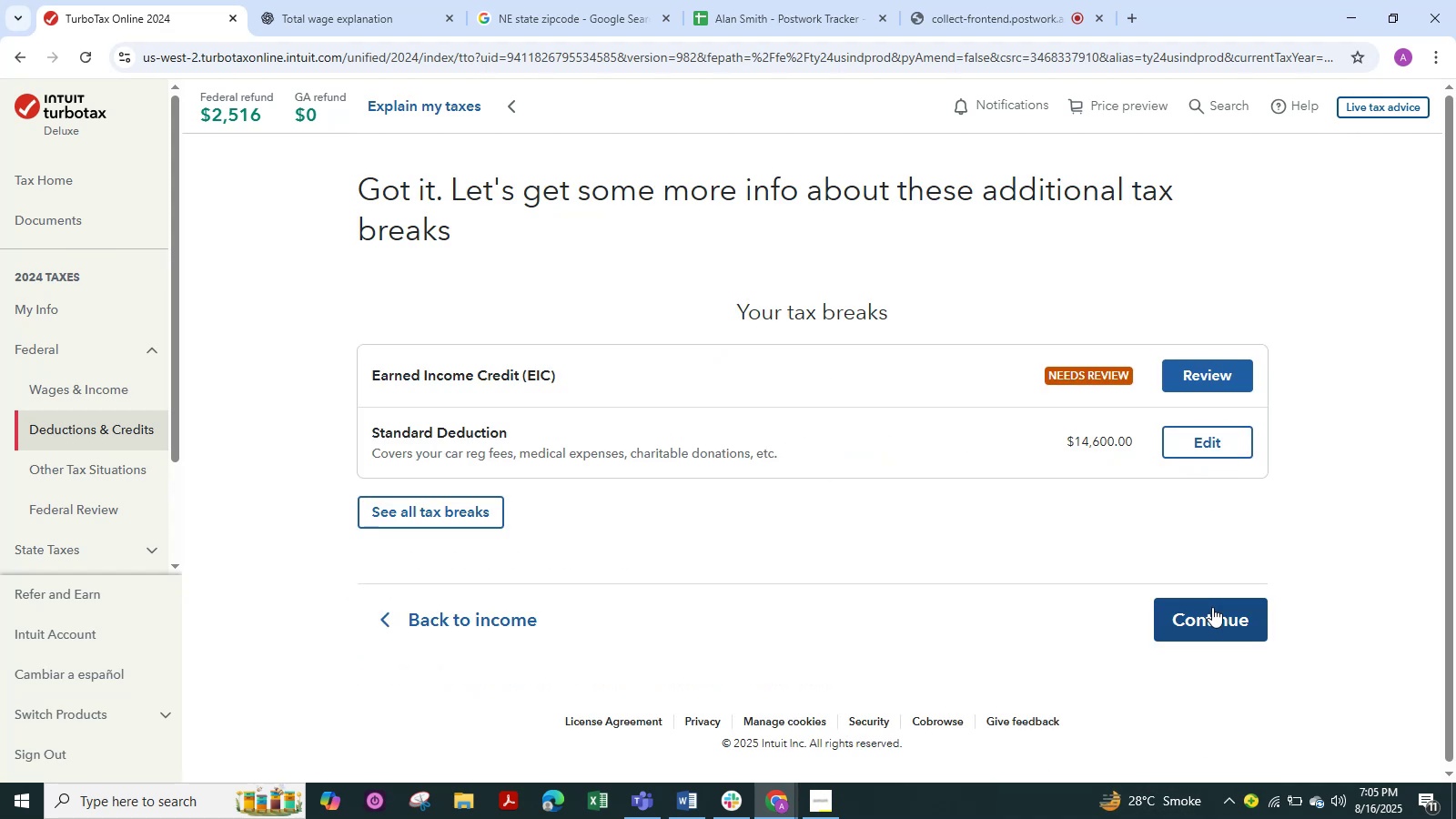 
wait(5.41)
 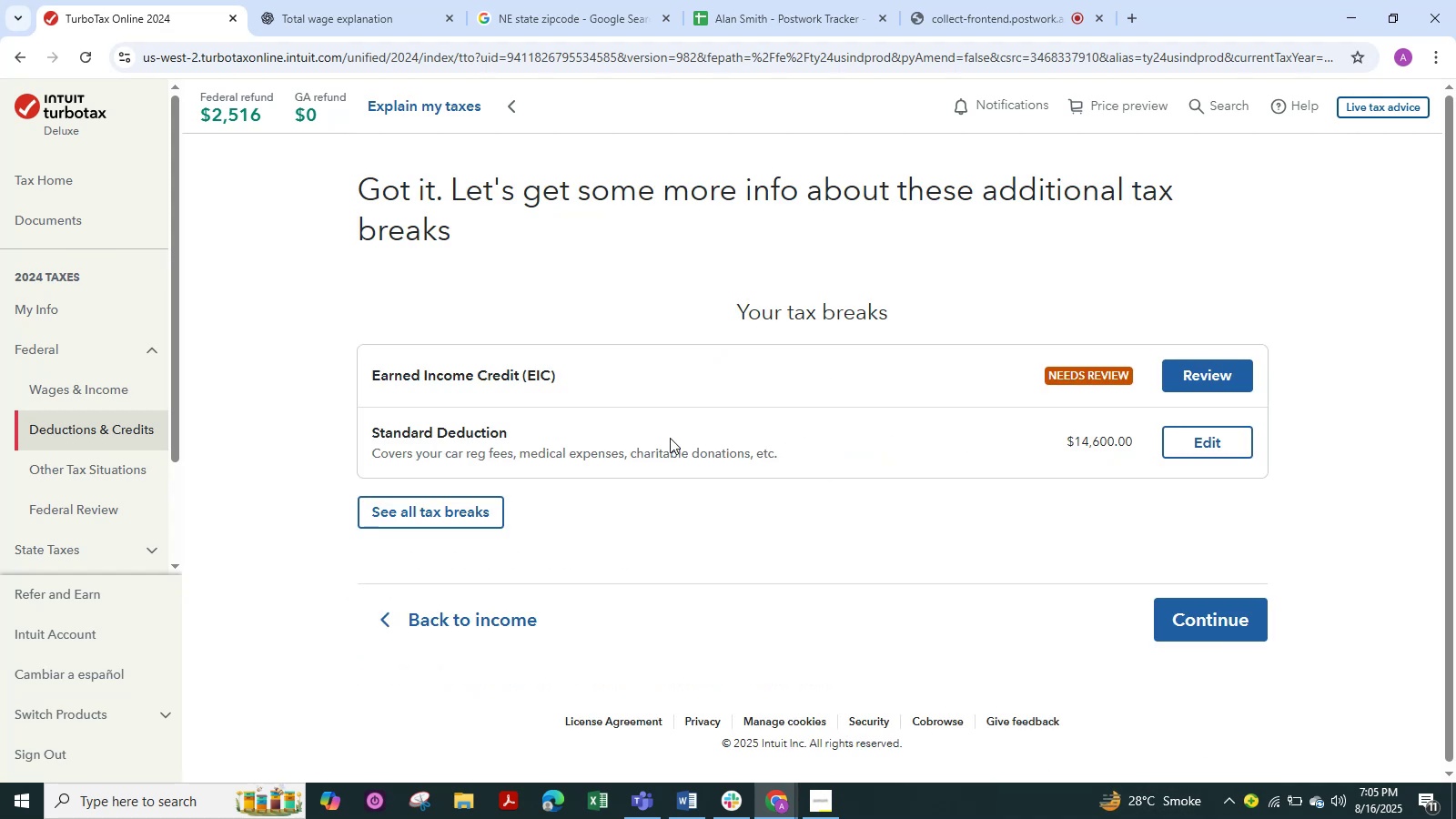 
left_click([1212, 372])
 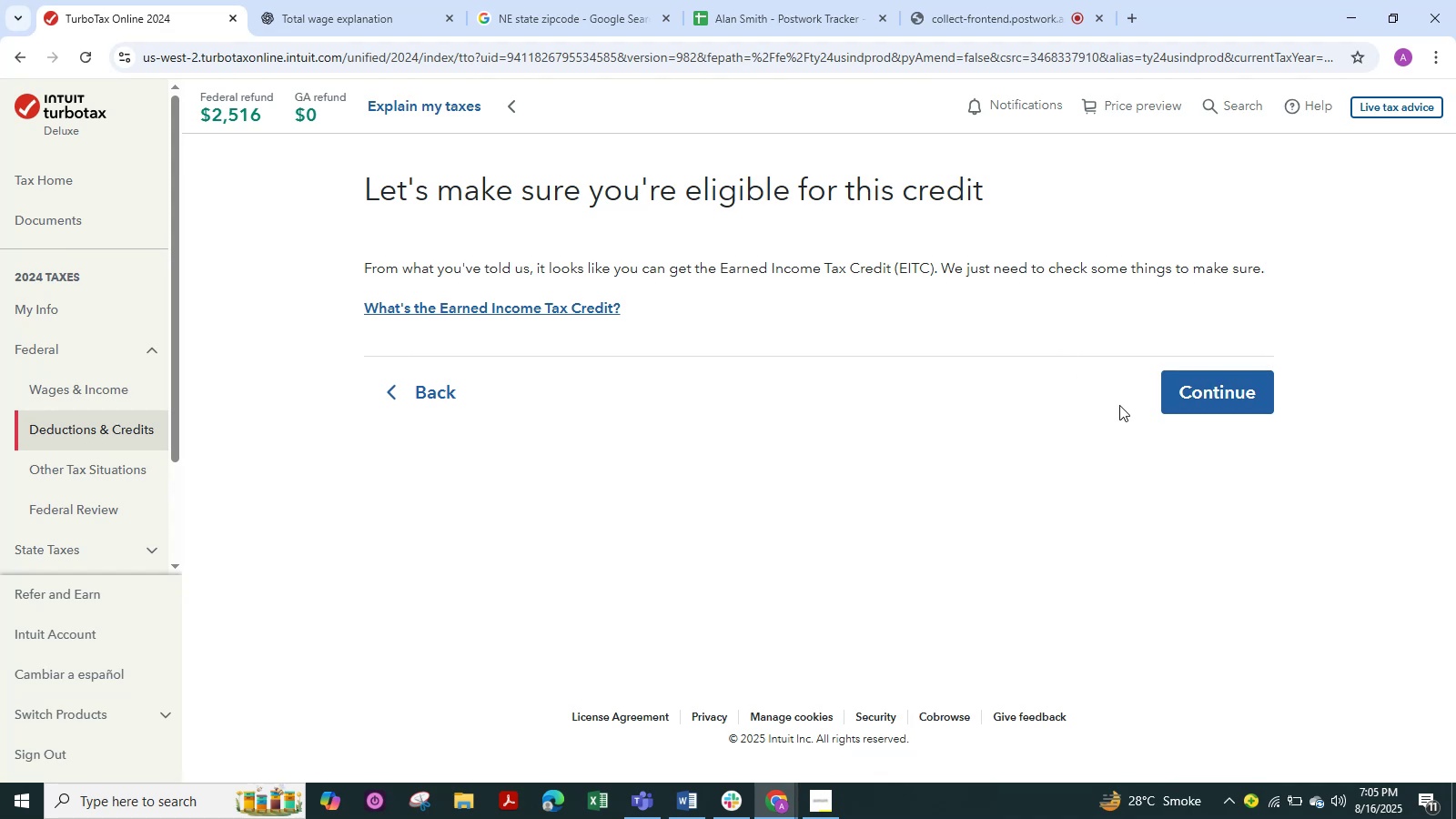 
left_click([1191, 379])
 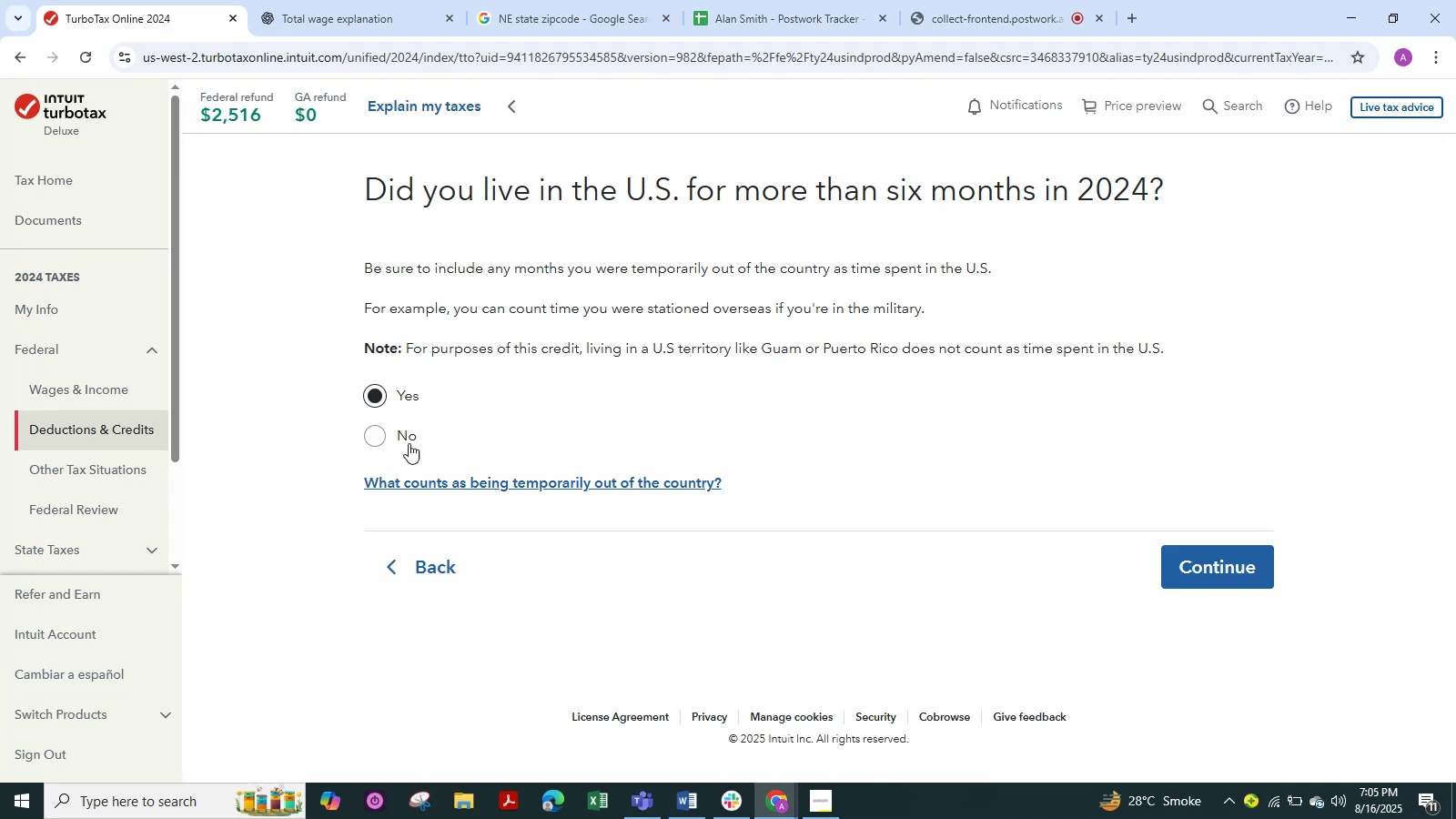 
left_click([382, 440])
 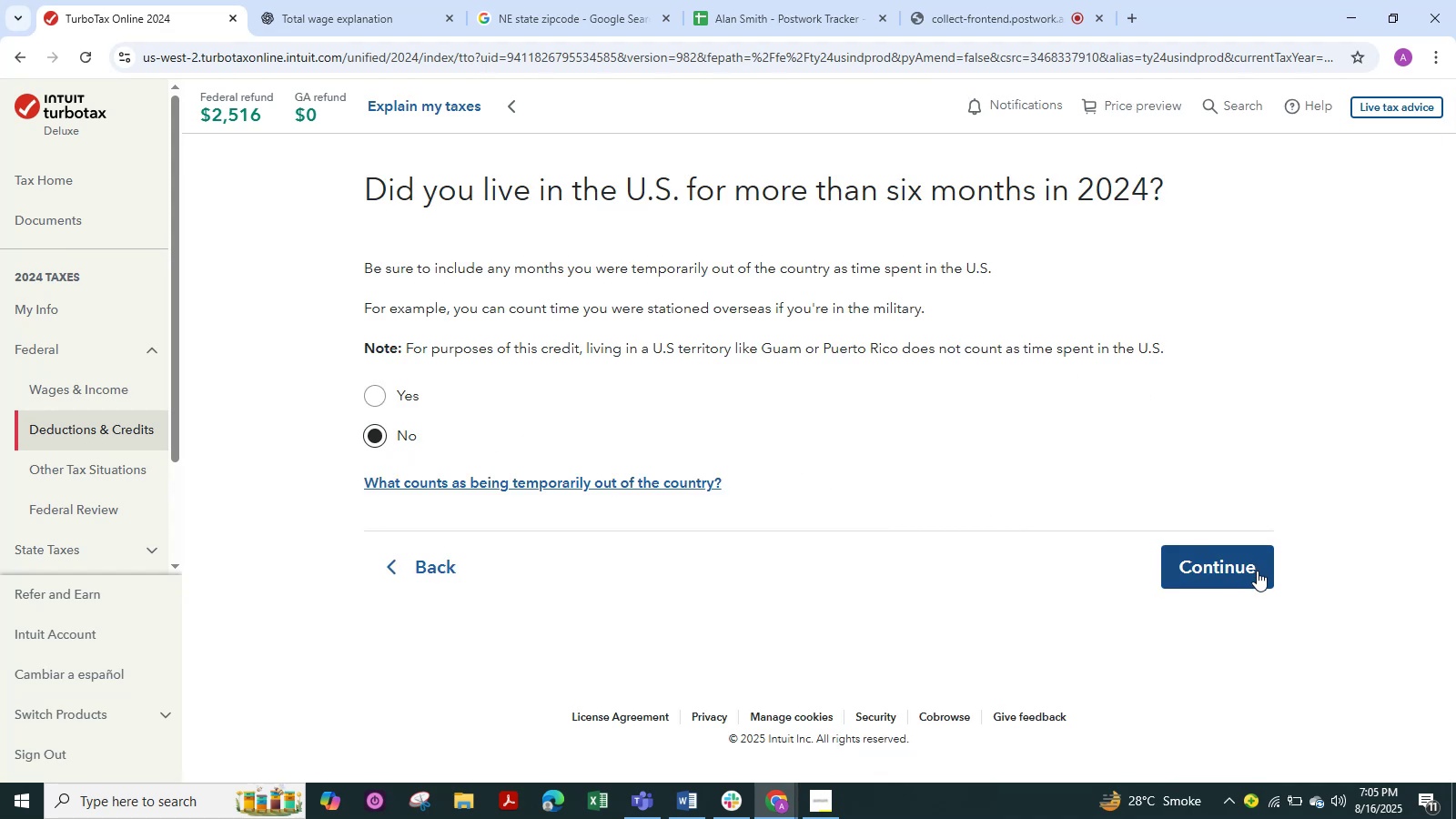 
left_click([1255, 573])
 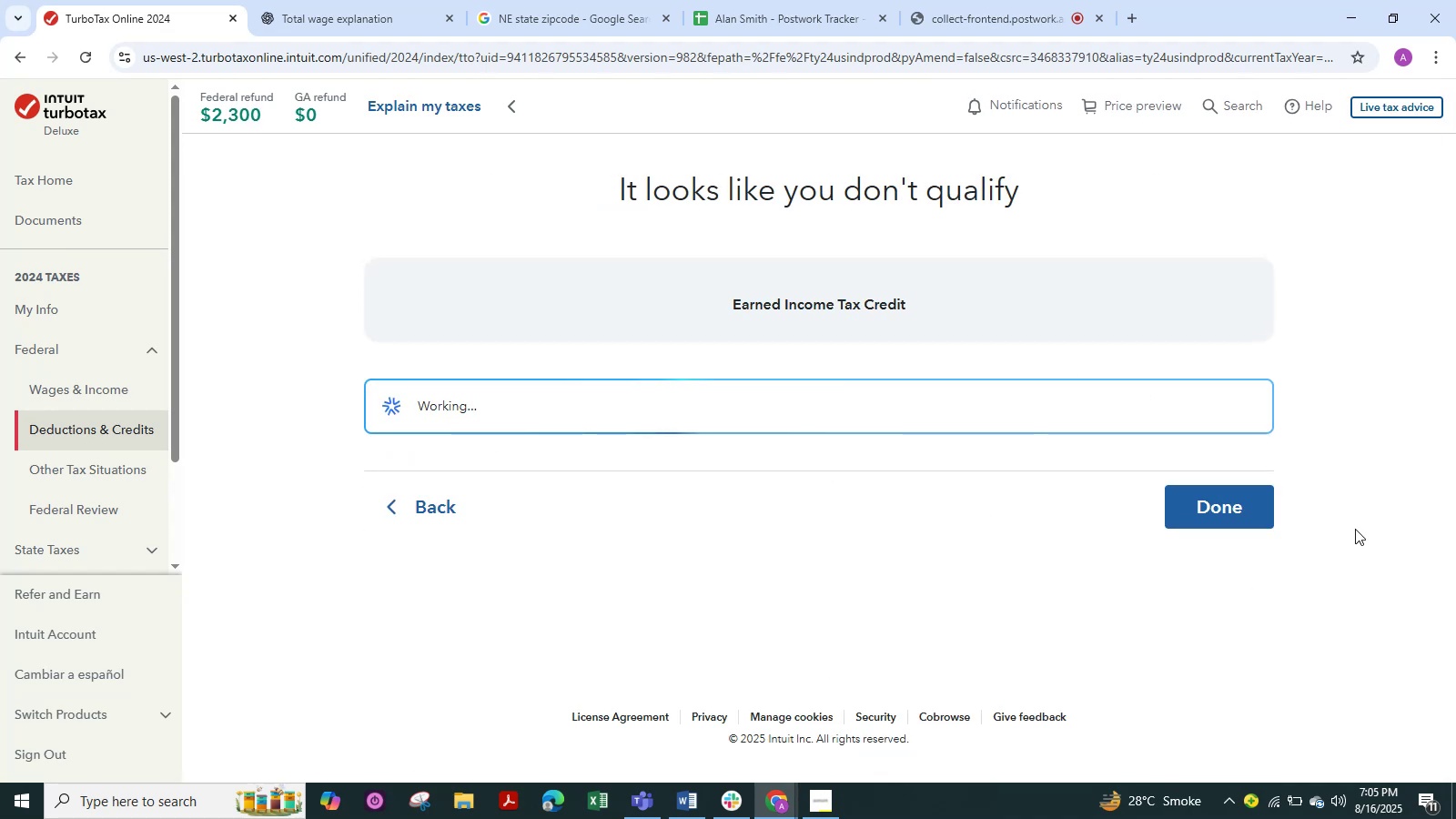 
left_click([1212, 501])
 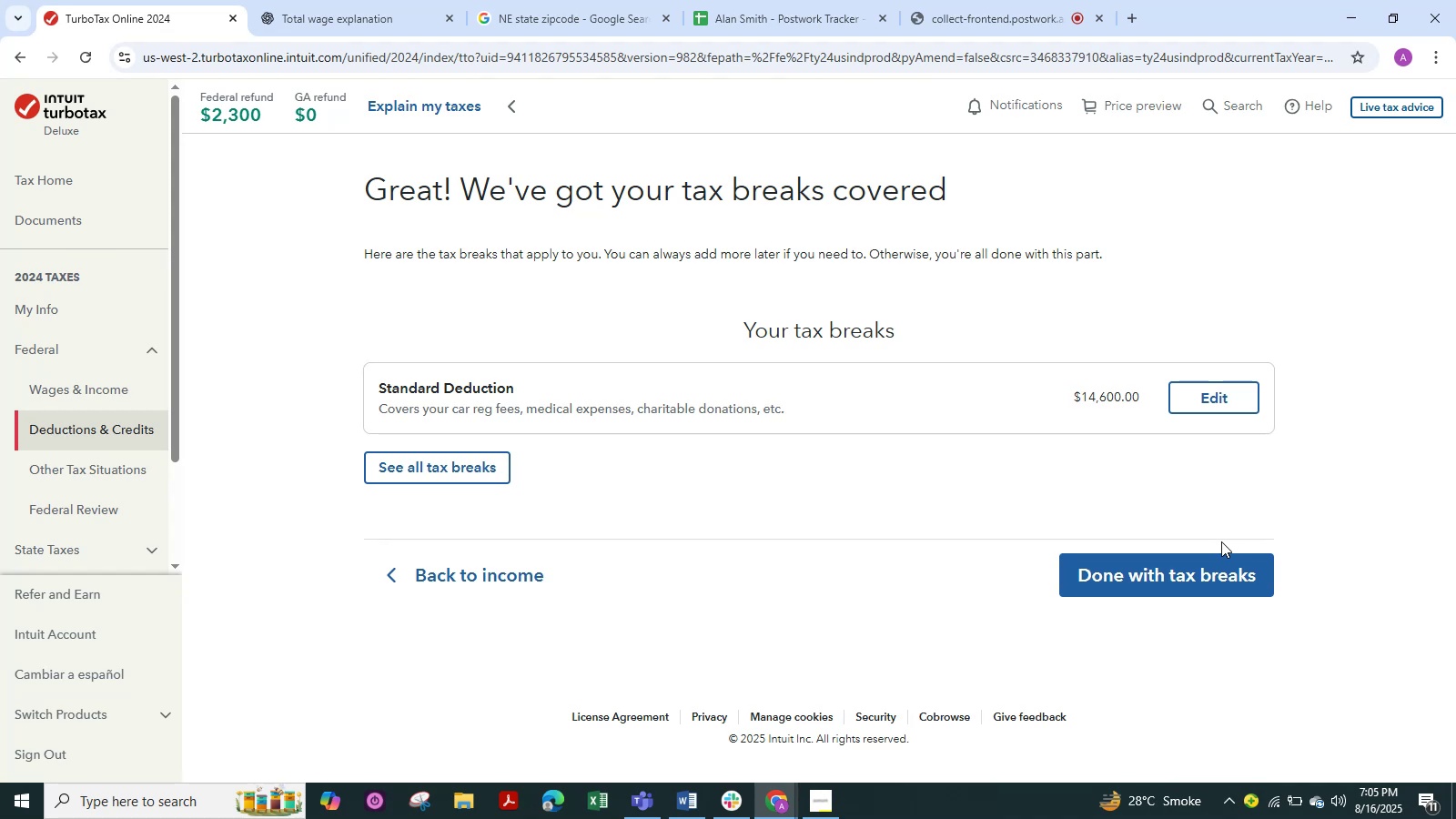 
left_click([1203, 558])
 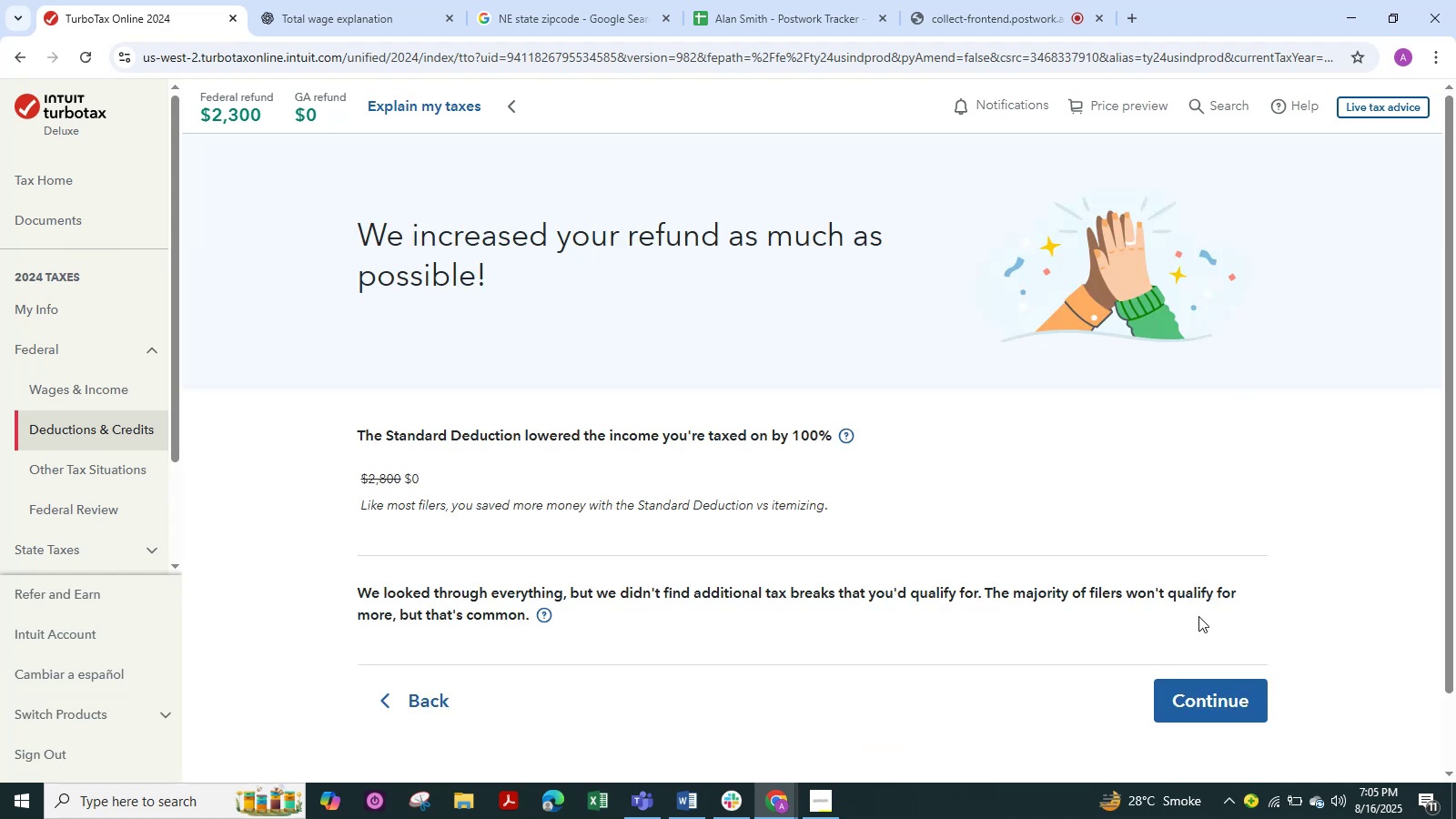 
left_click([1209, 703])
 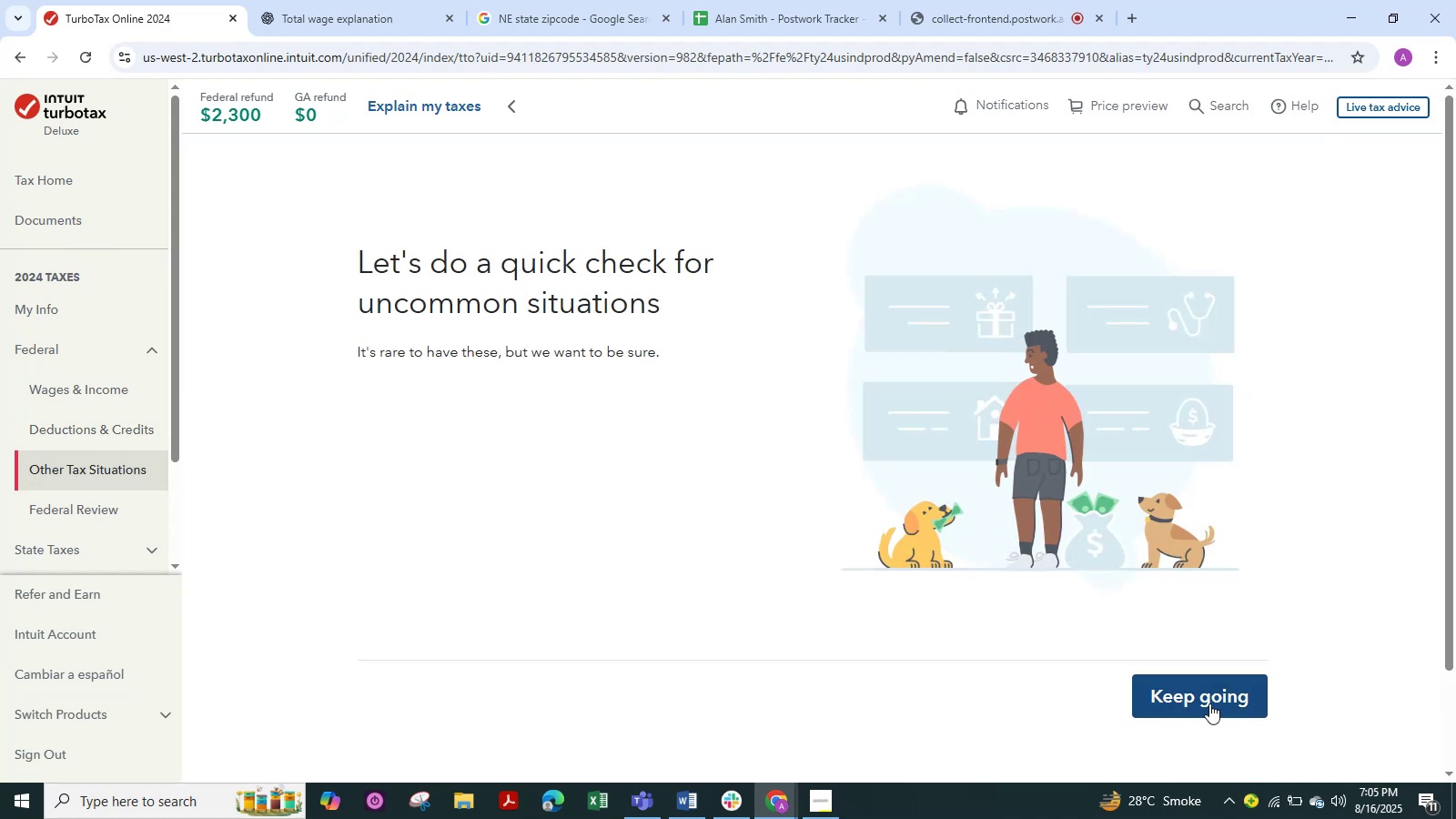 
left_click([1209, 703])
 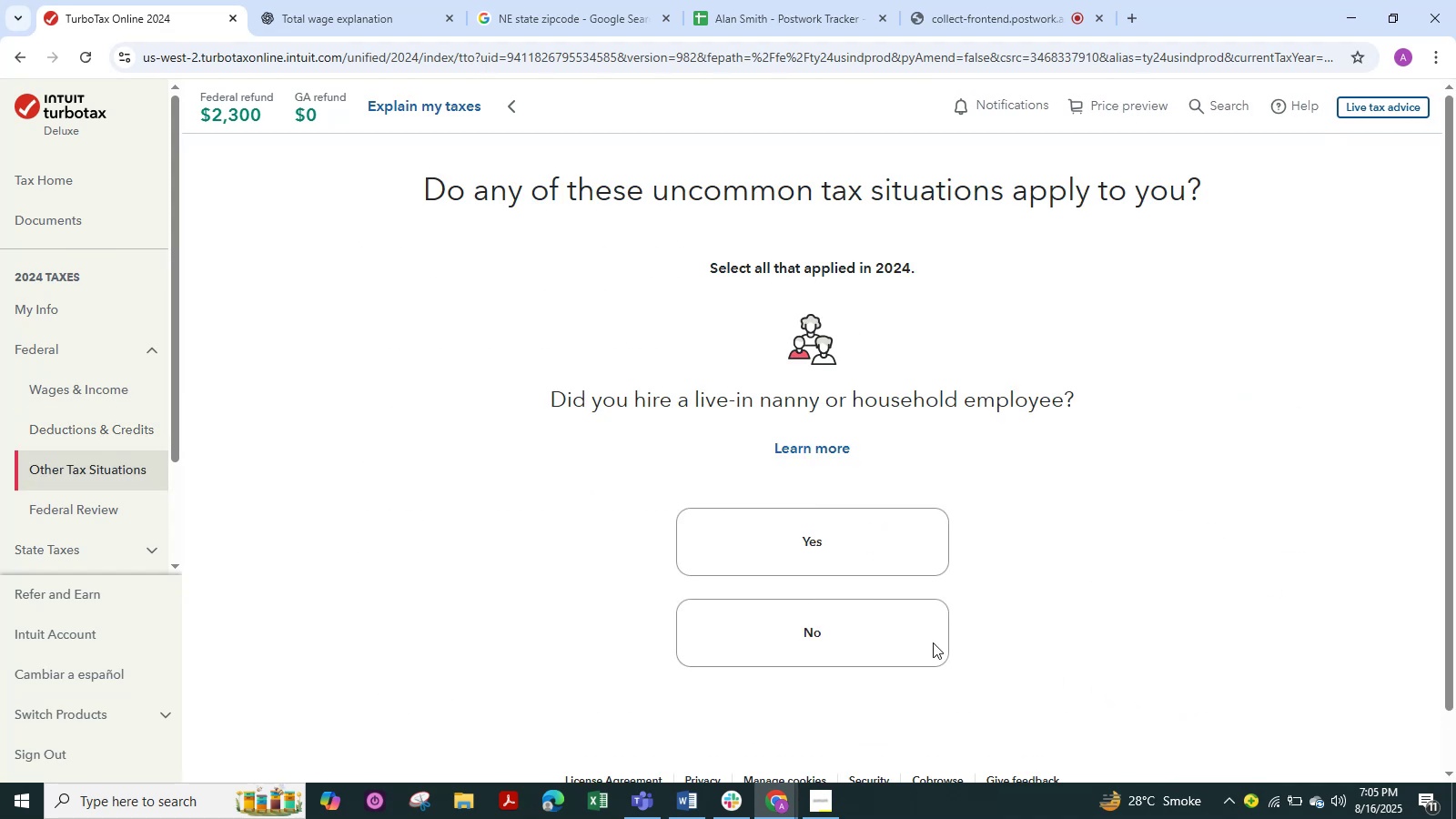 
left_click([887, 636])
 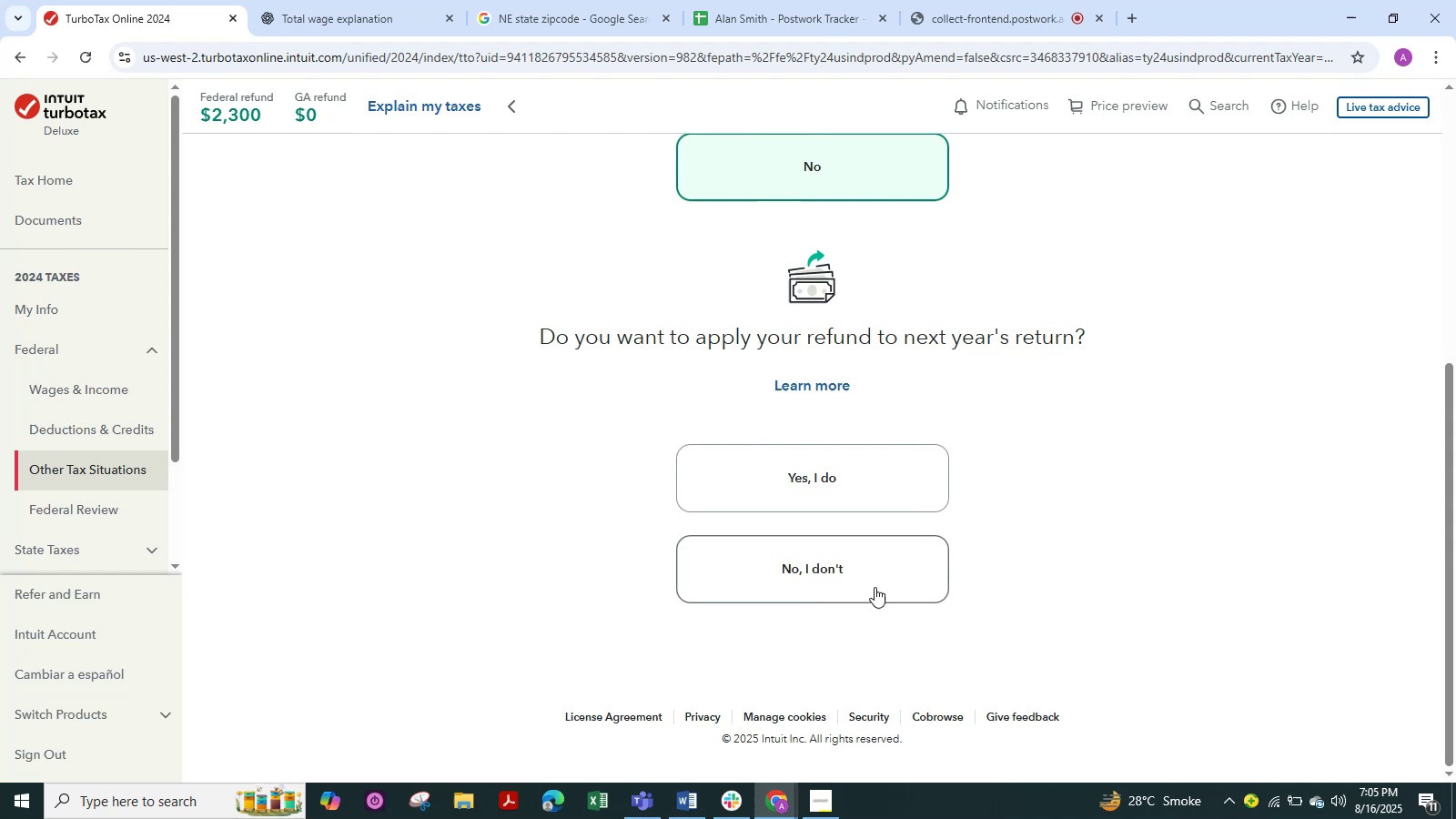 
left_click([873, 573])
 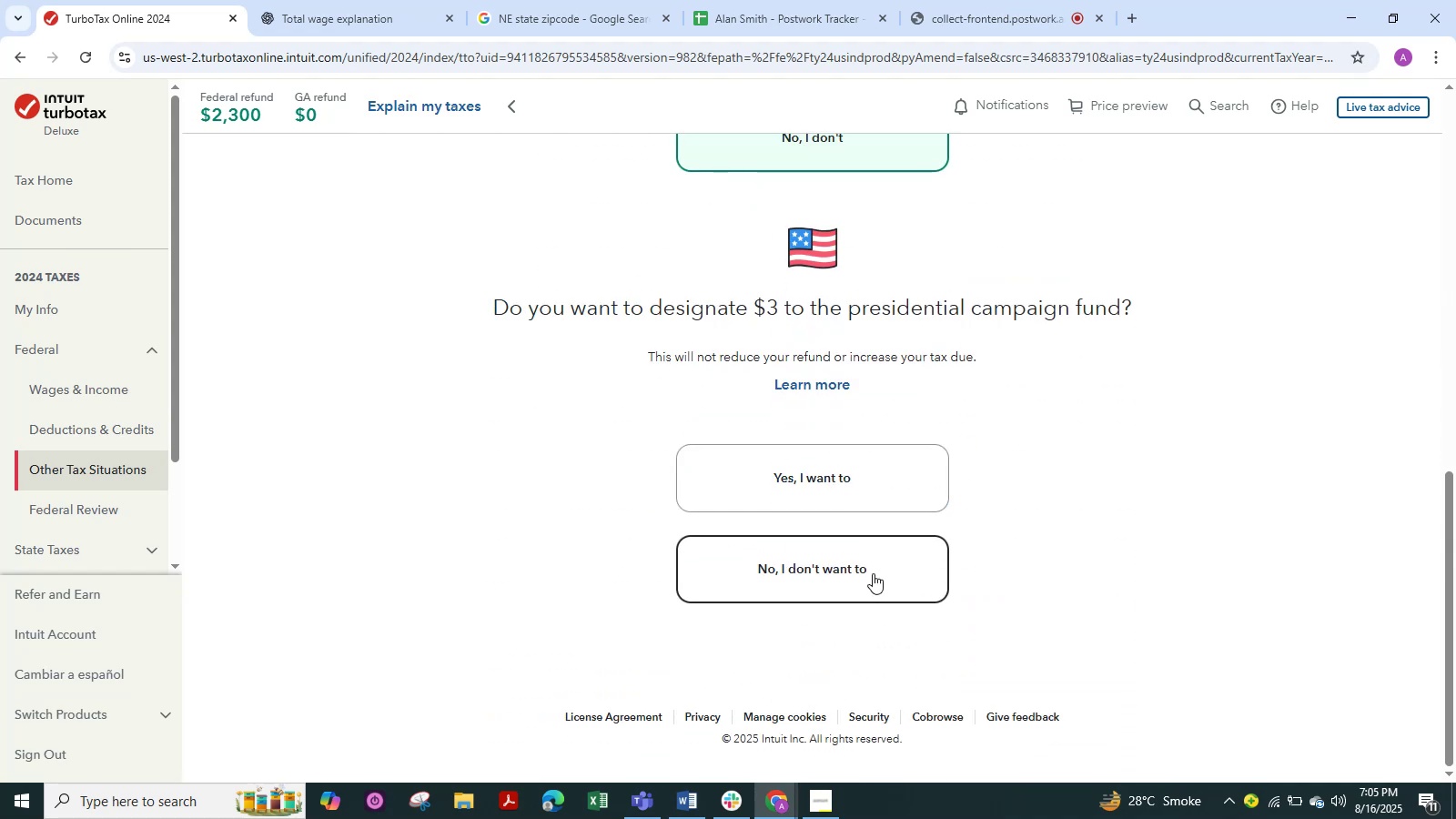 
left_click([873, 573])
 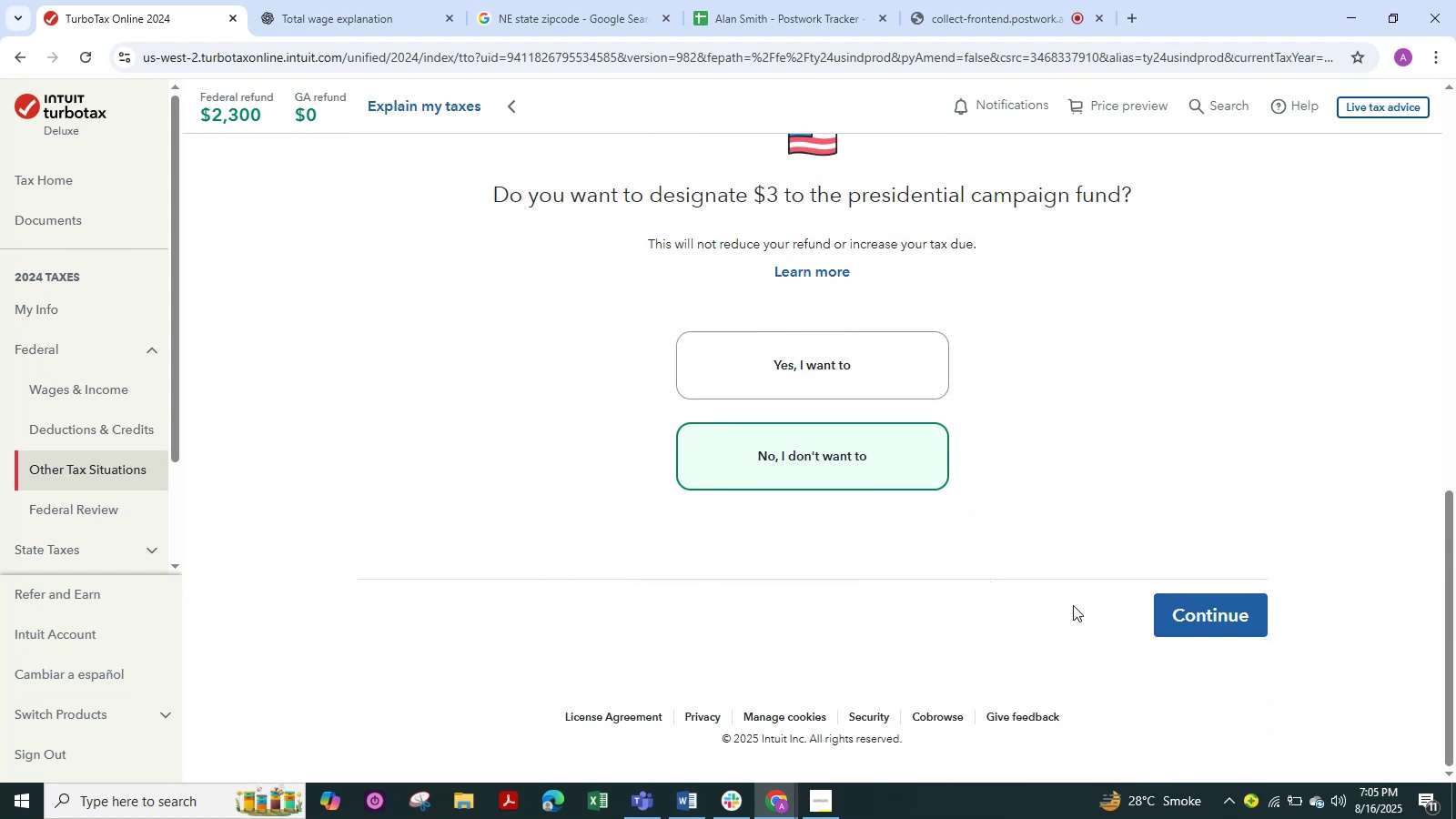 
left_click_drag(start_coordinate=[1289, 649], to_coordinate=[1280, 652])
 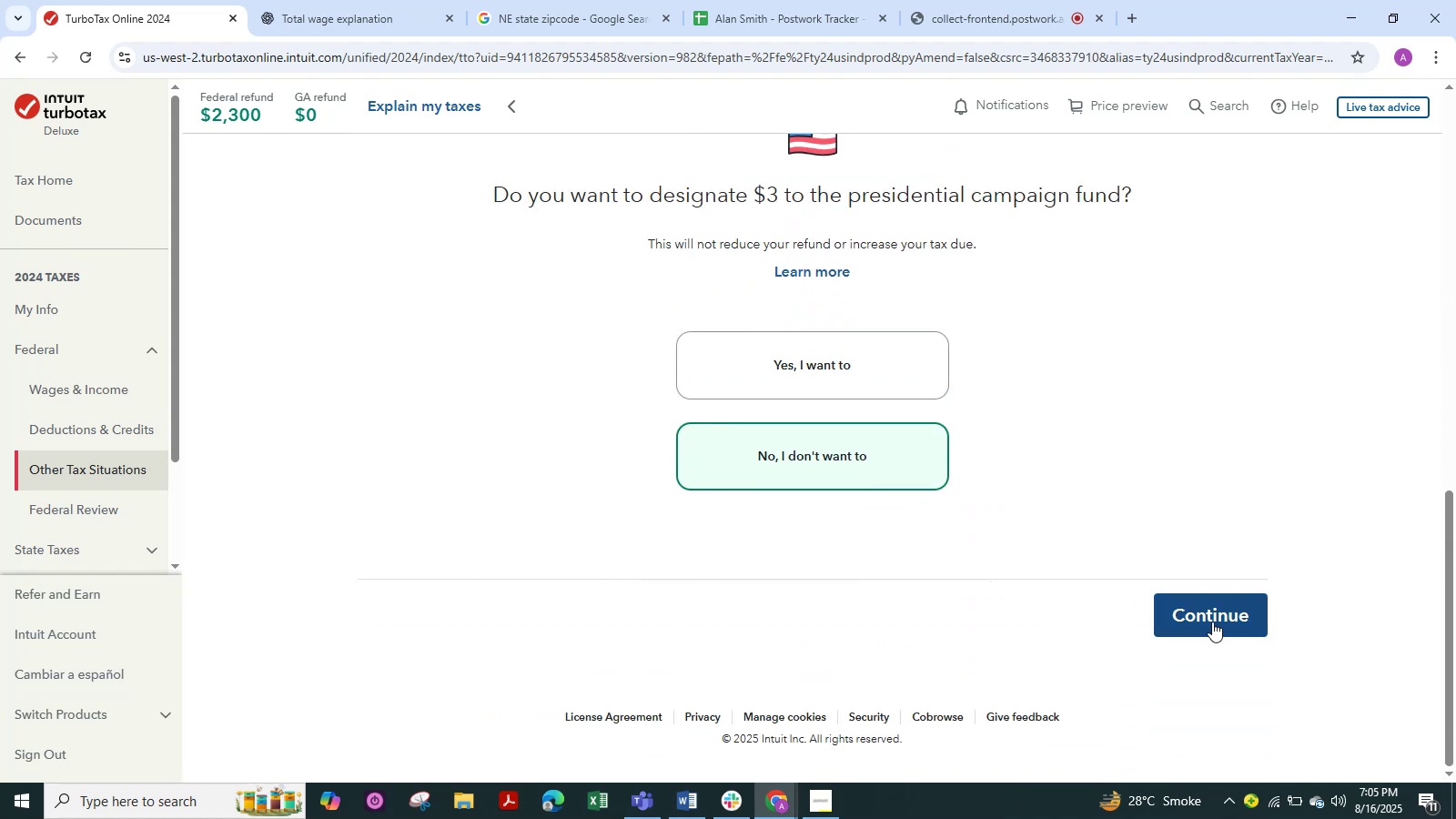 
left_click([1212, 622])
 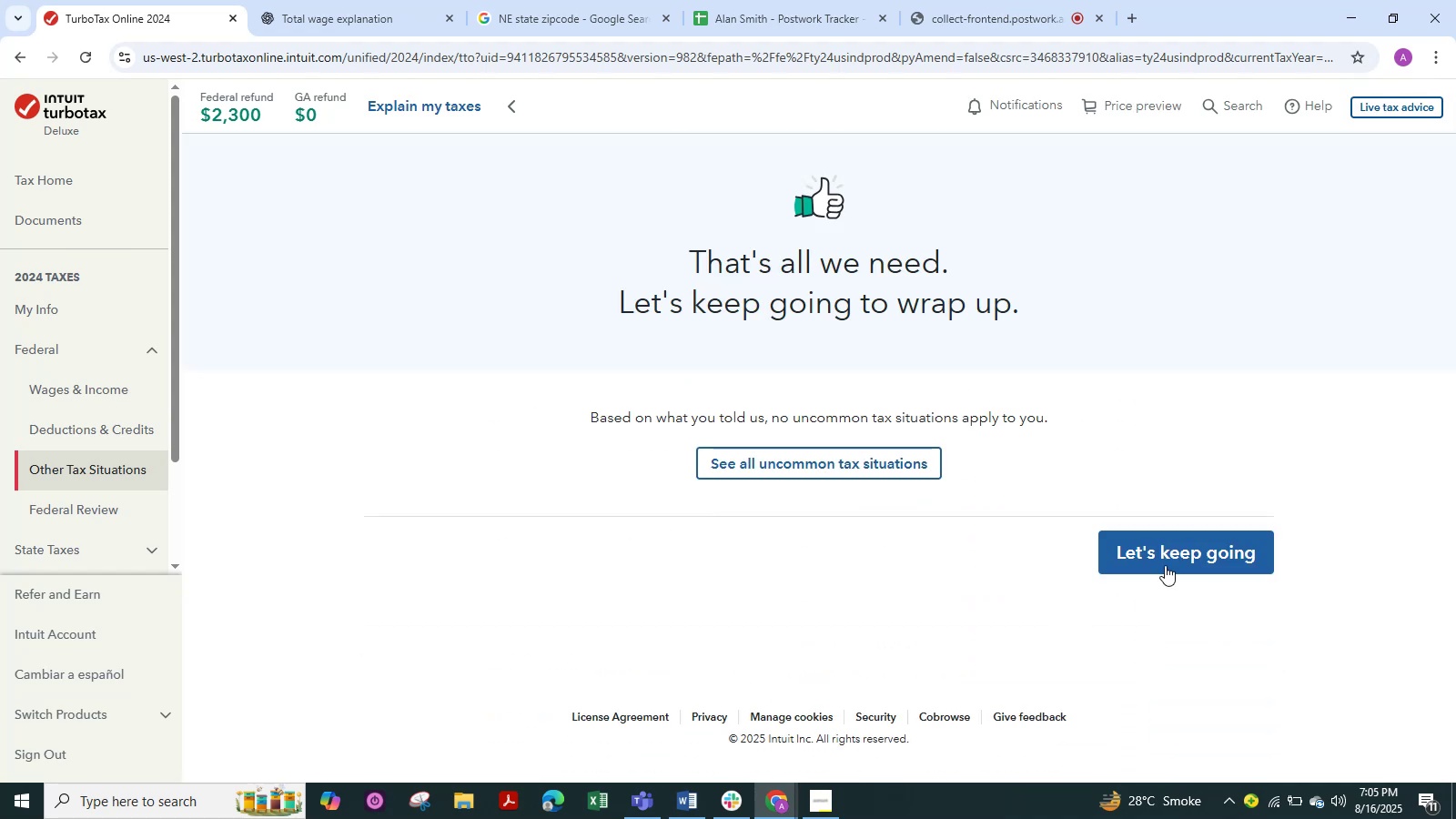 
left_click([1168, 559])
 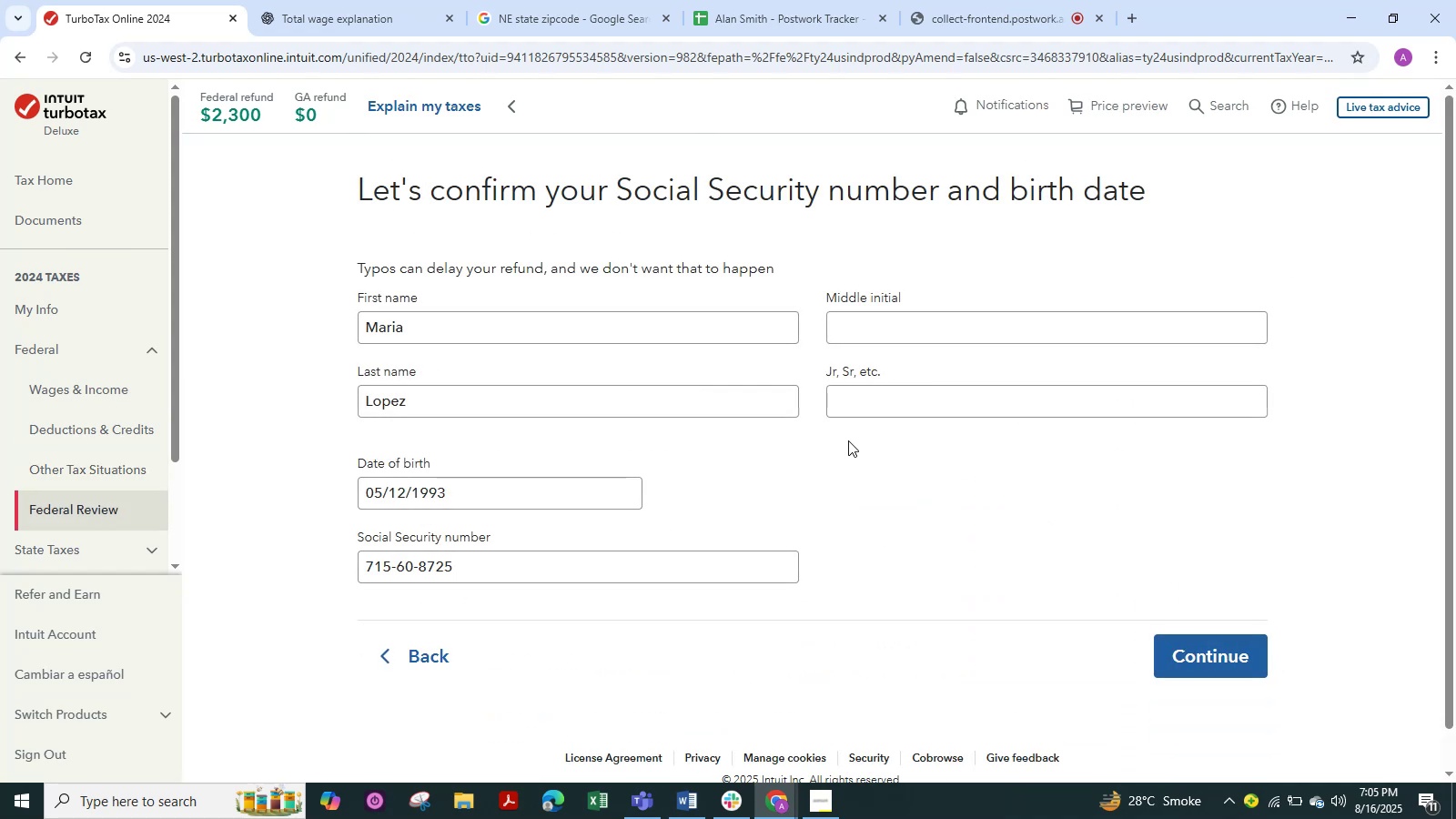 
left_click([1232, 643])
 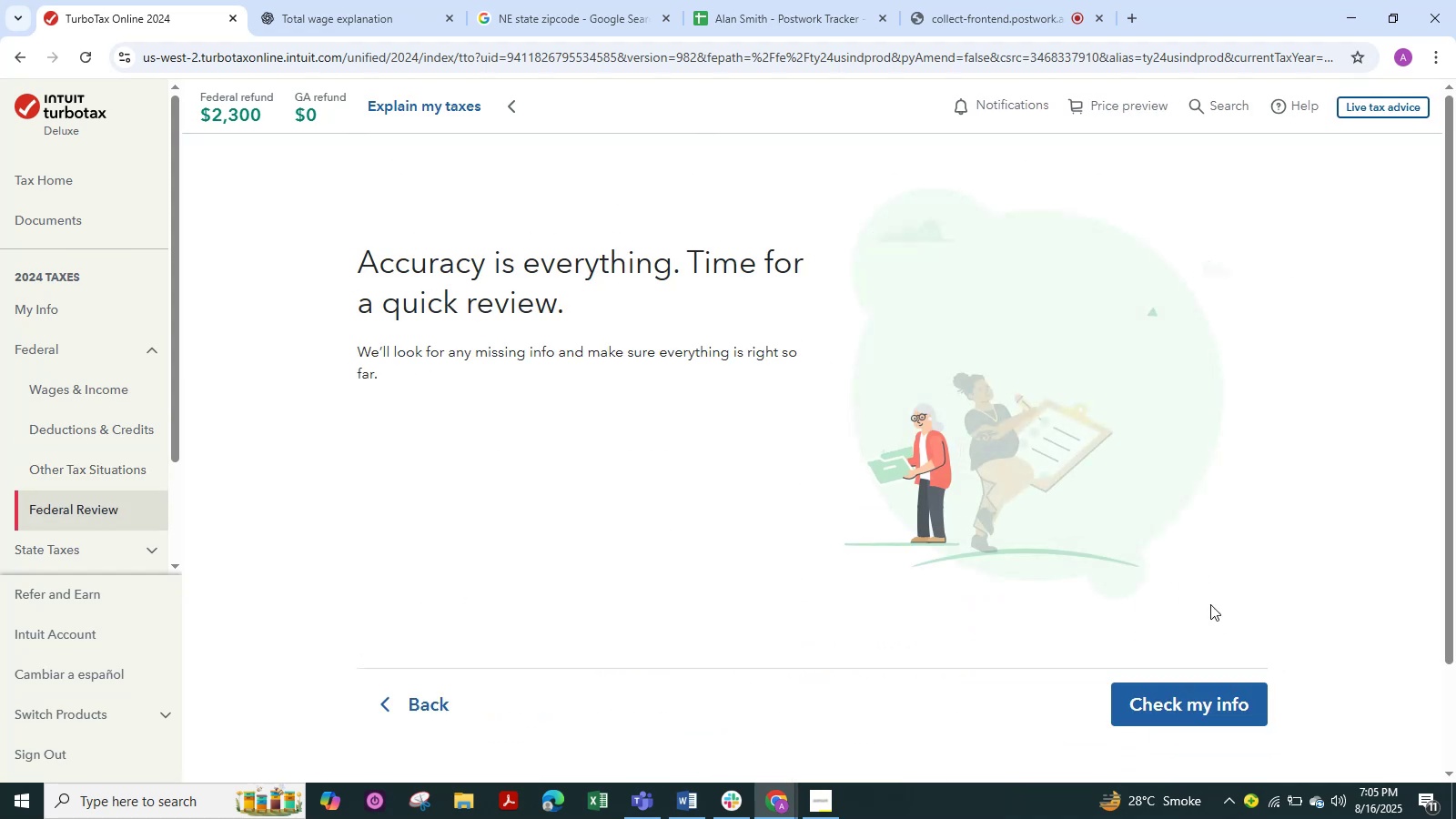 
left_click([1212, 716])
 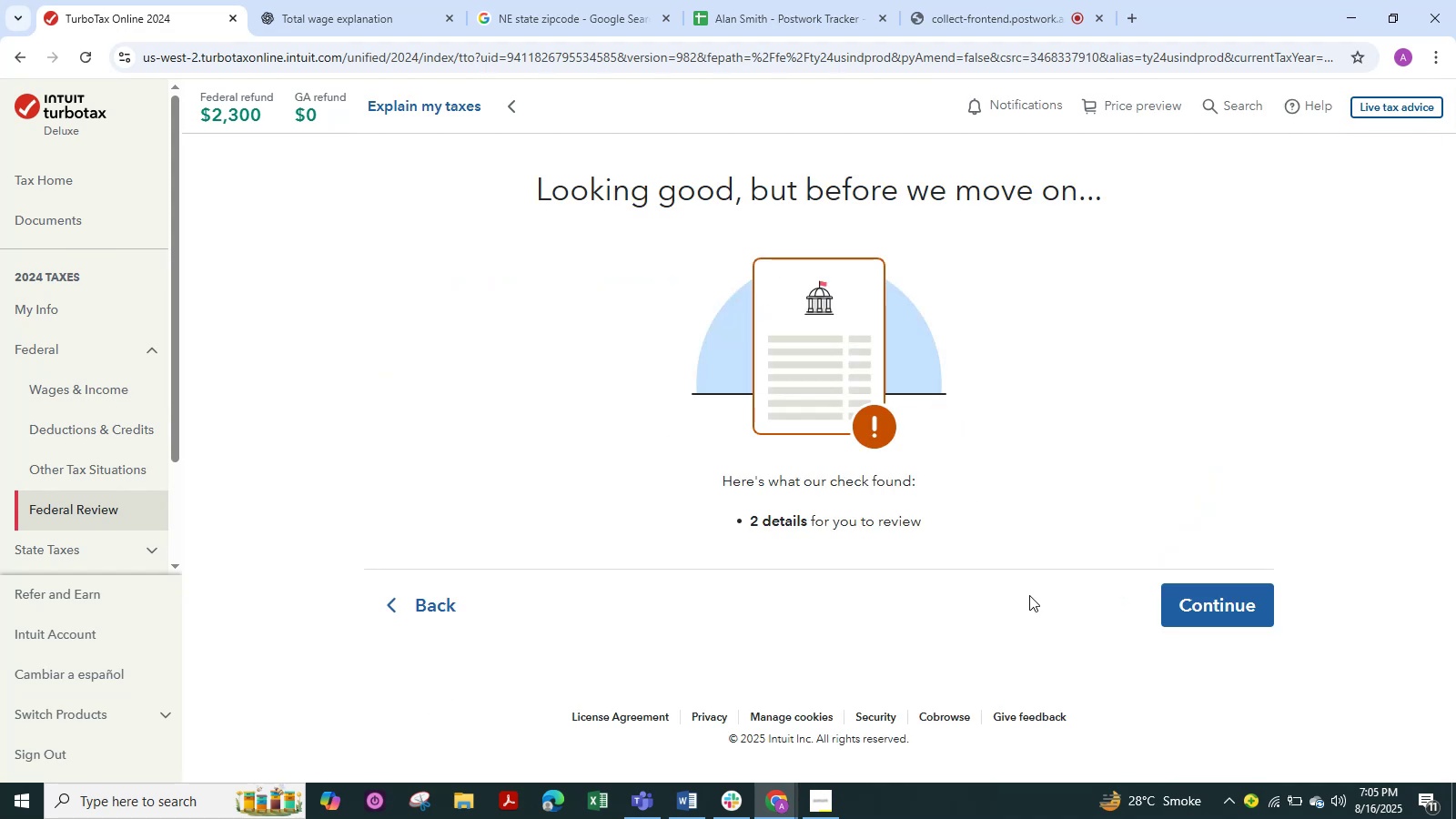 
wait(7.62)
 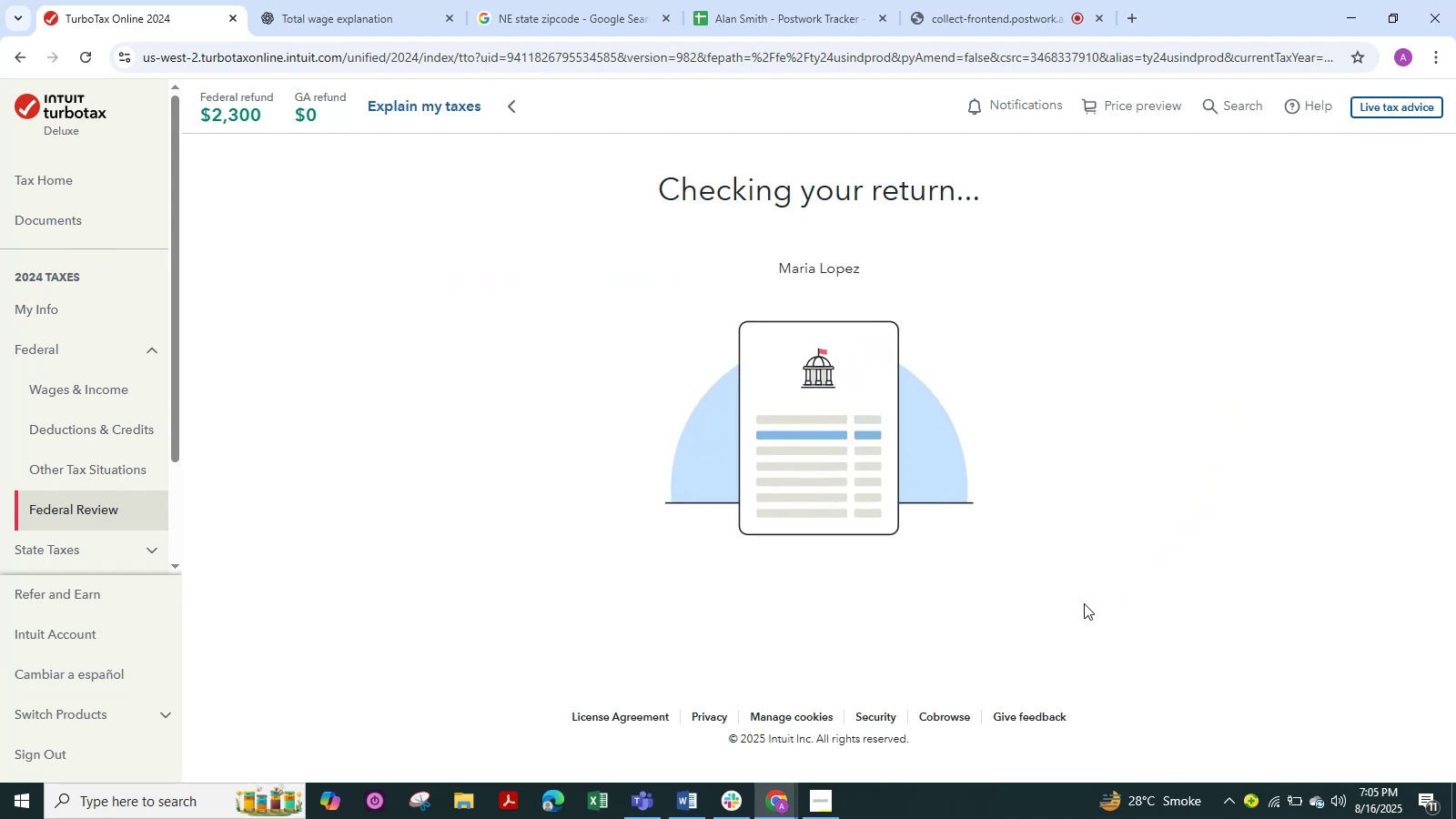 
left_click([1194, 604])
 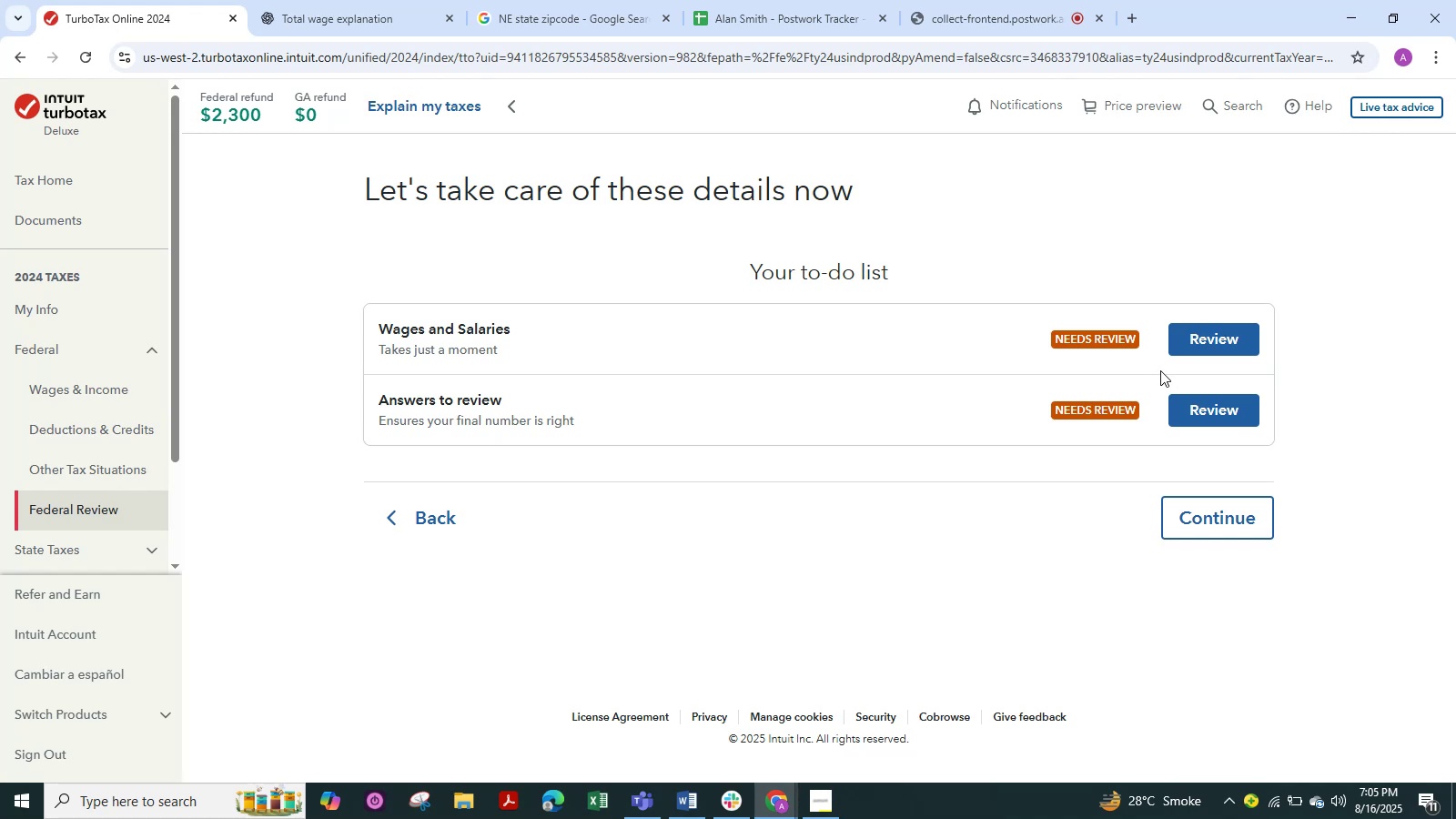 
left_click([1202, 346])
 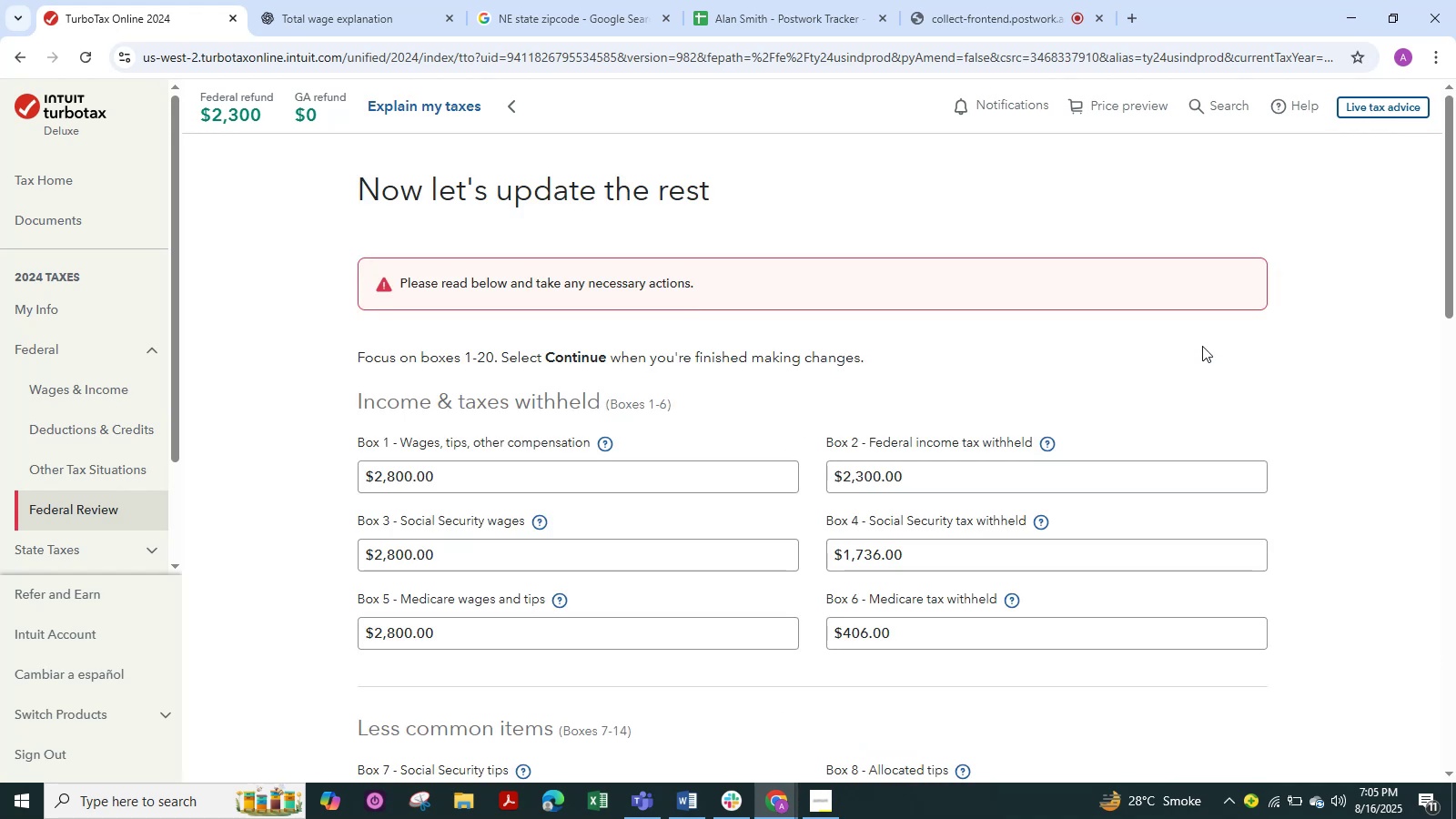 
scroll: coordinate [834, 446], scroll_direction: down, amount: 5.0
 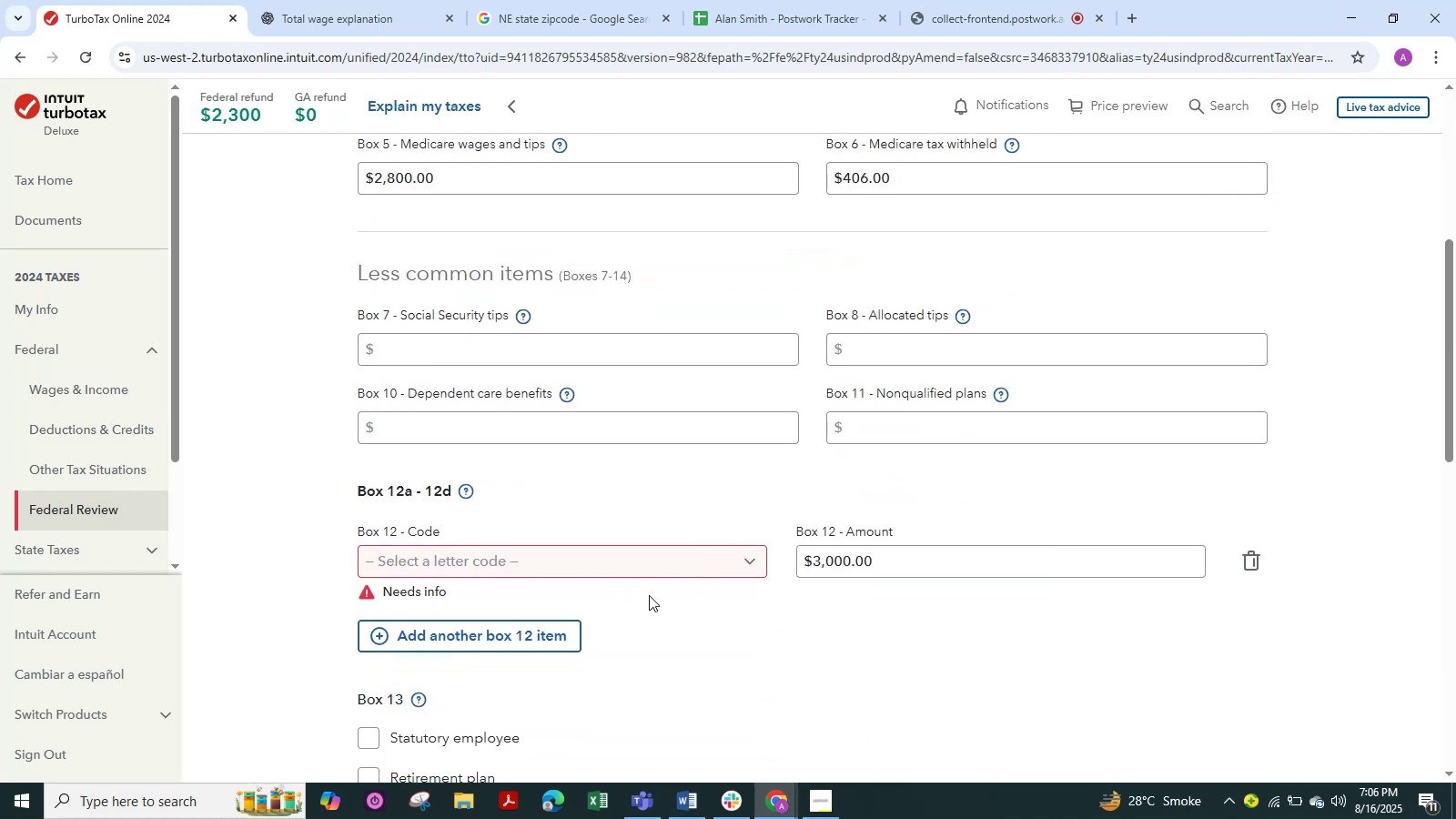 
key(Meta+Shift+S)
 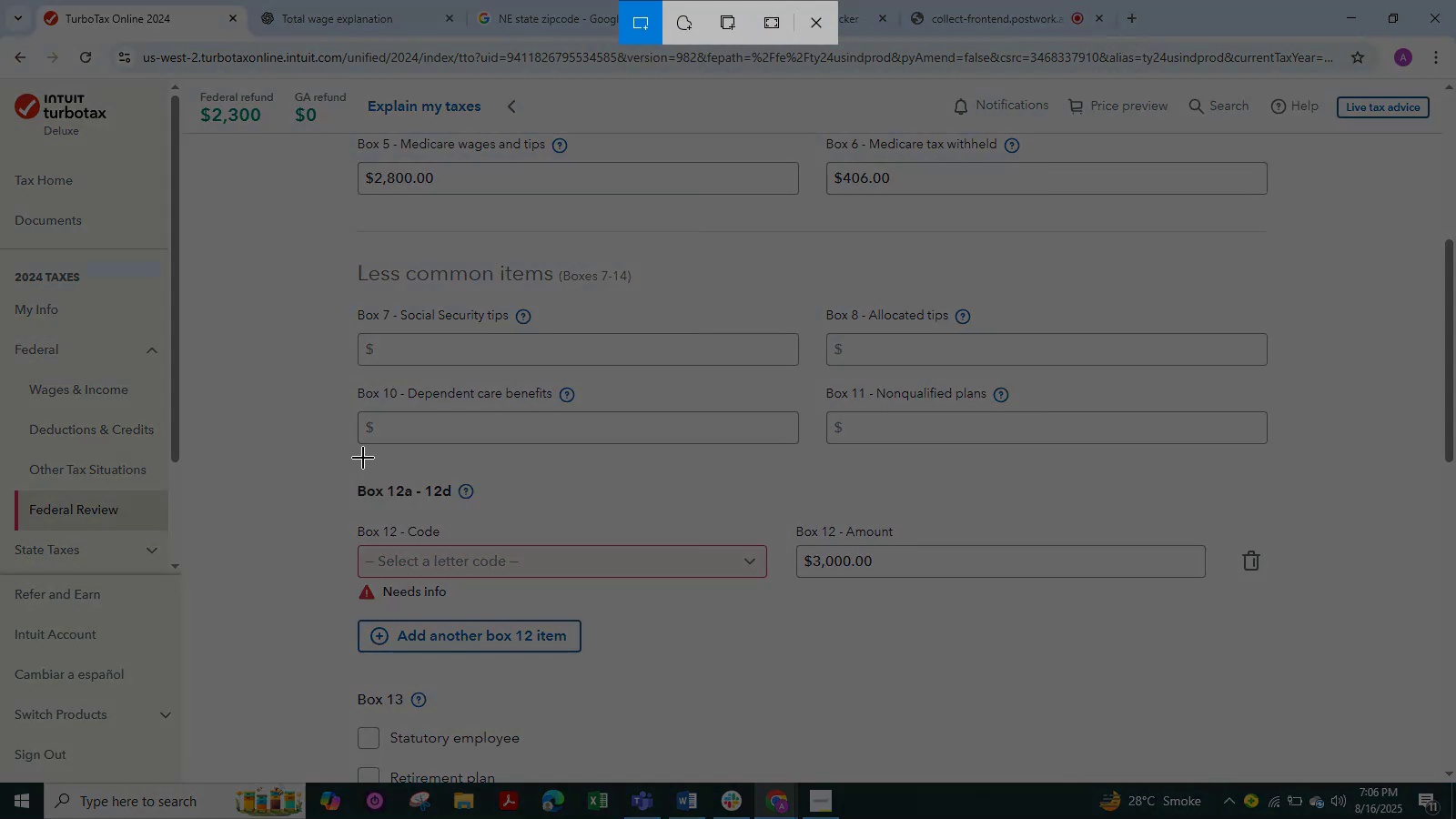 
left_click_drag(start_coordinate=[336, 470], to_coordinate=[1411, 705])
 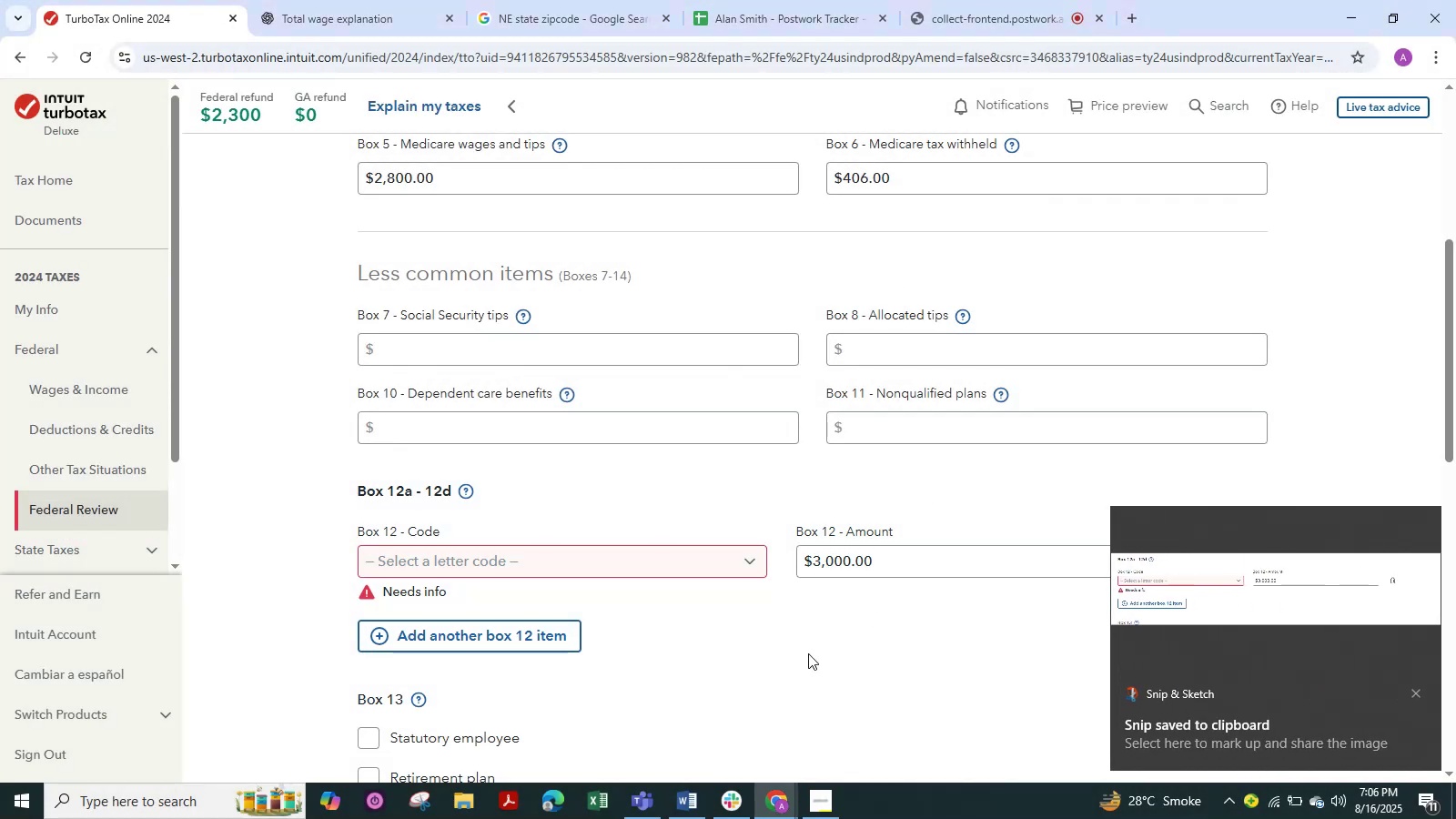 
key(Alt+Backquote)
 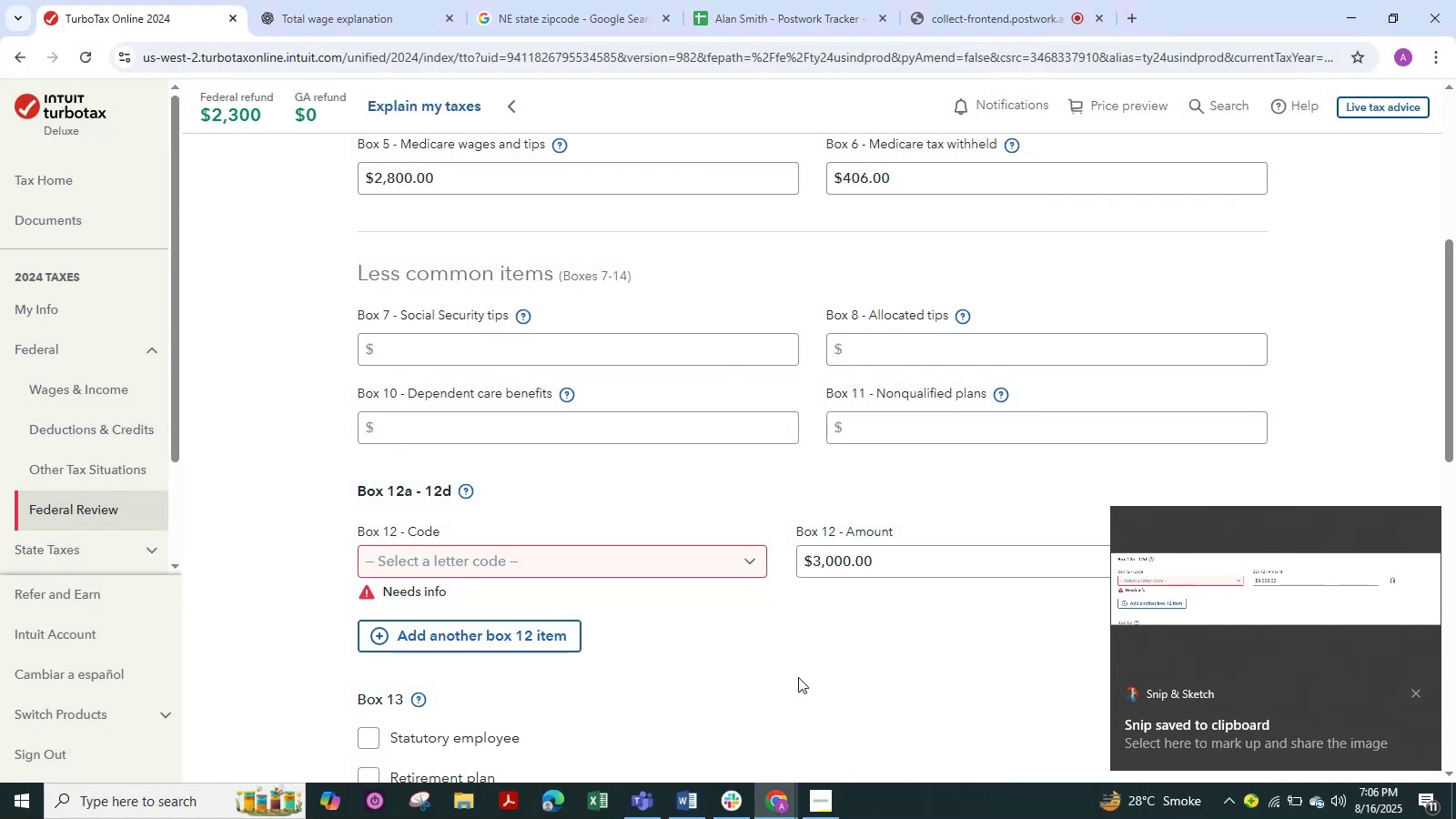 
key(Alt+Tab)
 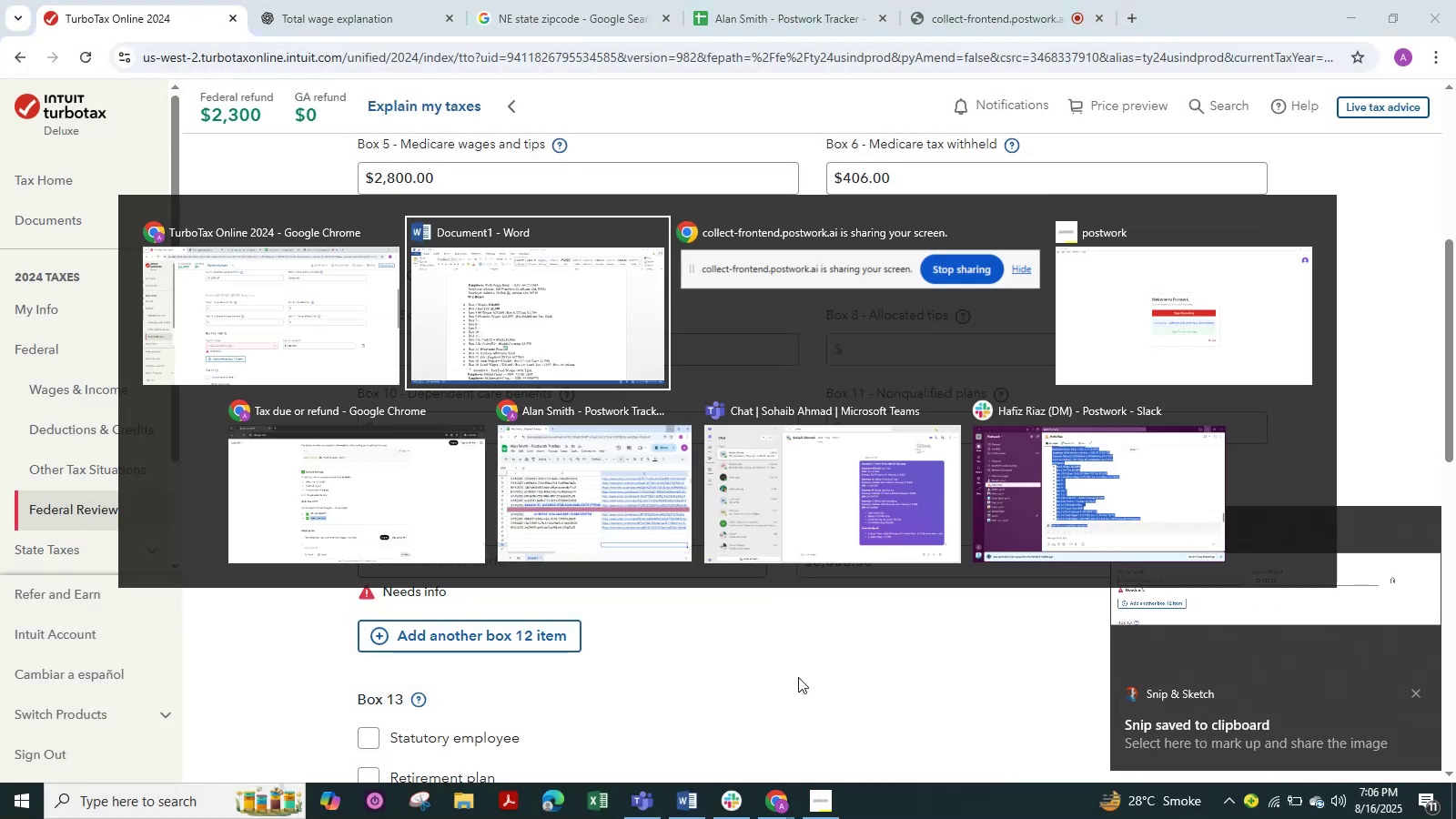 
key(Alt+Tab)
 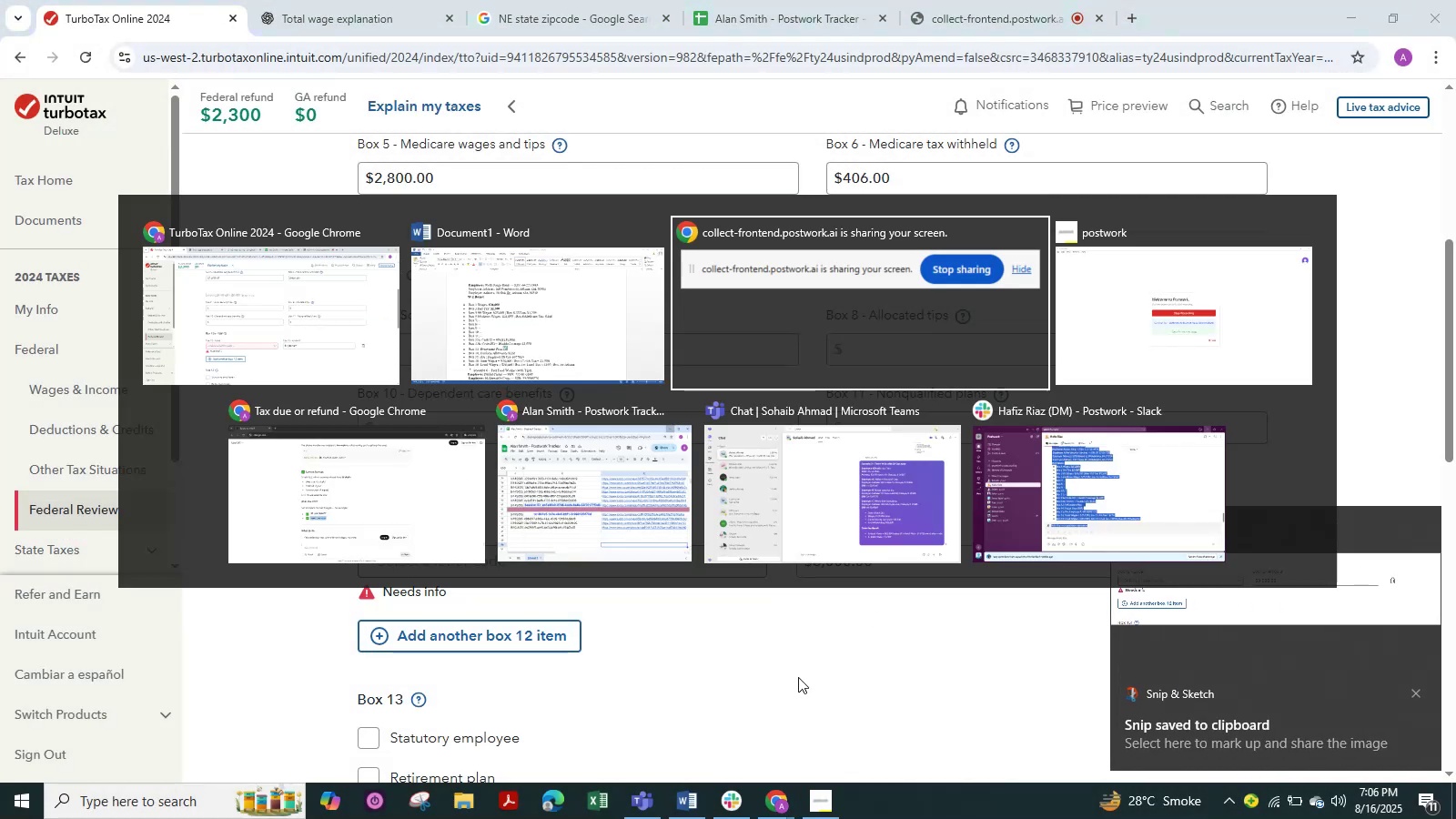 
key(Alt+Tab)
 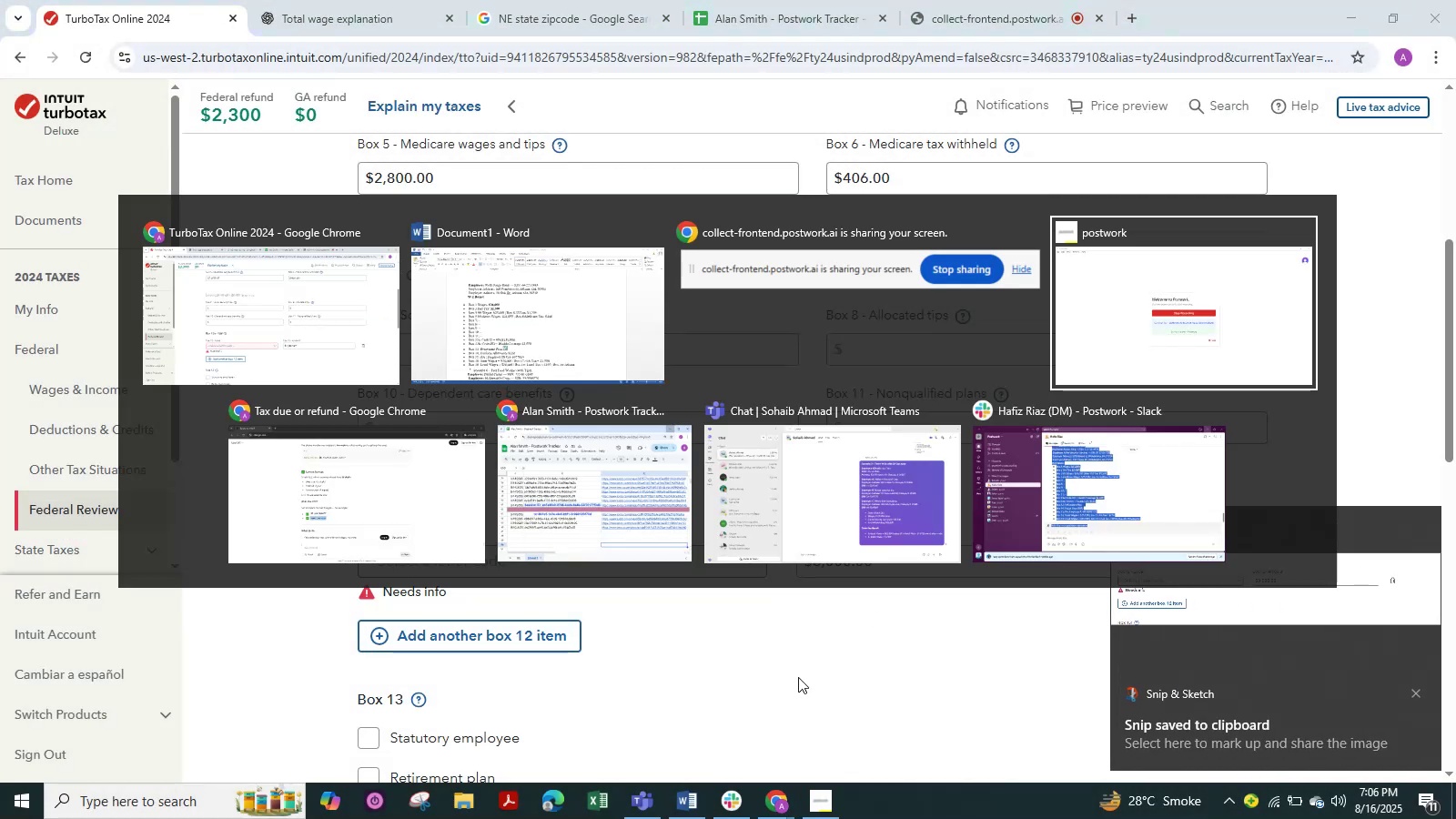 
key(Alt+Tab)
 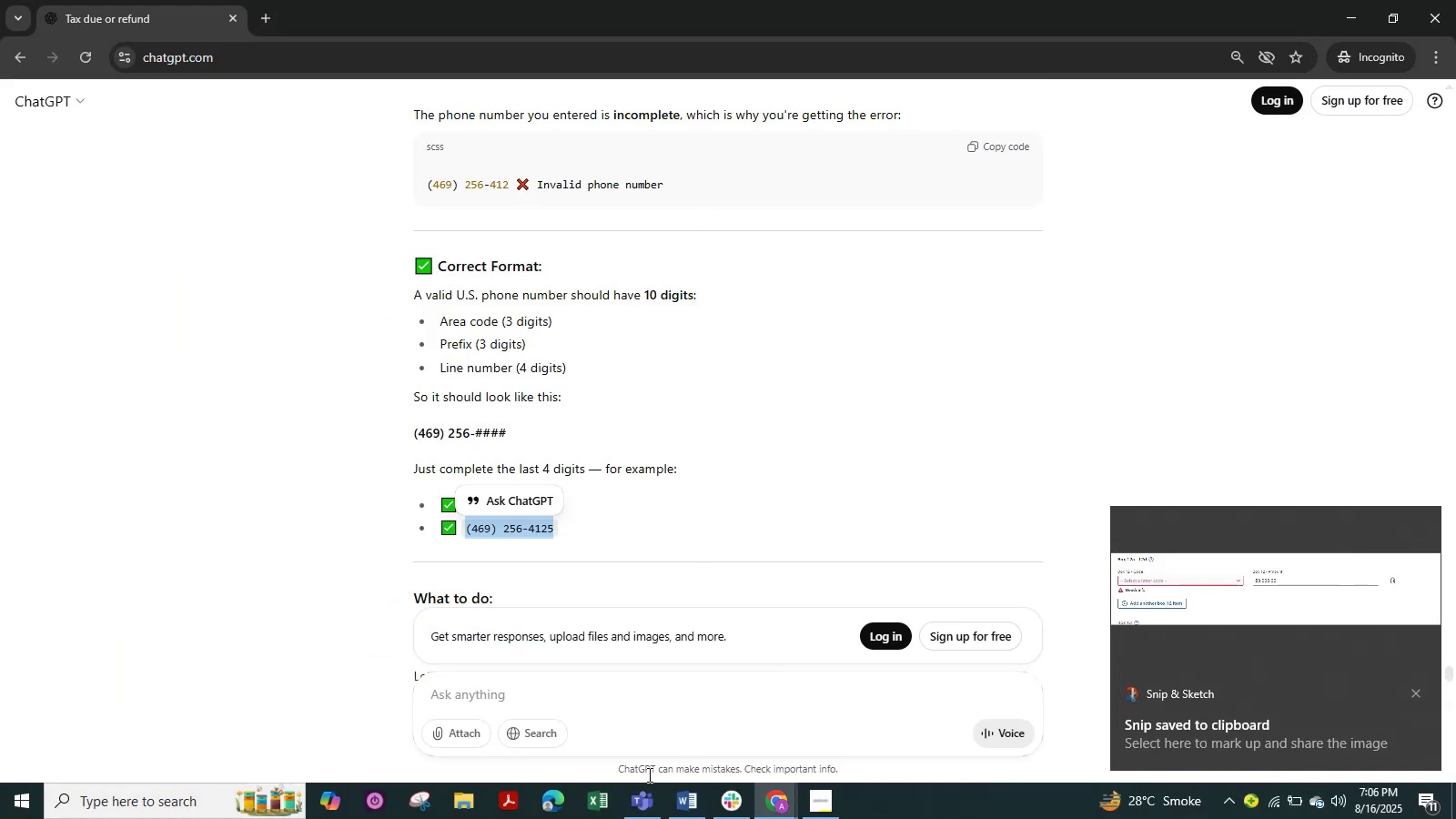 
key(Control+V)
 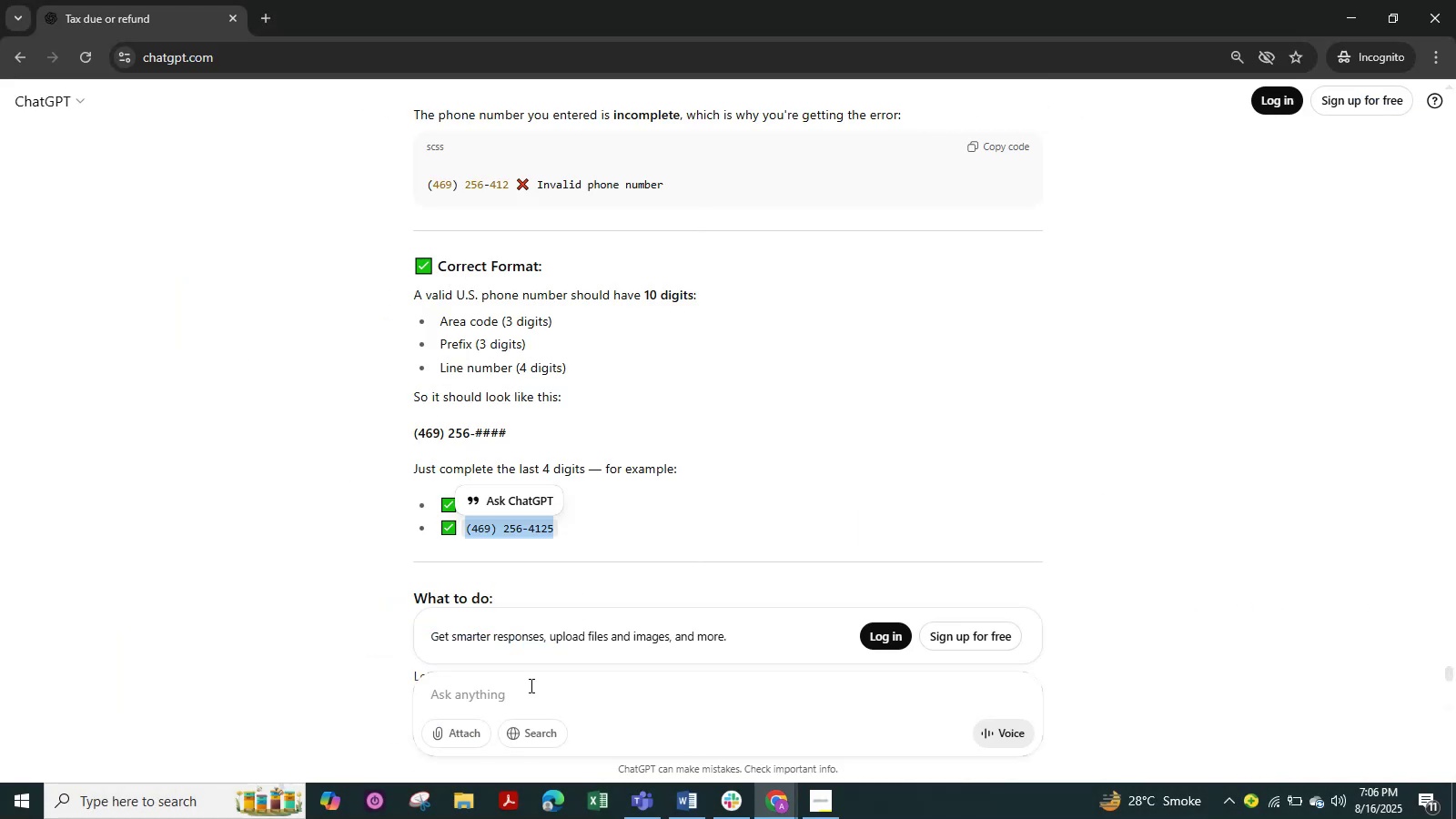 
left_click([529, 678])
 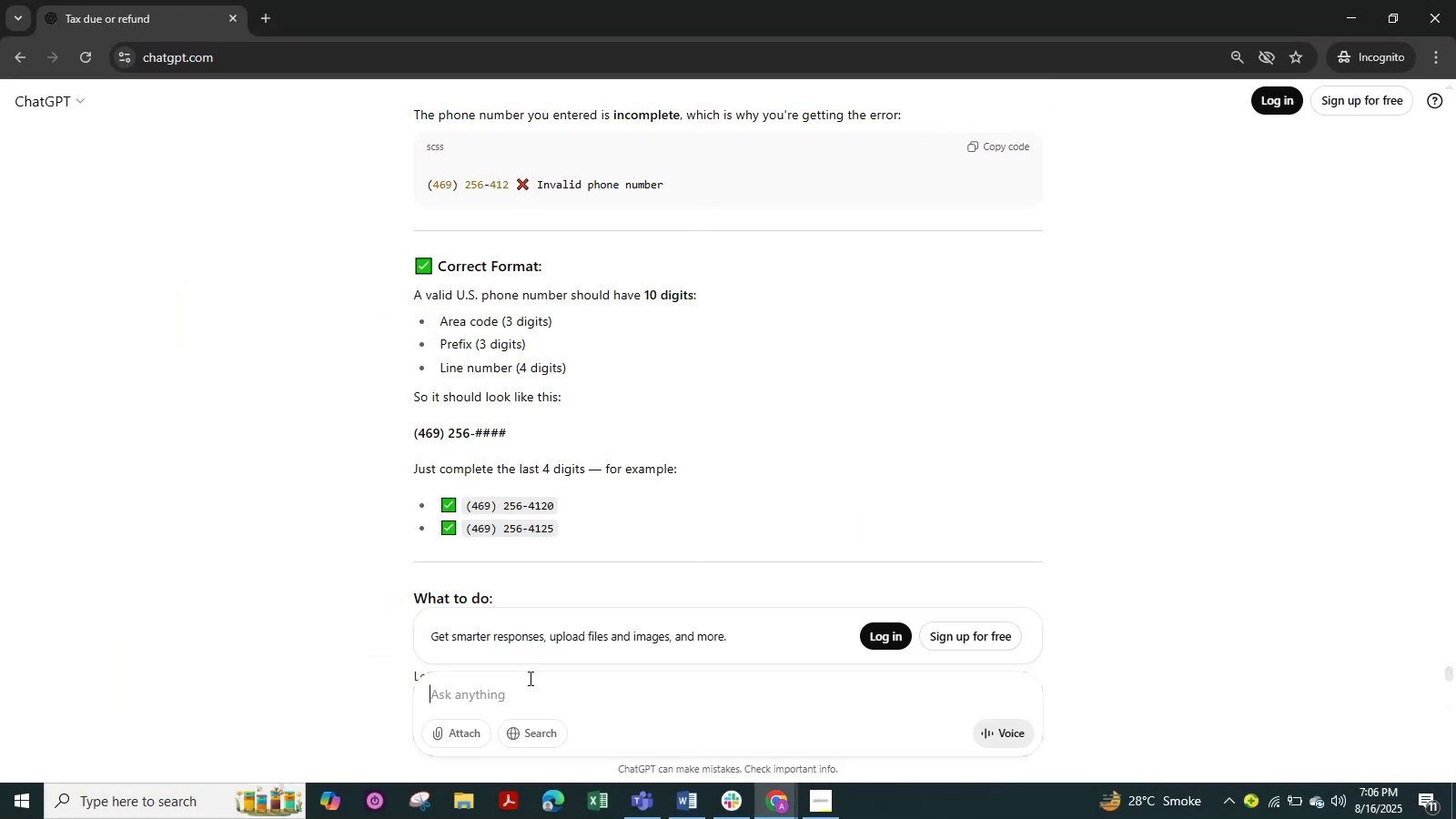 
key(Control+V)
 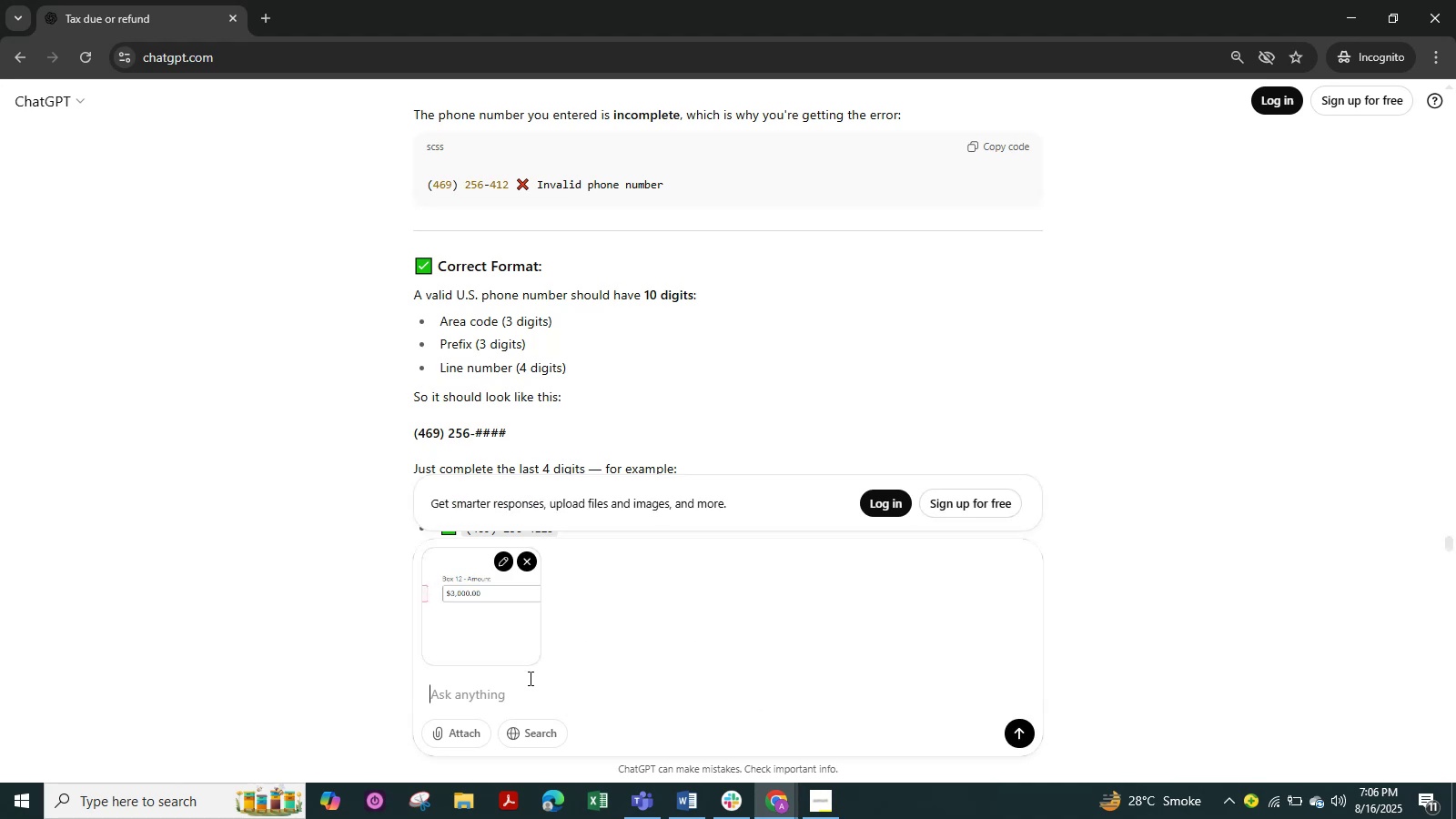 
key(NumpadEnter)
 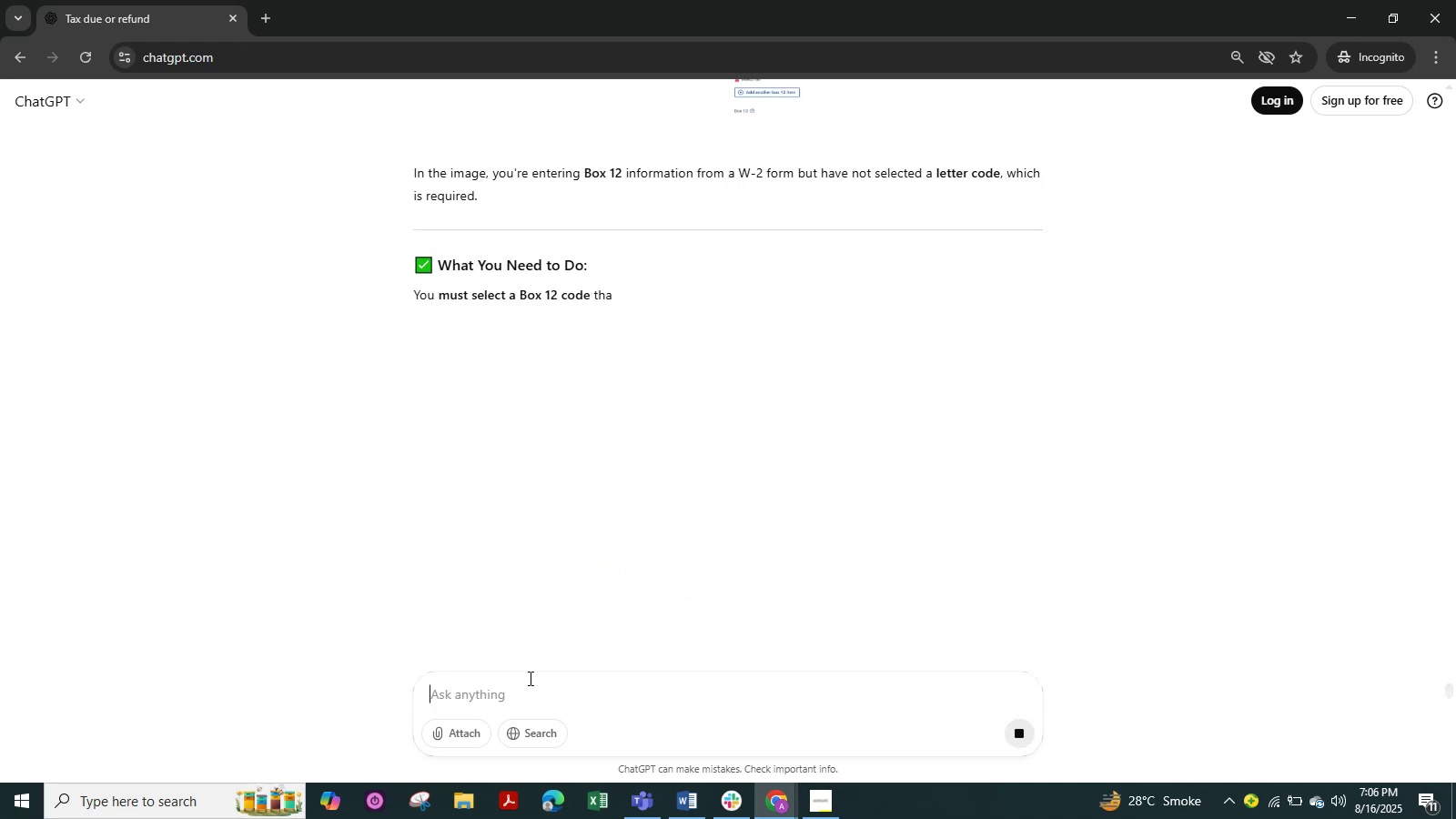 
wait(9.11)
 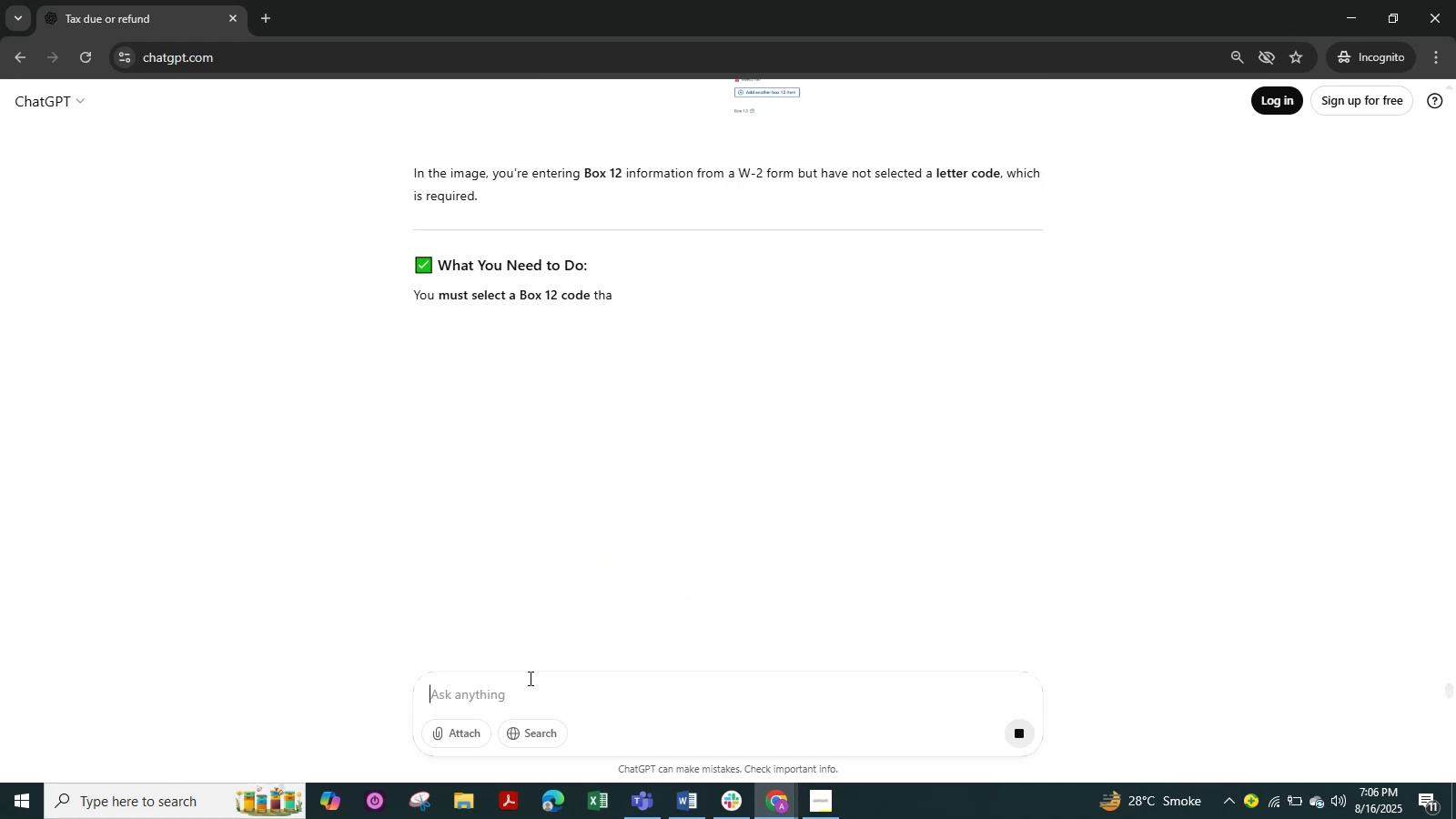 
scroll: coordinate [536, 458], scroll_direction: down, amount: 5.0
 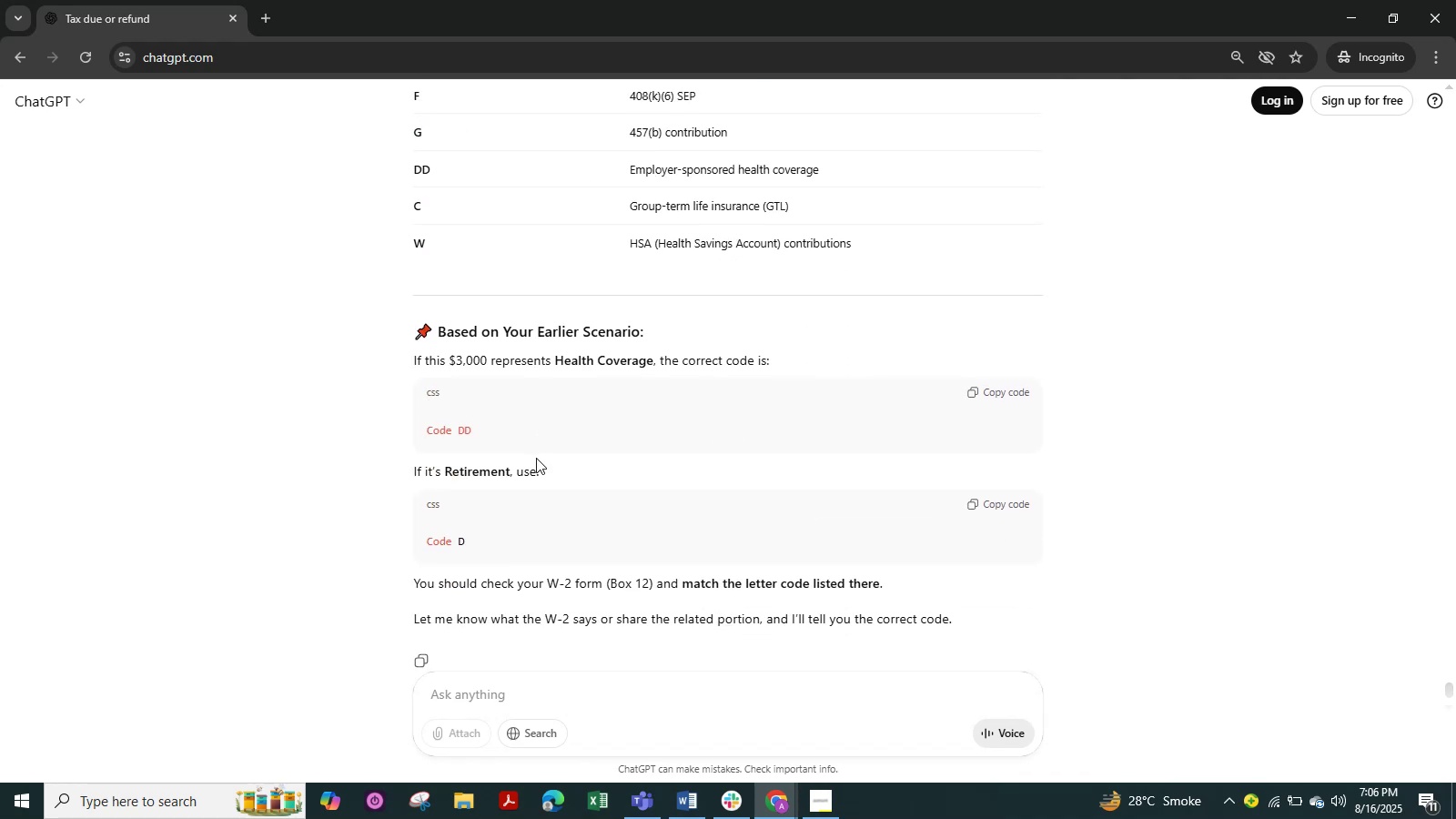 
wait(7.06)
 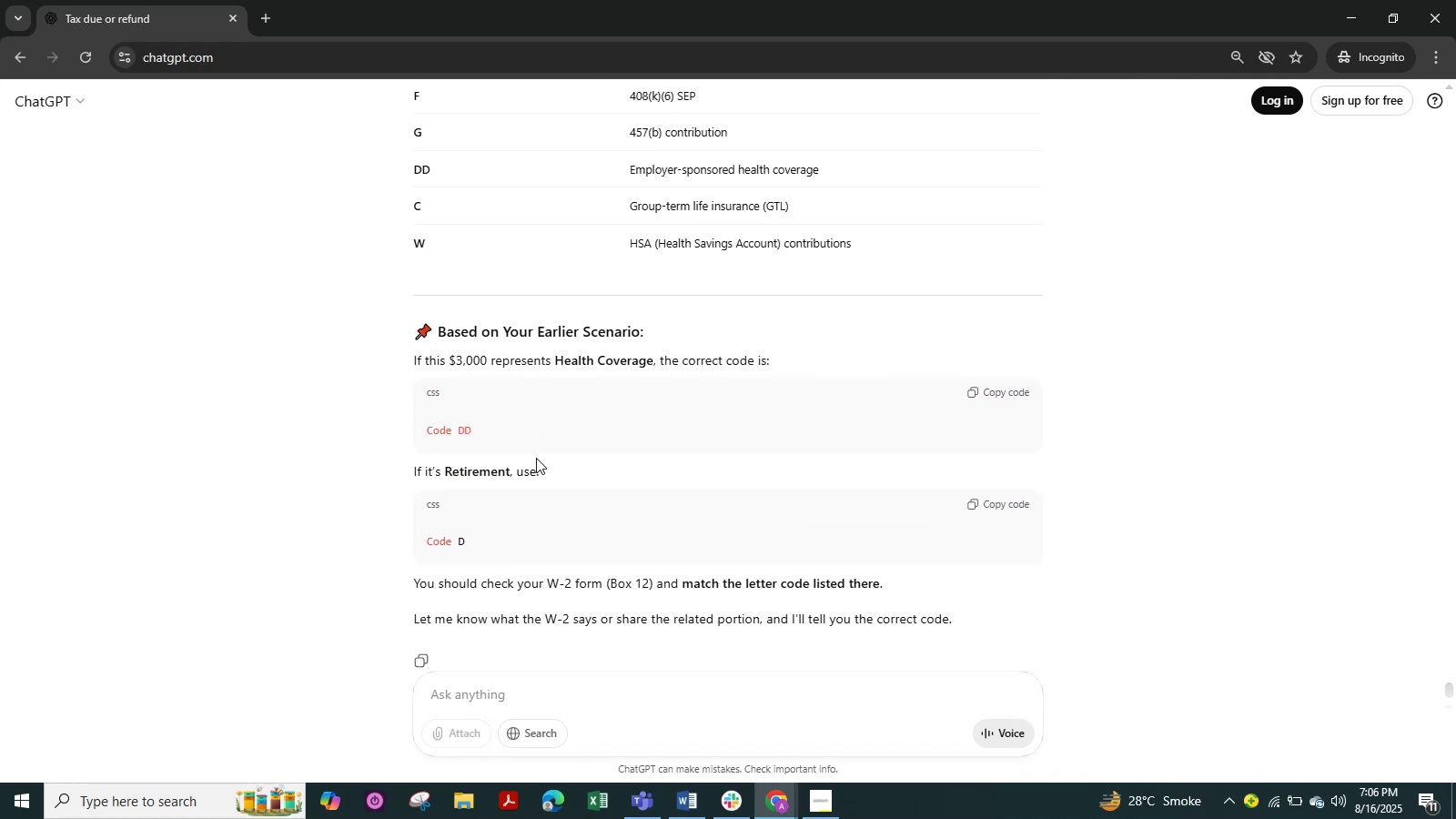 
scroll: coordinate [541, 497], scroll_direction: down, amount: 7.0
 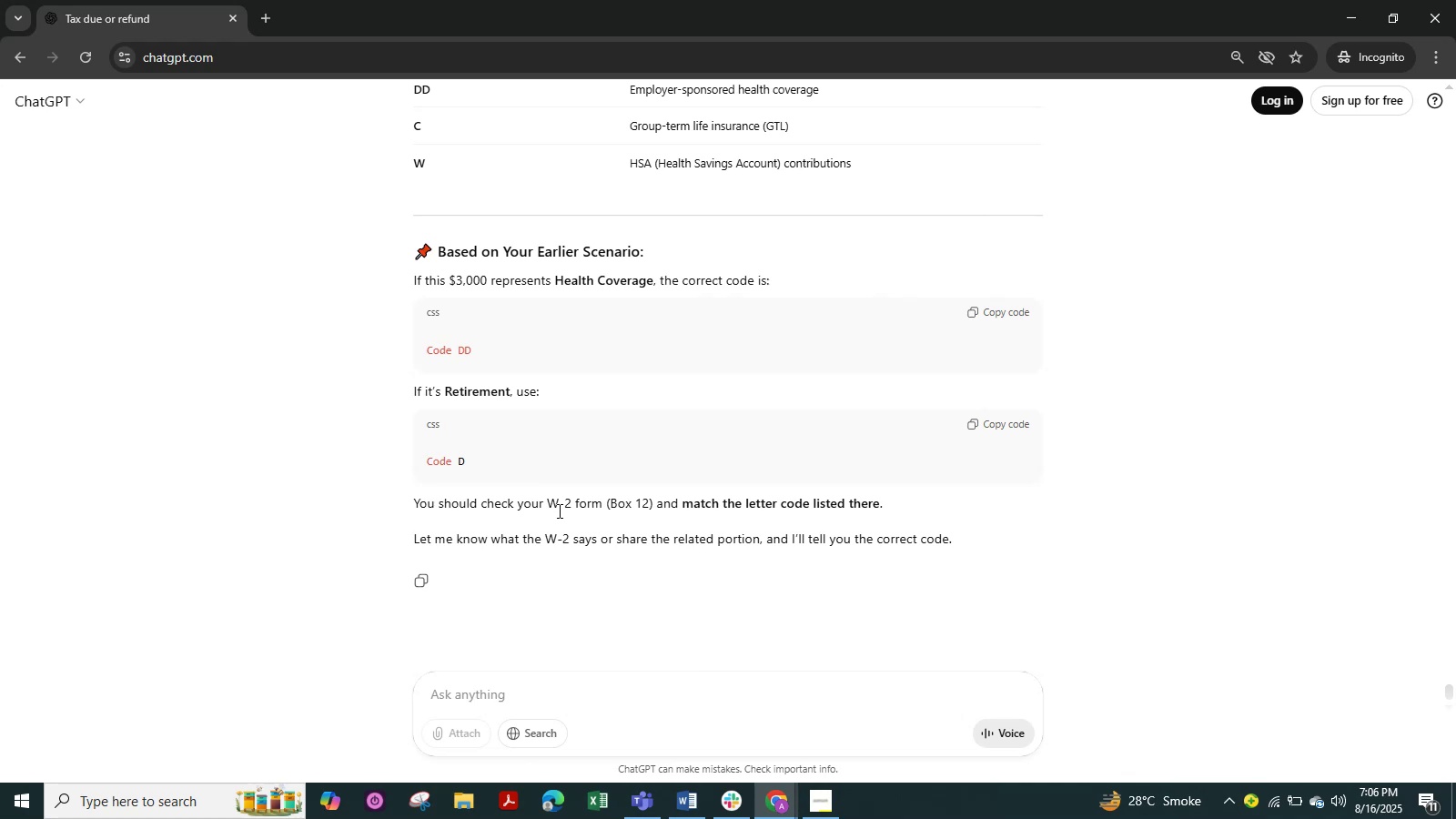 
scroll: coordinate [558, 511], scroll_direction: up, amount: 3.0
 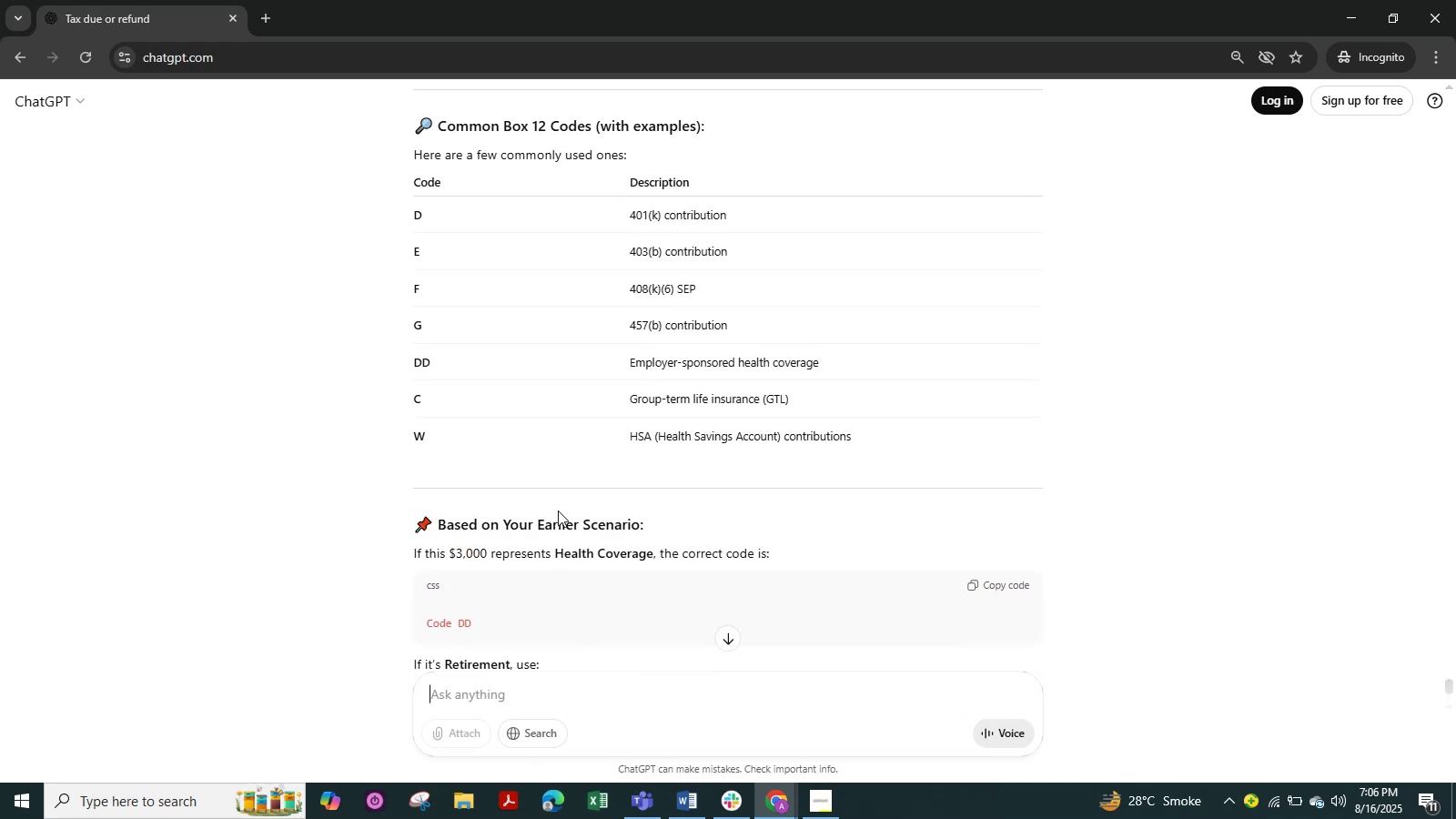 
key(Alt+Tab)
 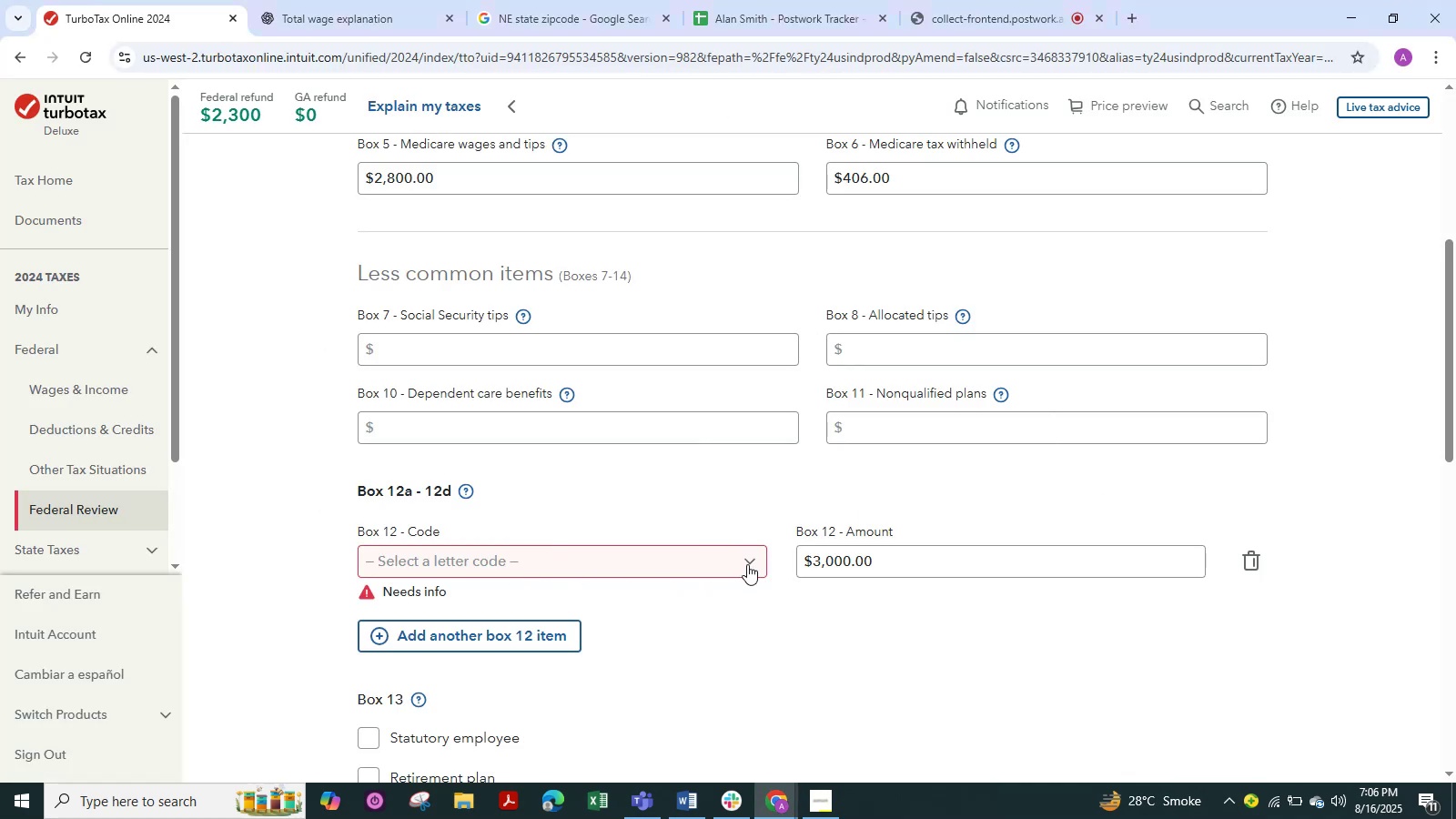 
left_click([747, 564])
 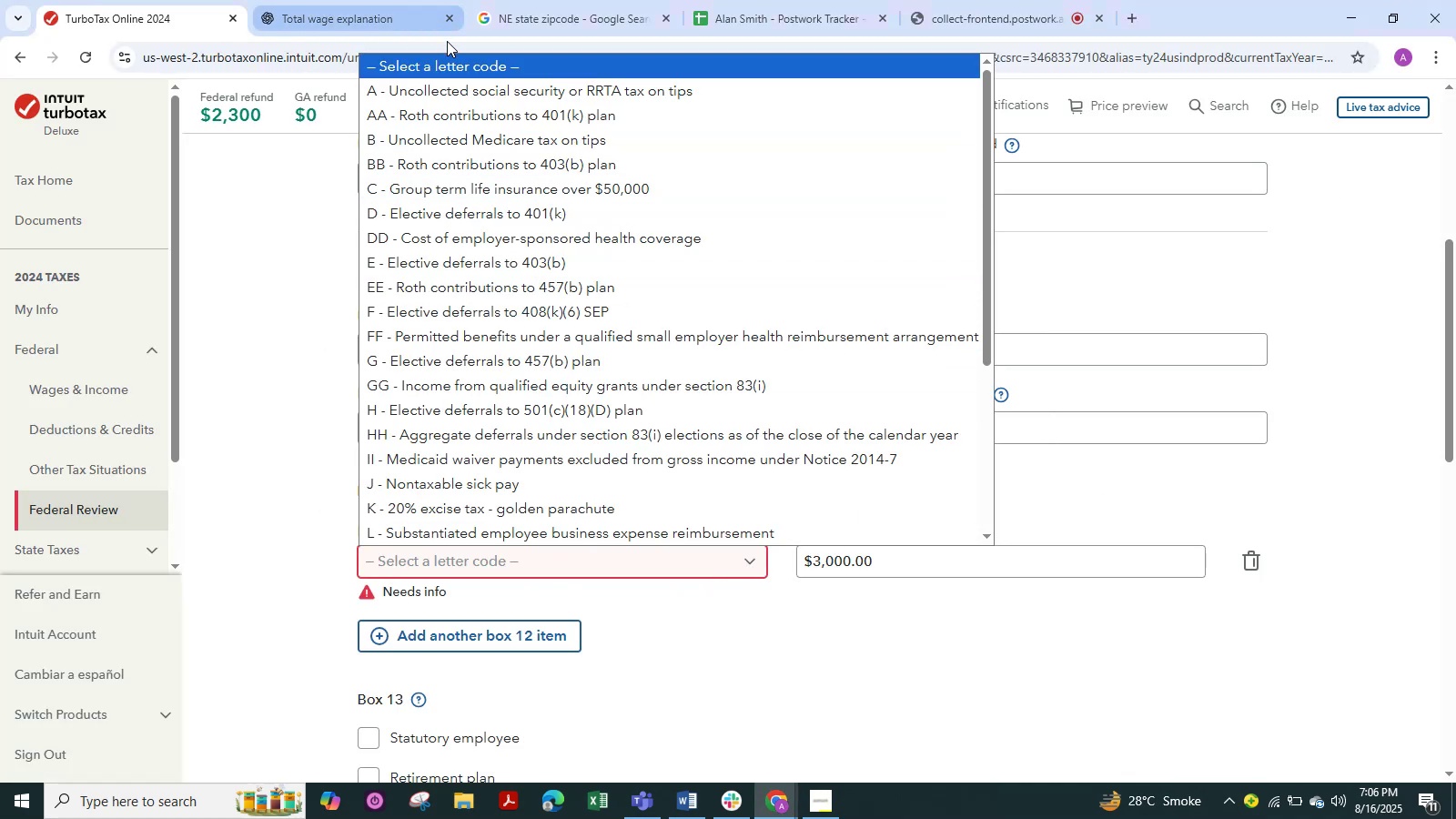 
left_click([455, 63])
 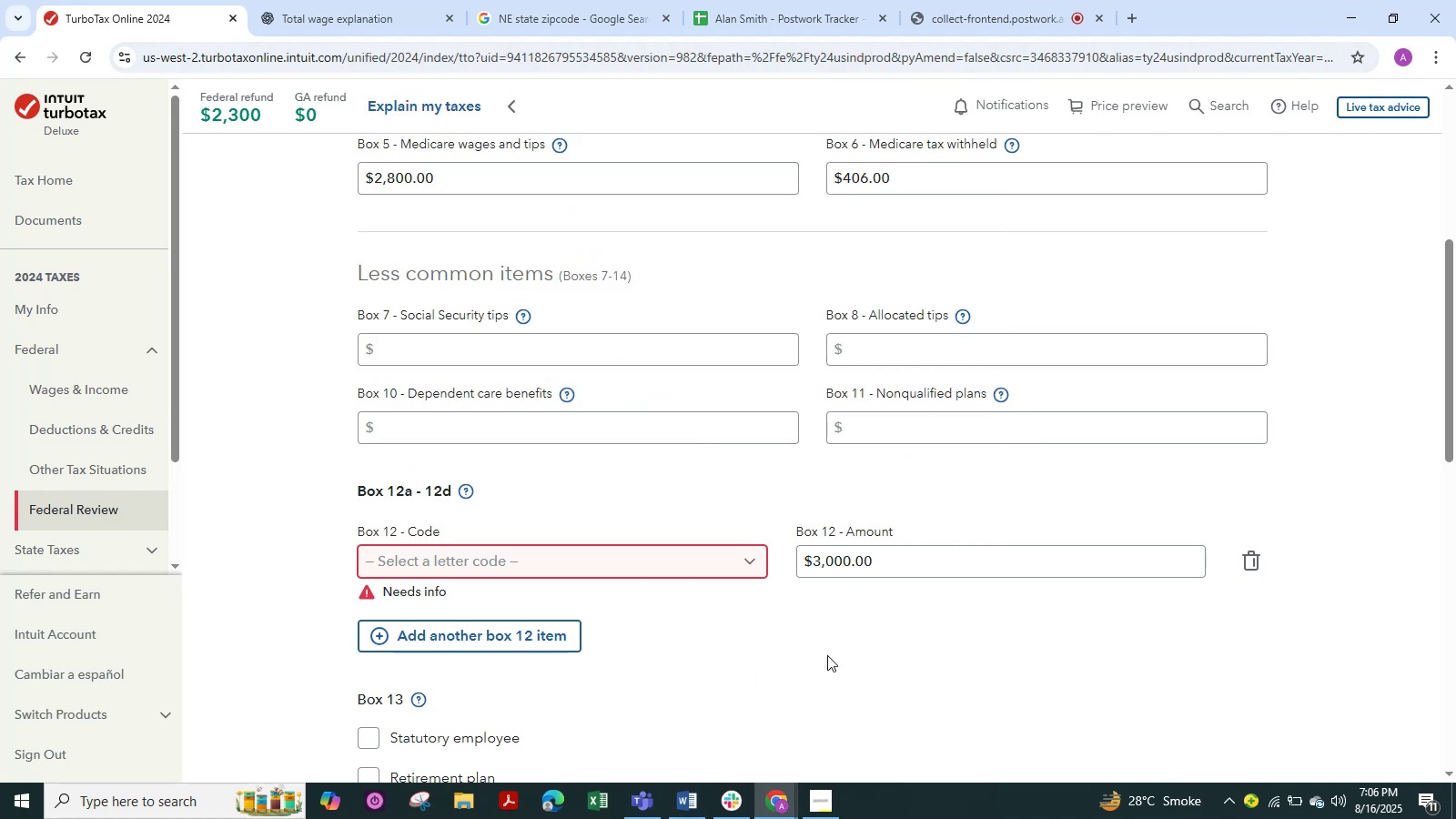 
left_click([827, 642])
 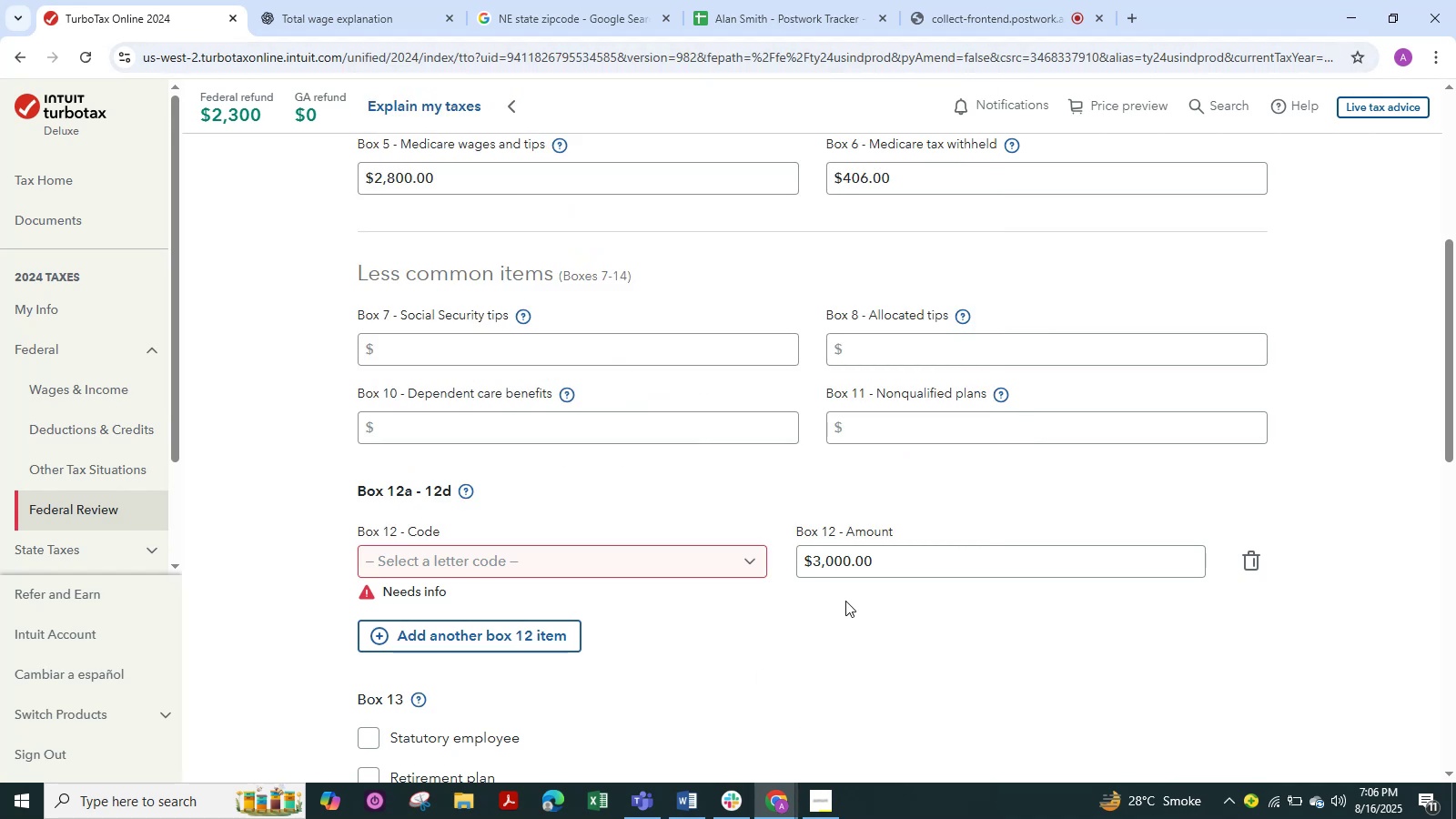 
scroll: coordinate [1137, 569], scroll_direction: down, amount: 12.0
 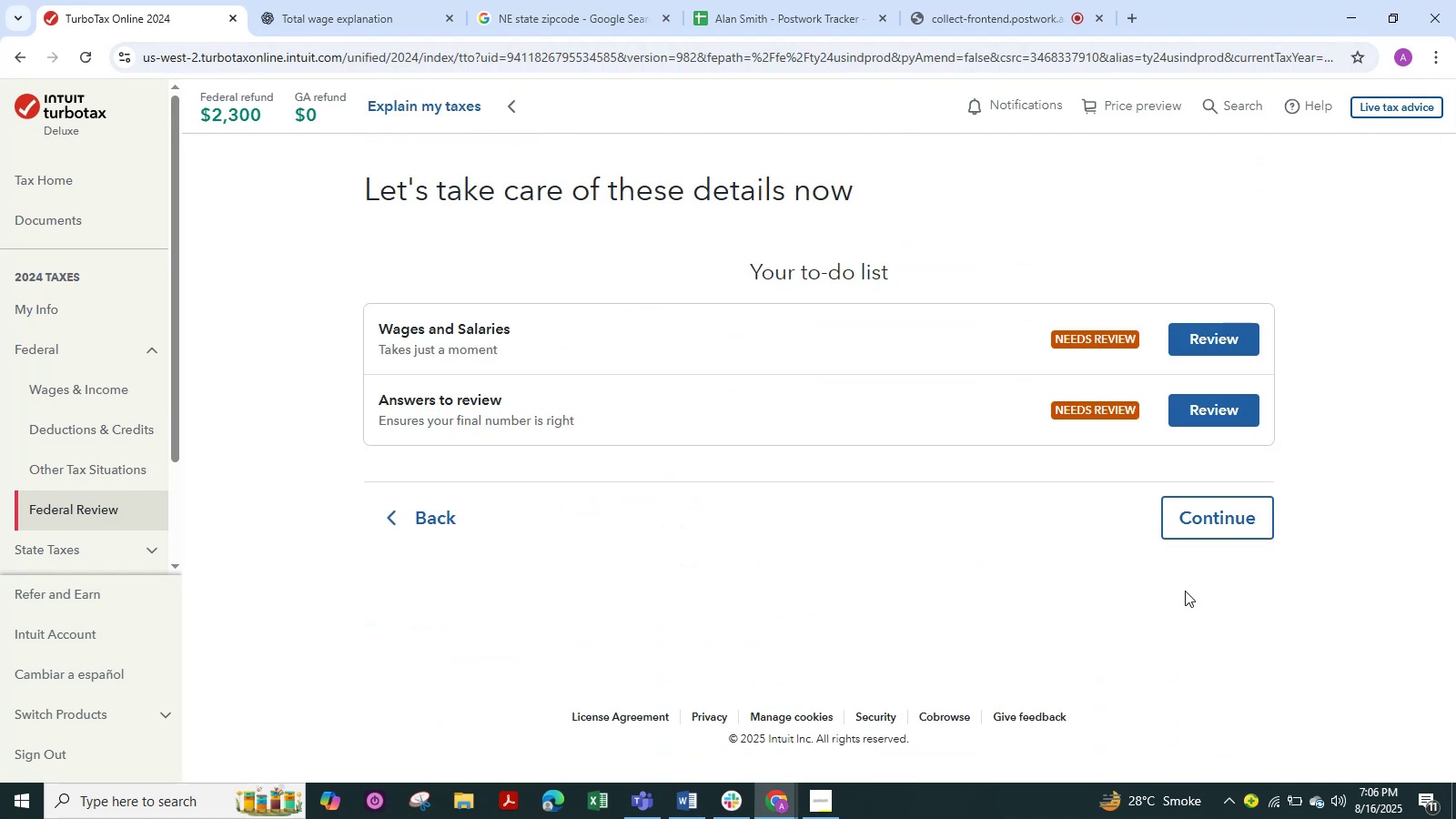 
left_click([1208, 406])
 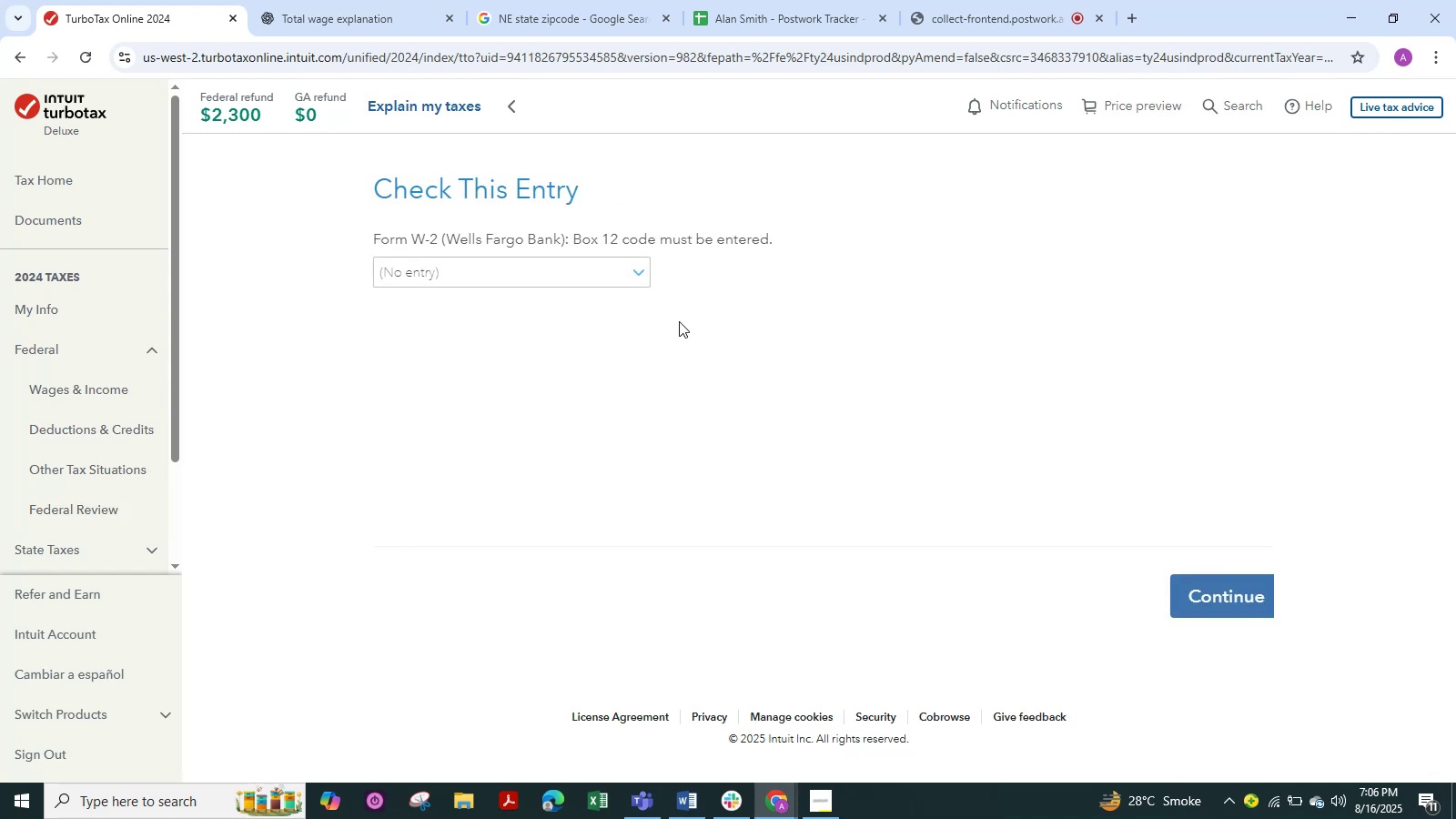 
mouse_move([523, 270])
 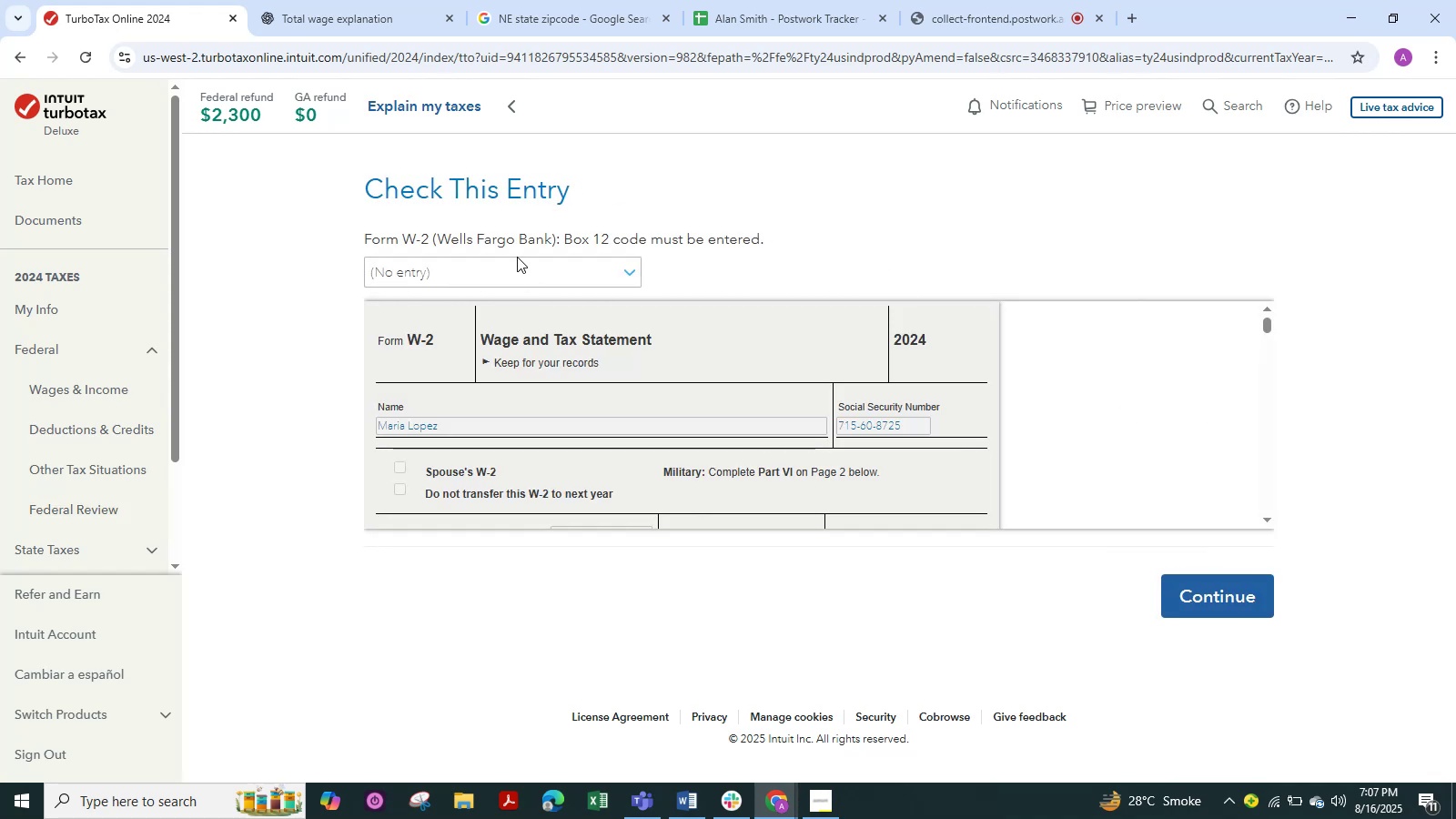 
left_click([517, 257])
 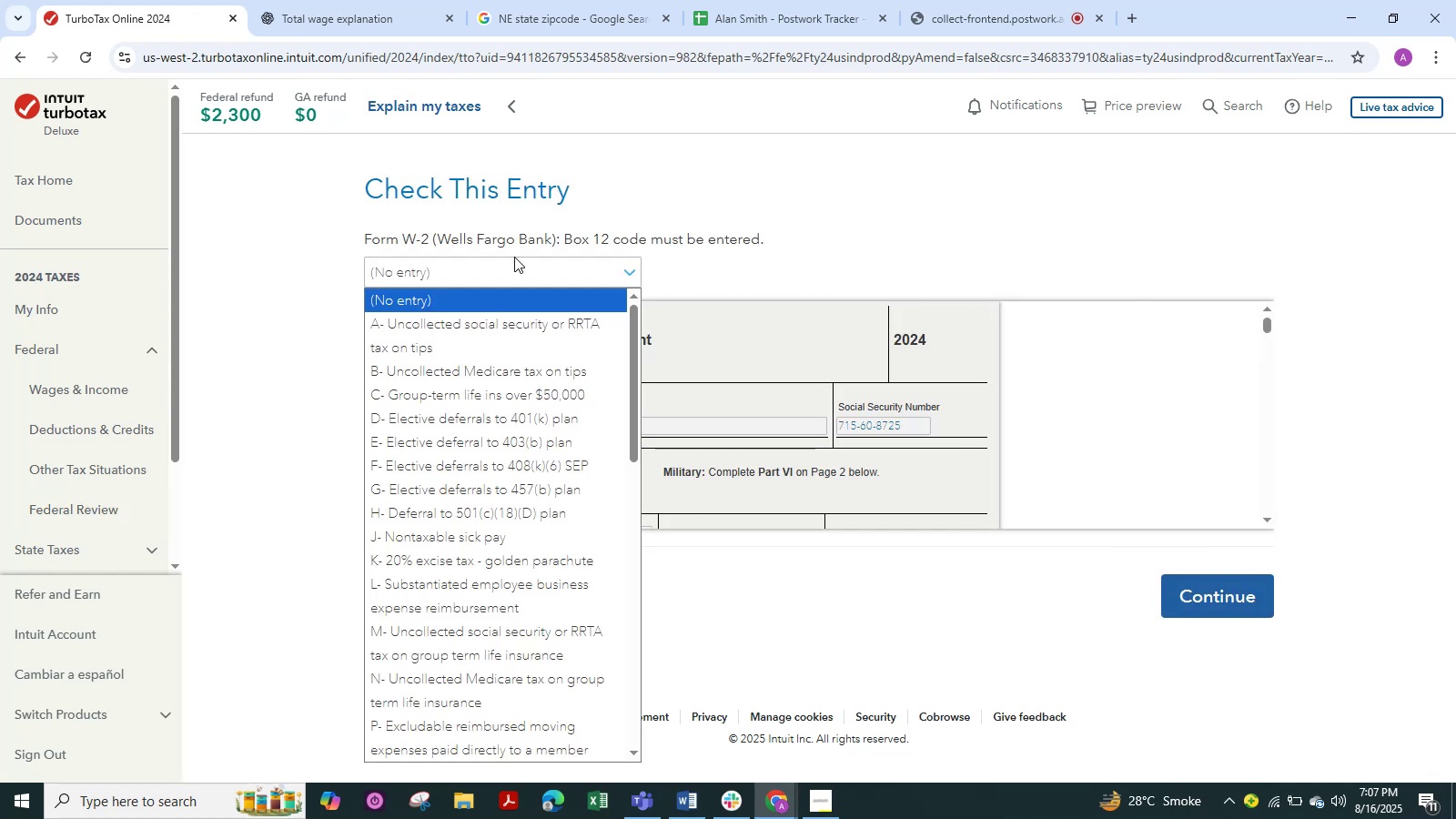 
left_click([519, 260])
 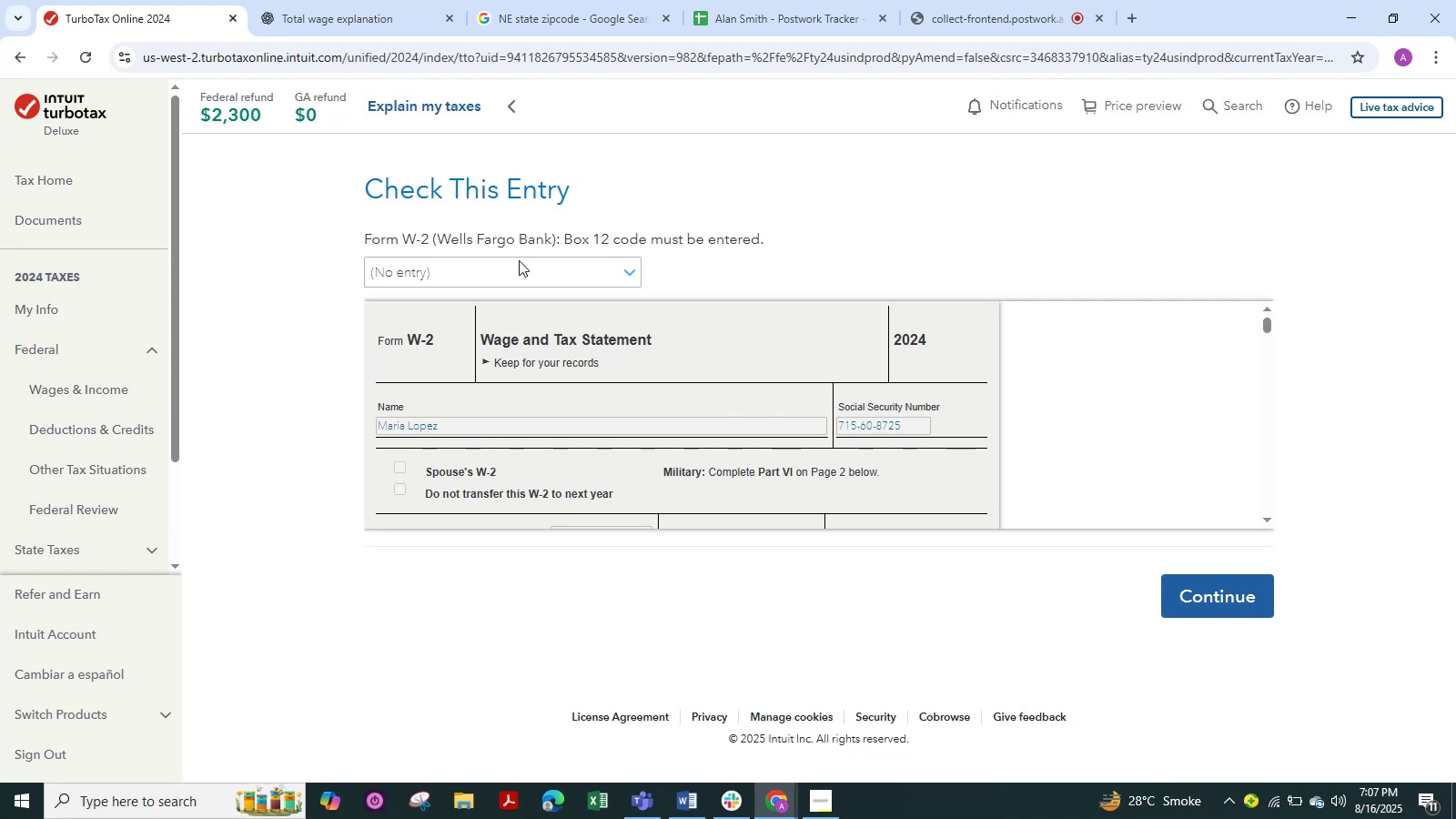 
wait(7.67)
 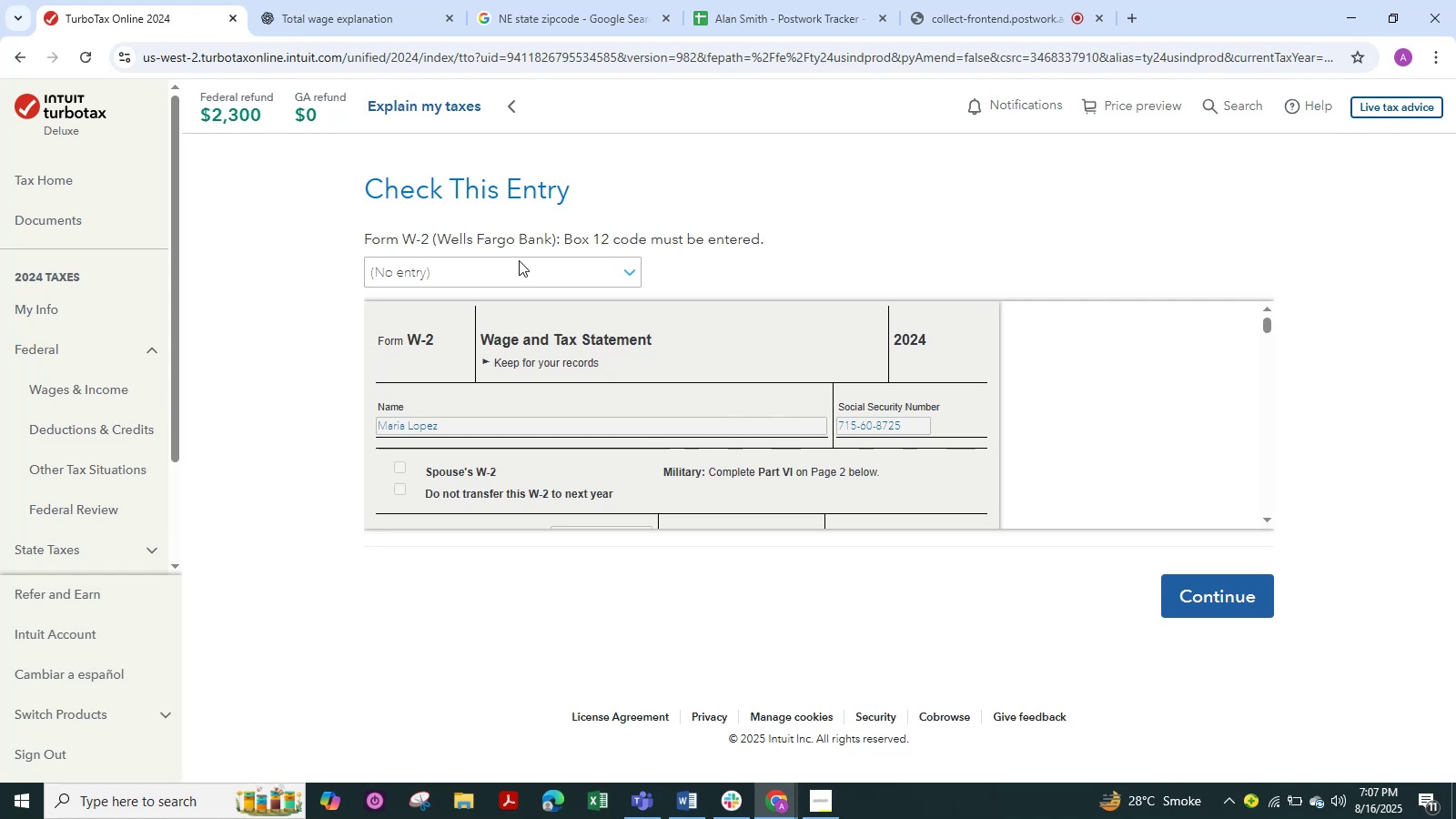 
left_click([691, 792])
 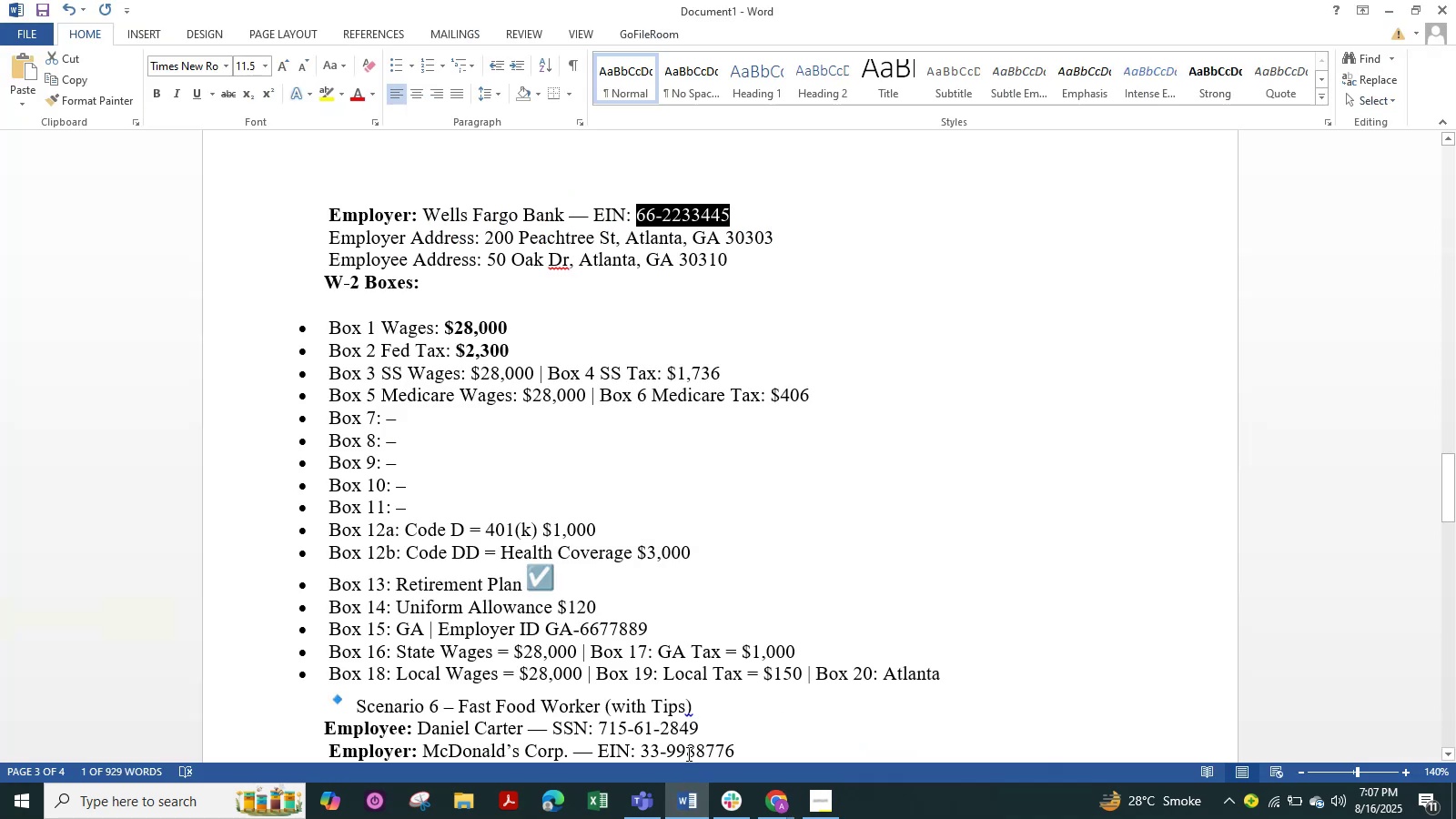 
scroll: coordinate [687, 752], scroll_direction: down, amount: 1.0
 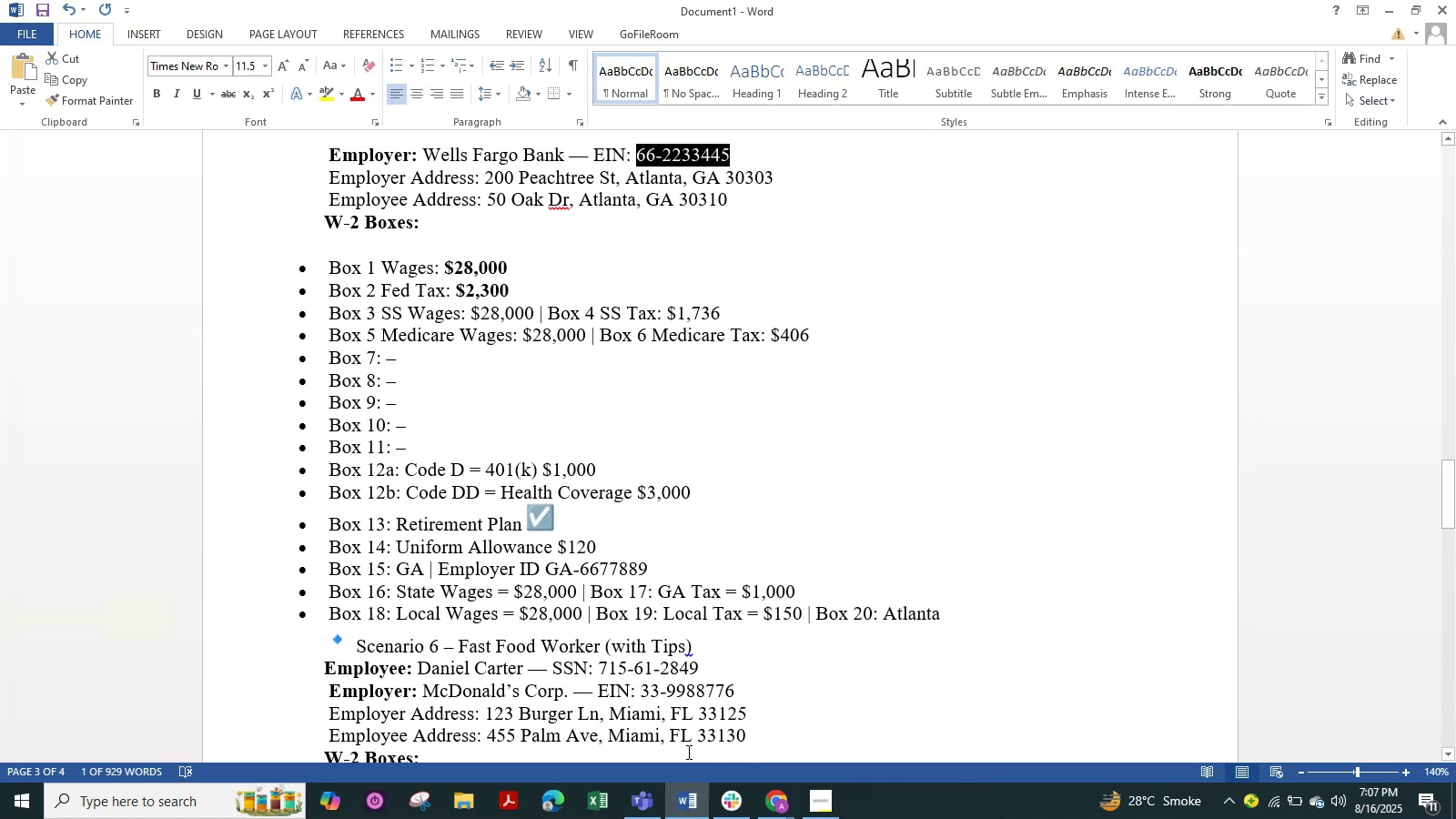 
key(Alt+Shift+S)
 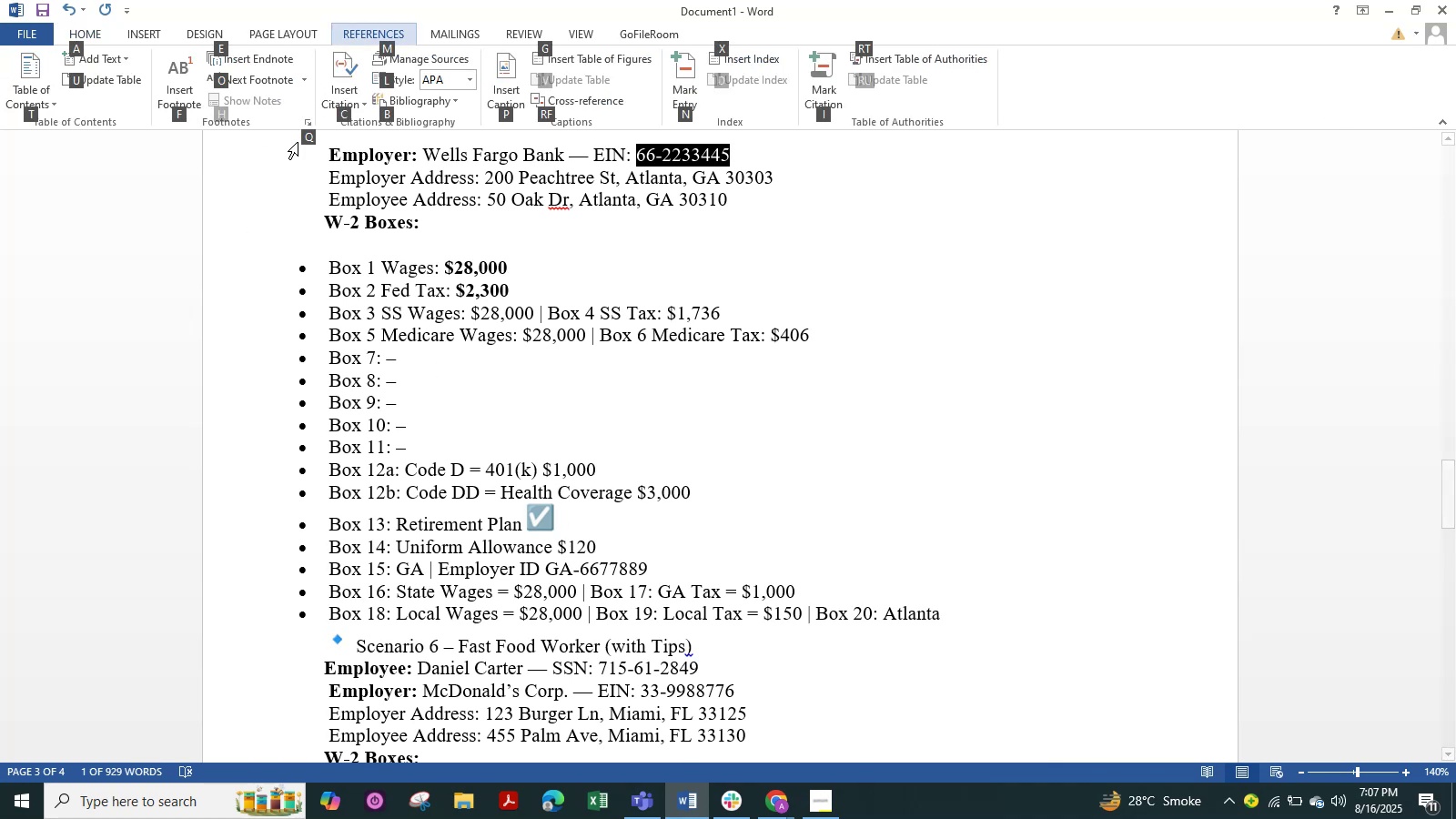 
left_click([291, 163])
 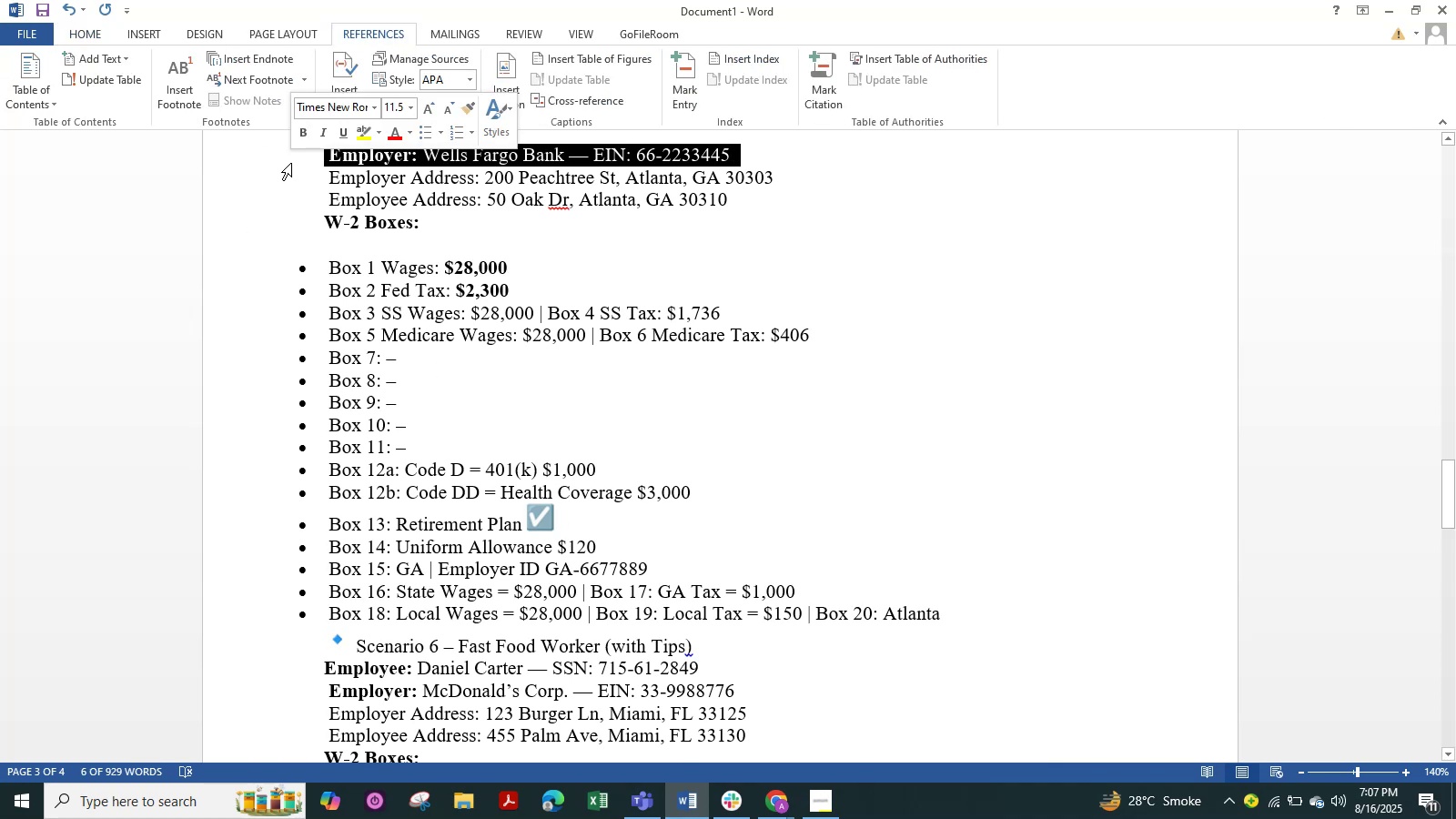 
key(Meta+Shift+S)
 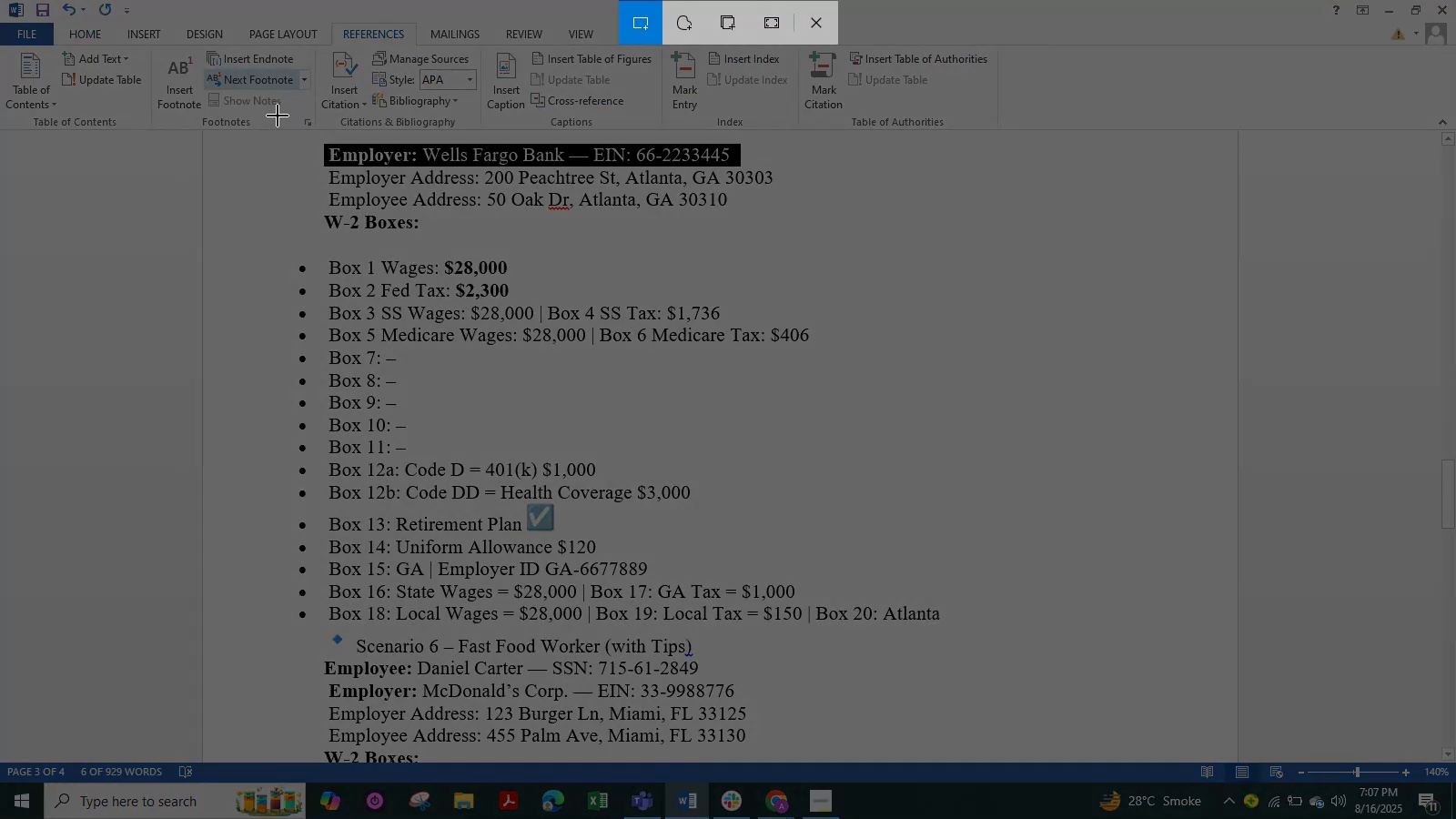 
left_click_drag(start_coordinate=[271, 130], to_coordinate=[858, 763])
 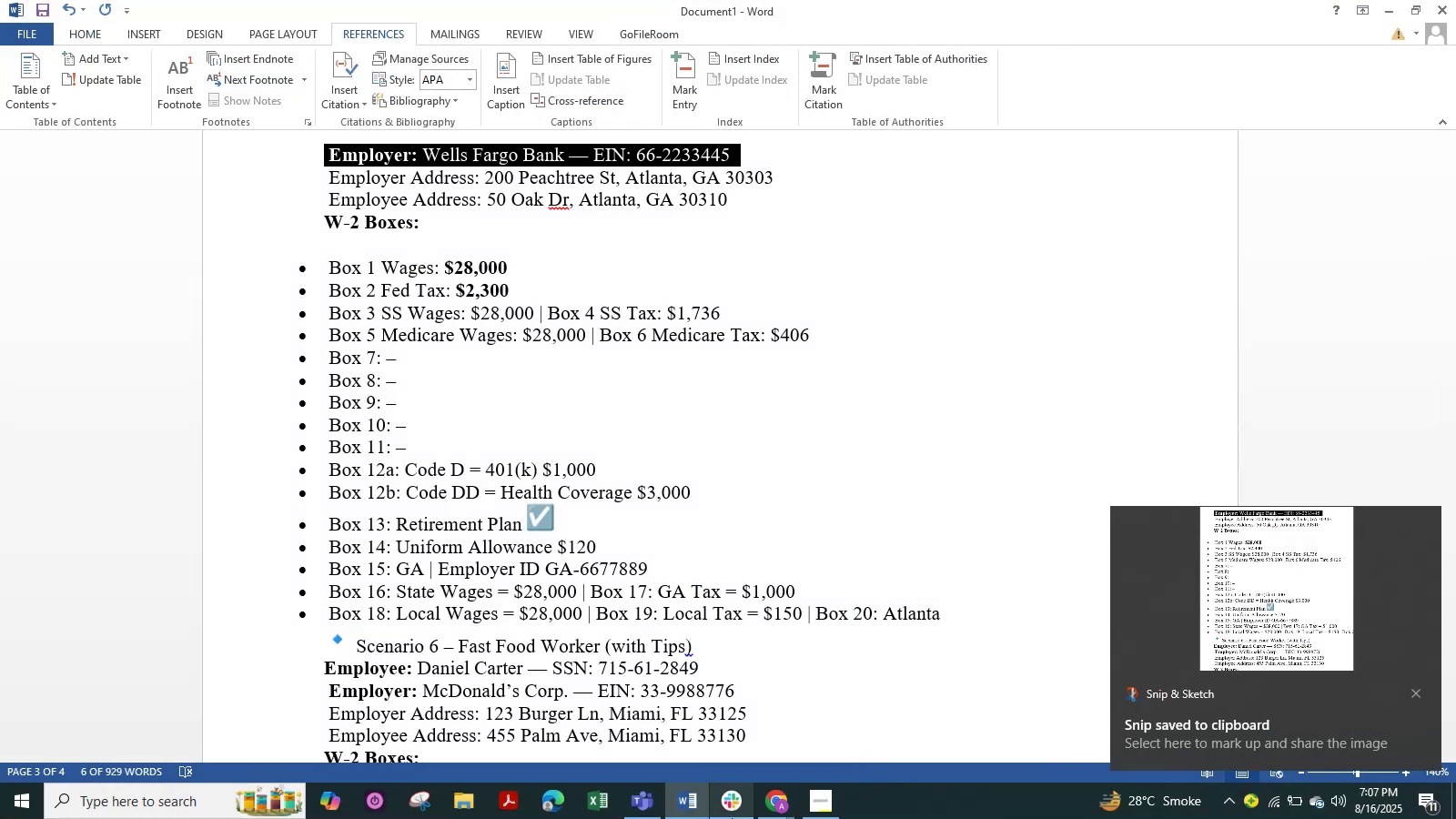 
key(Alt+Tab)
 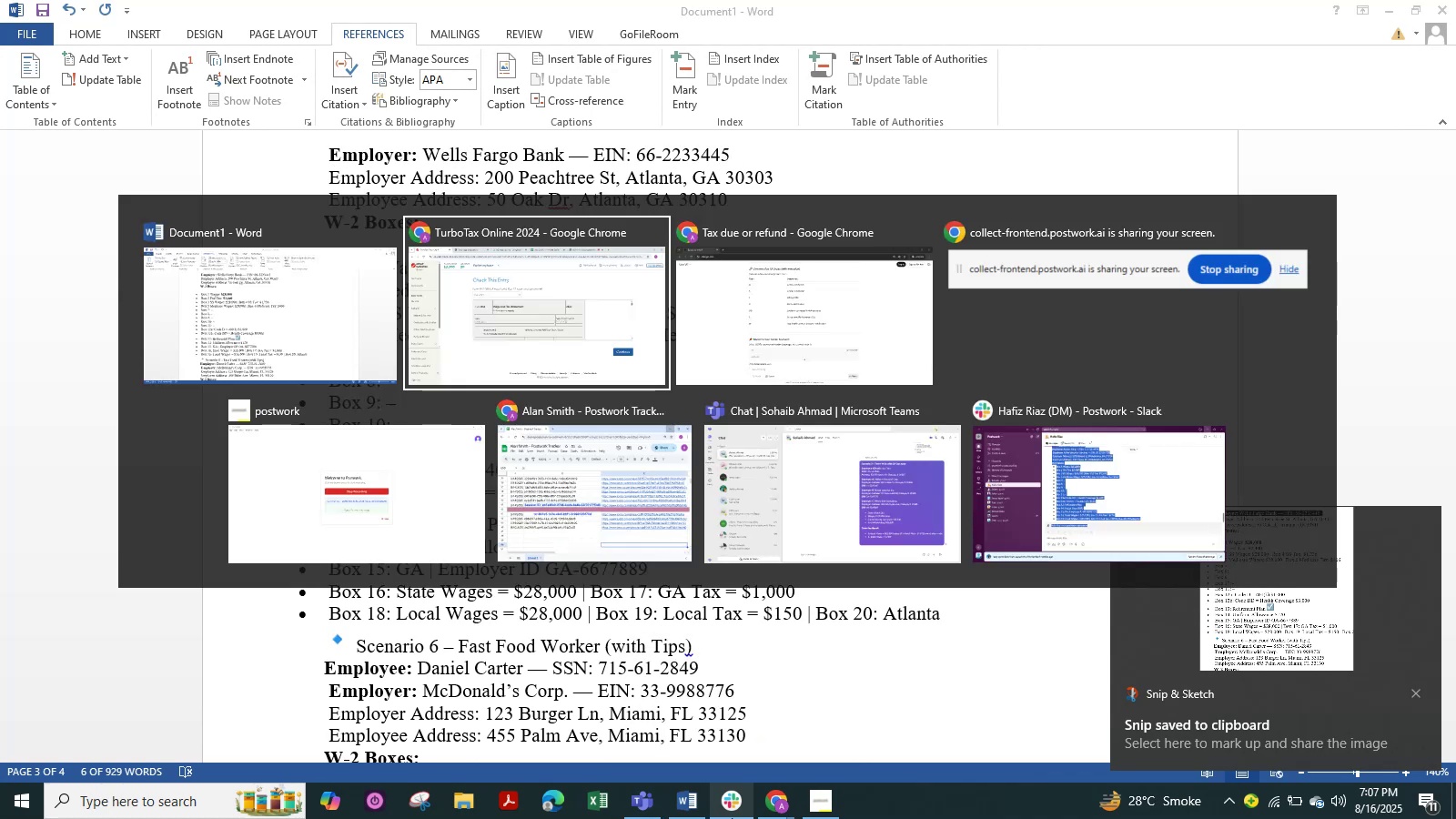 
key(Alt+Tab)
 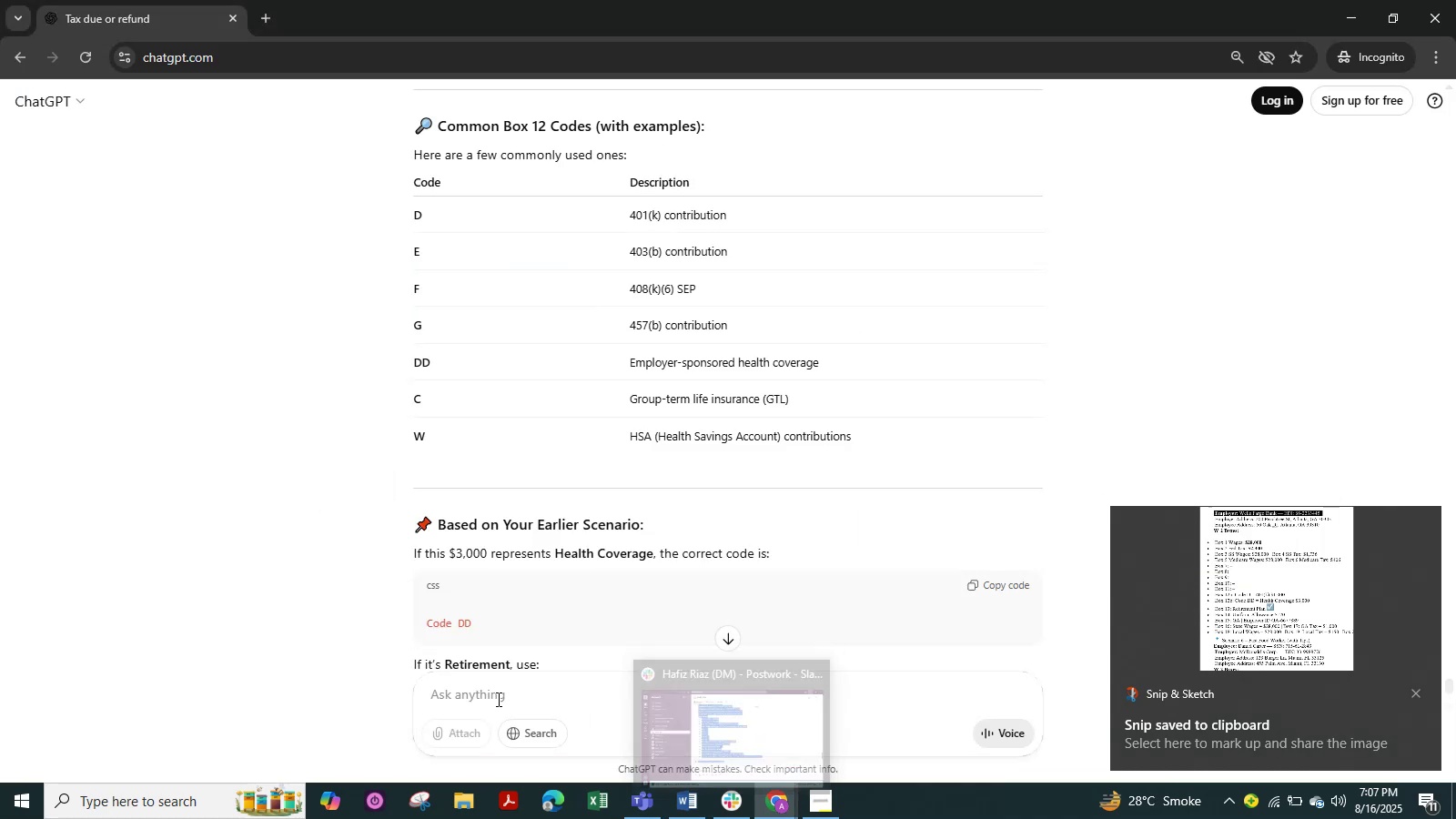 
key(Control+V)
 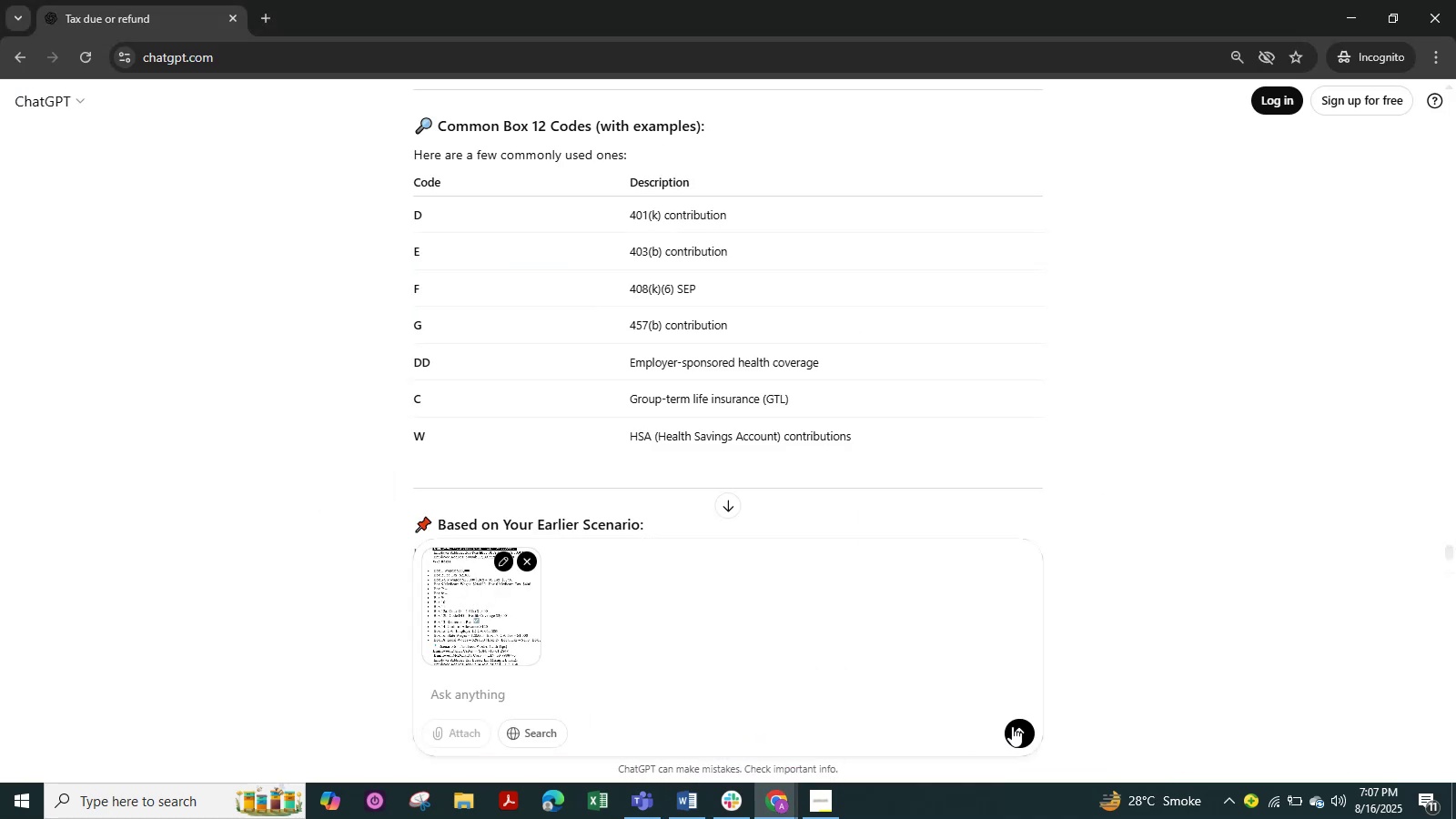 
left_click([1016, 729])
 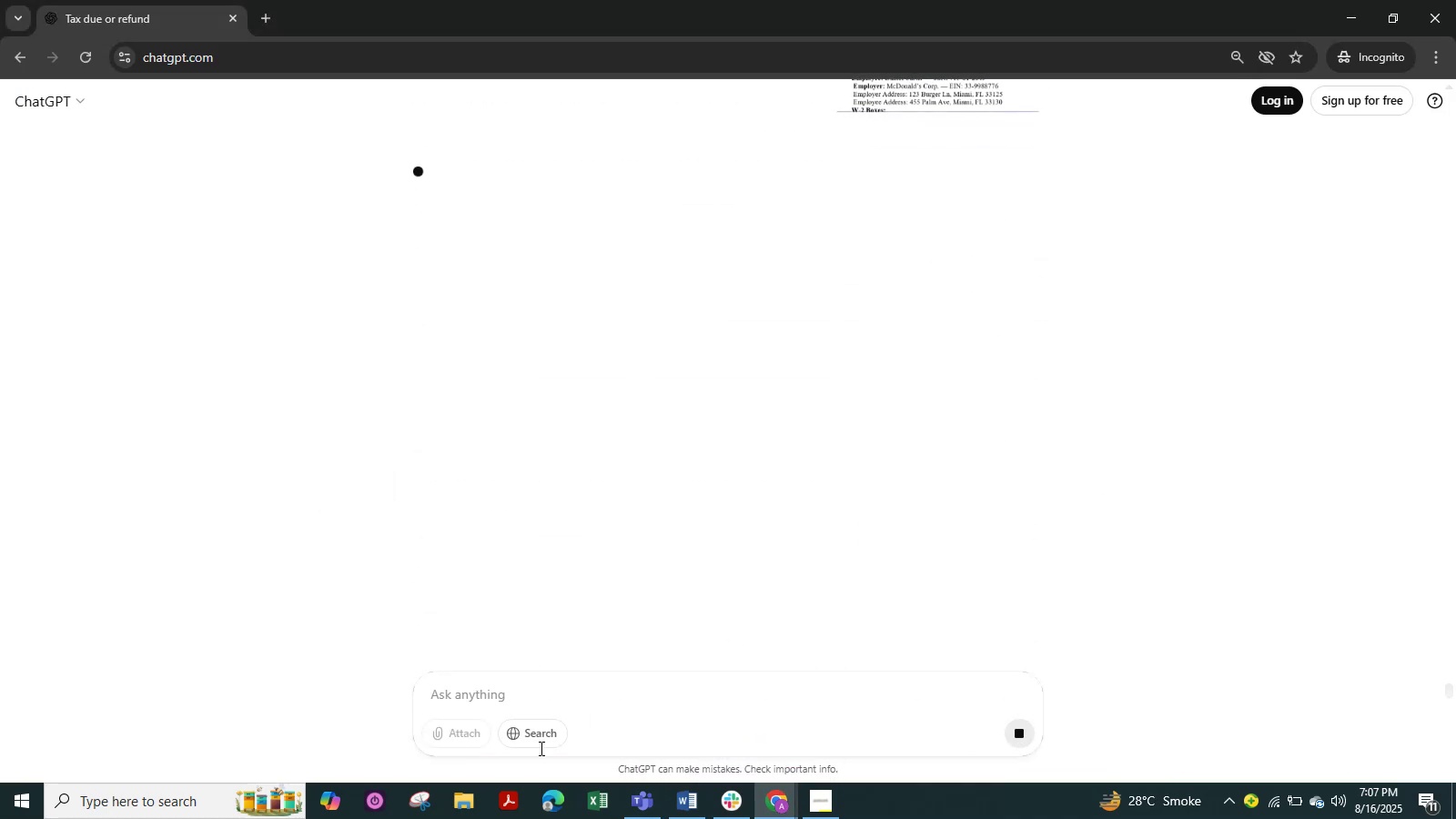 
key(Alt+Tab)
 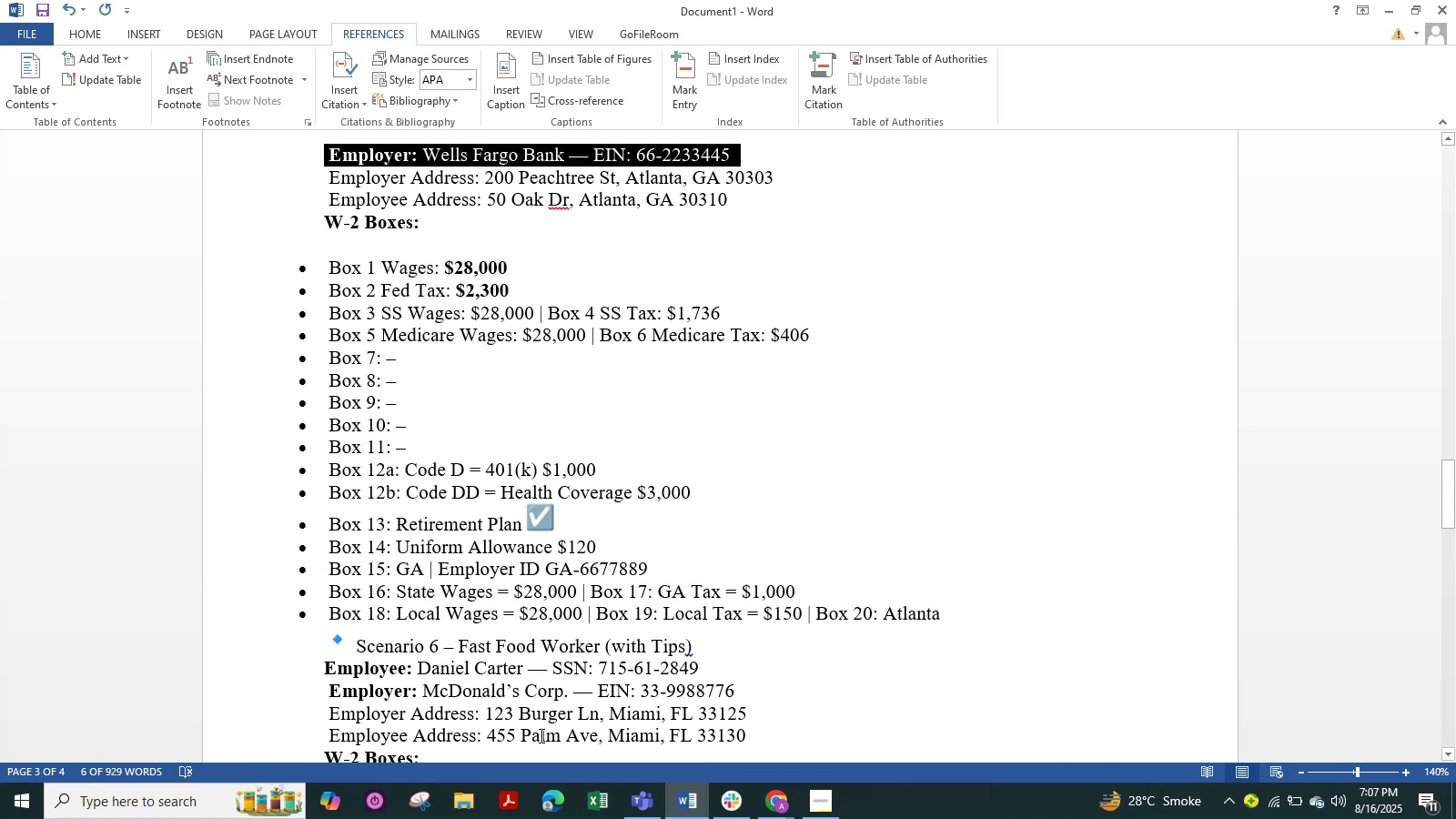 
key(Alt+Tab)
 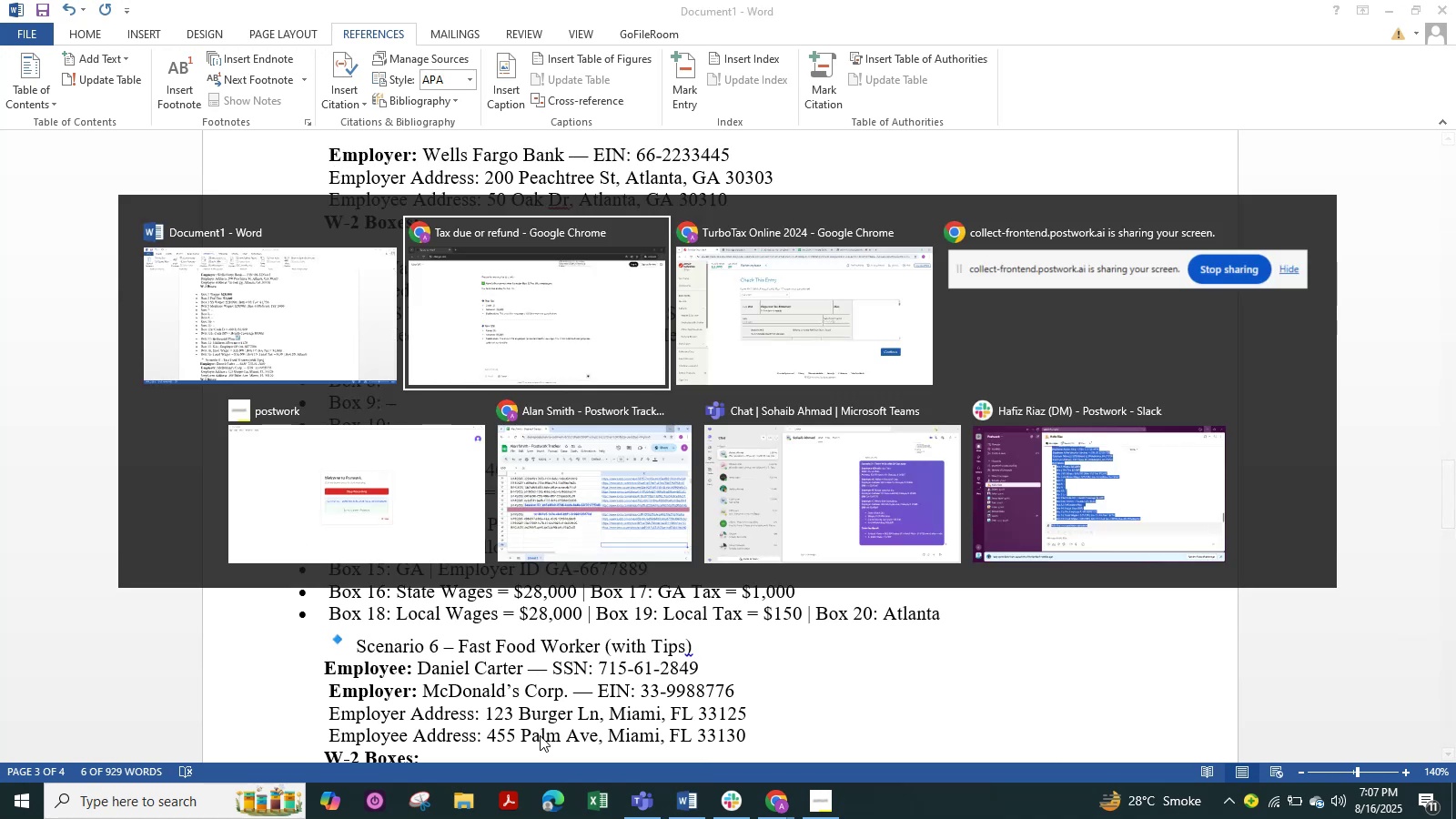 
key(Alt+Tab)
 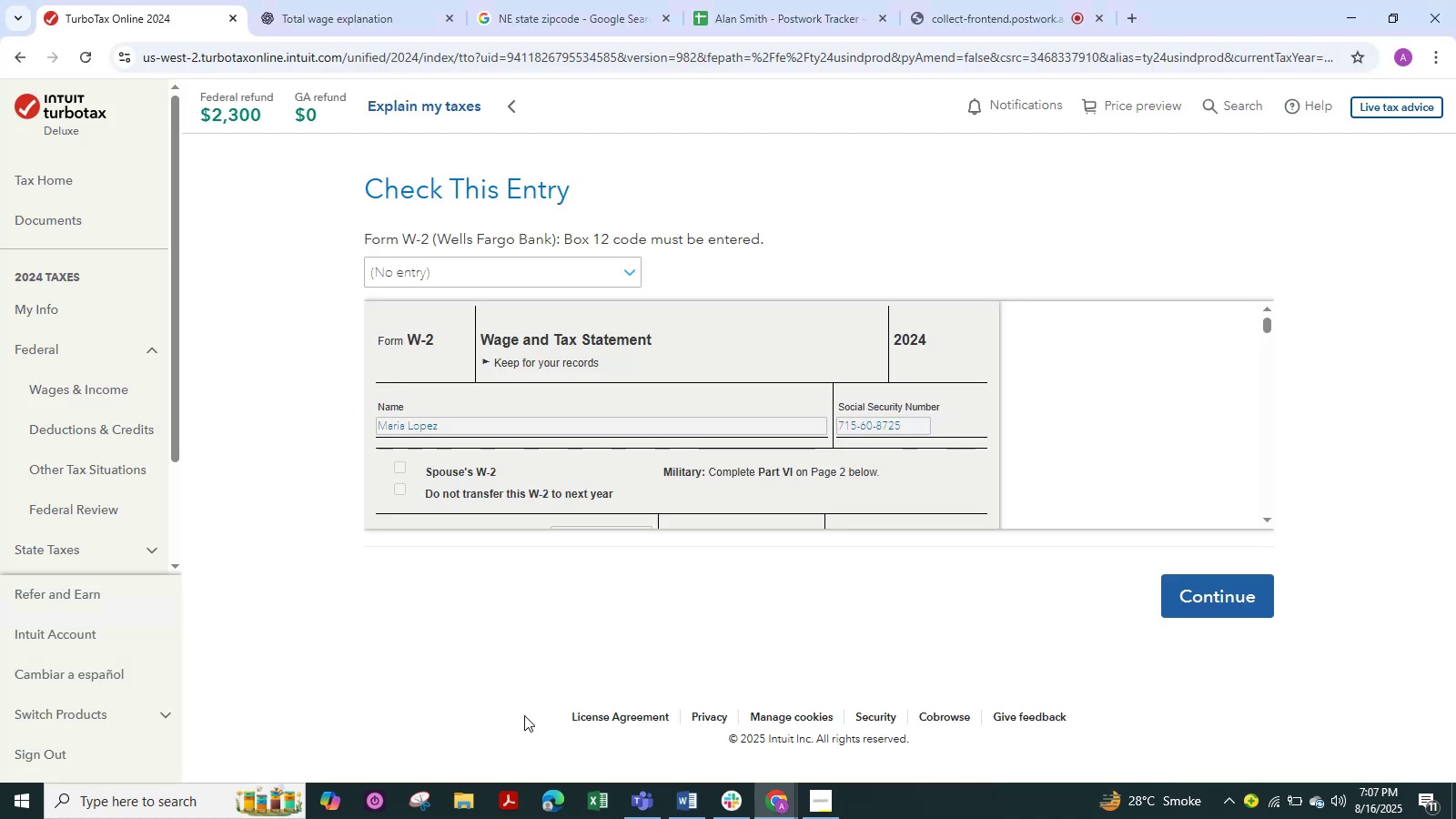 
key(Meta+Shift+S)
 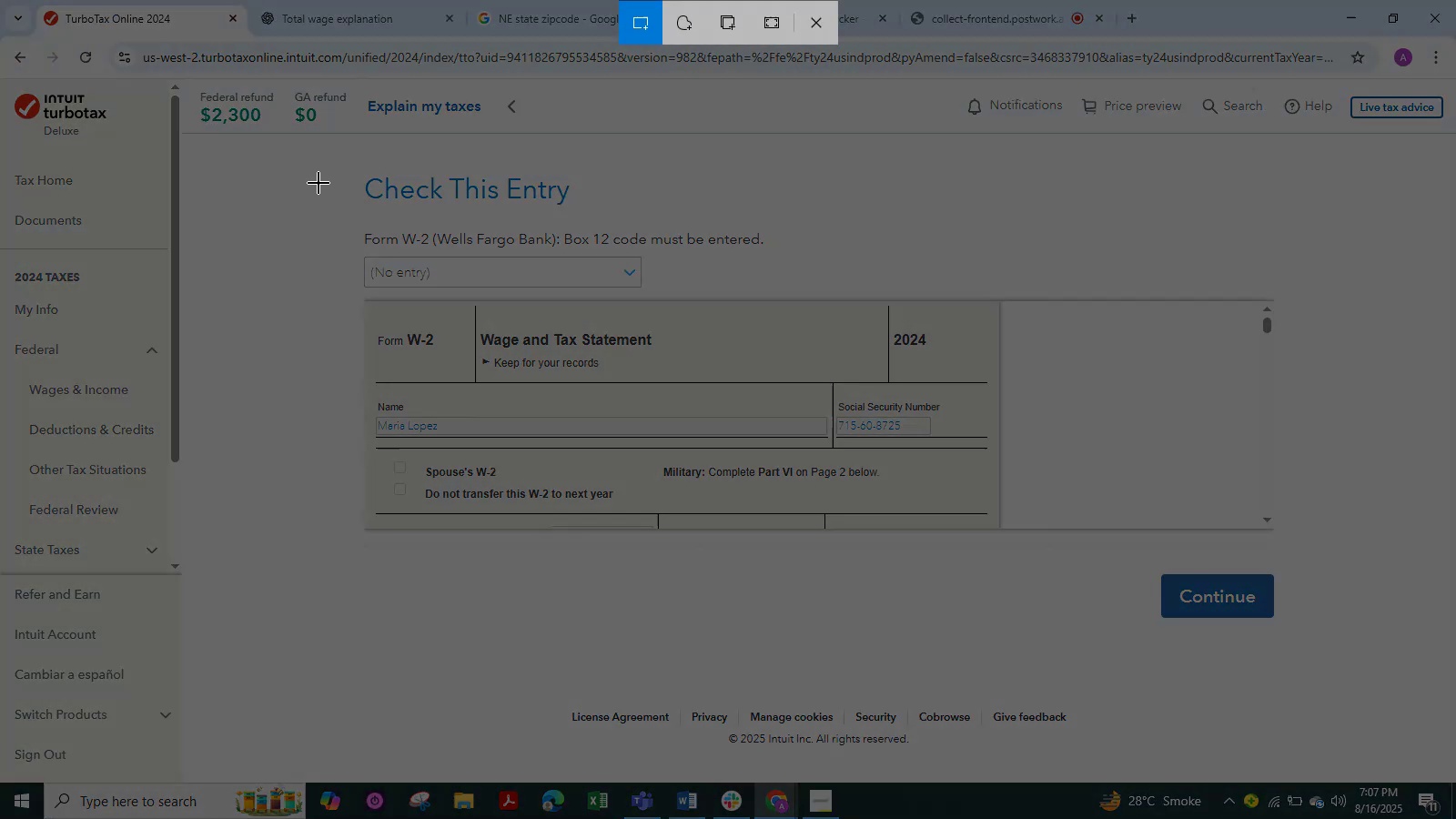 
left_click_drag(start_coordinate=[321, 157], to_coordinate=[1356, 639])
 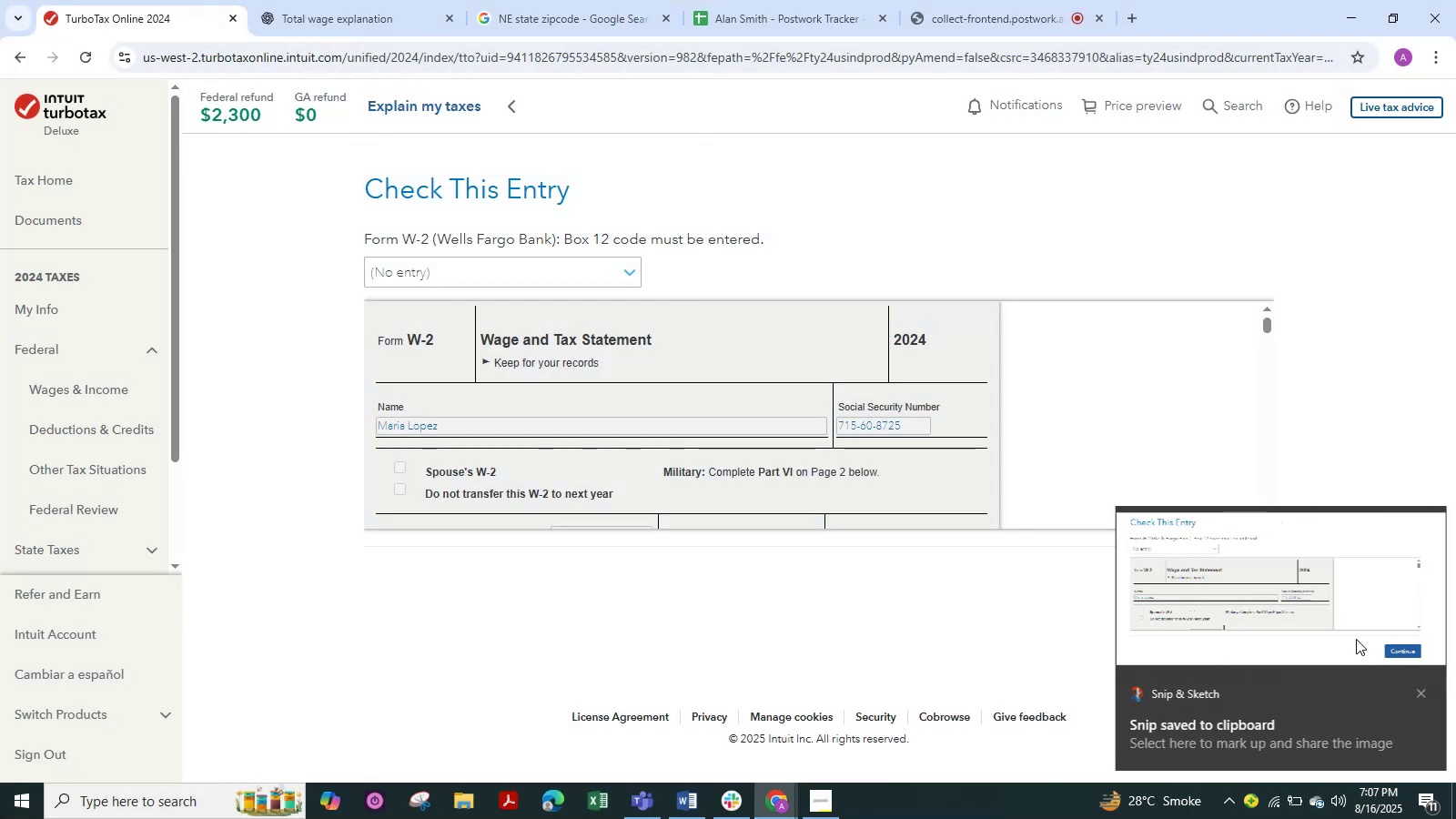 
key(Alt+Tab)
 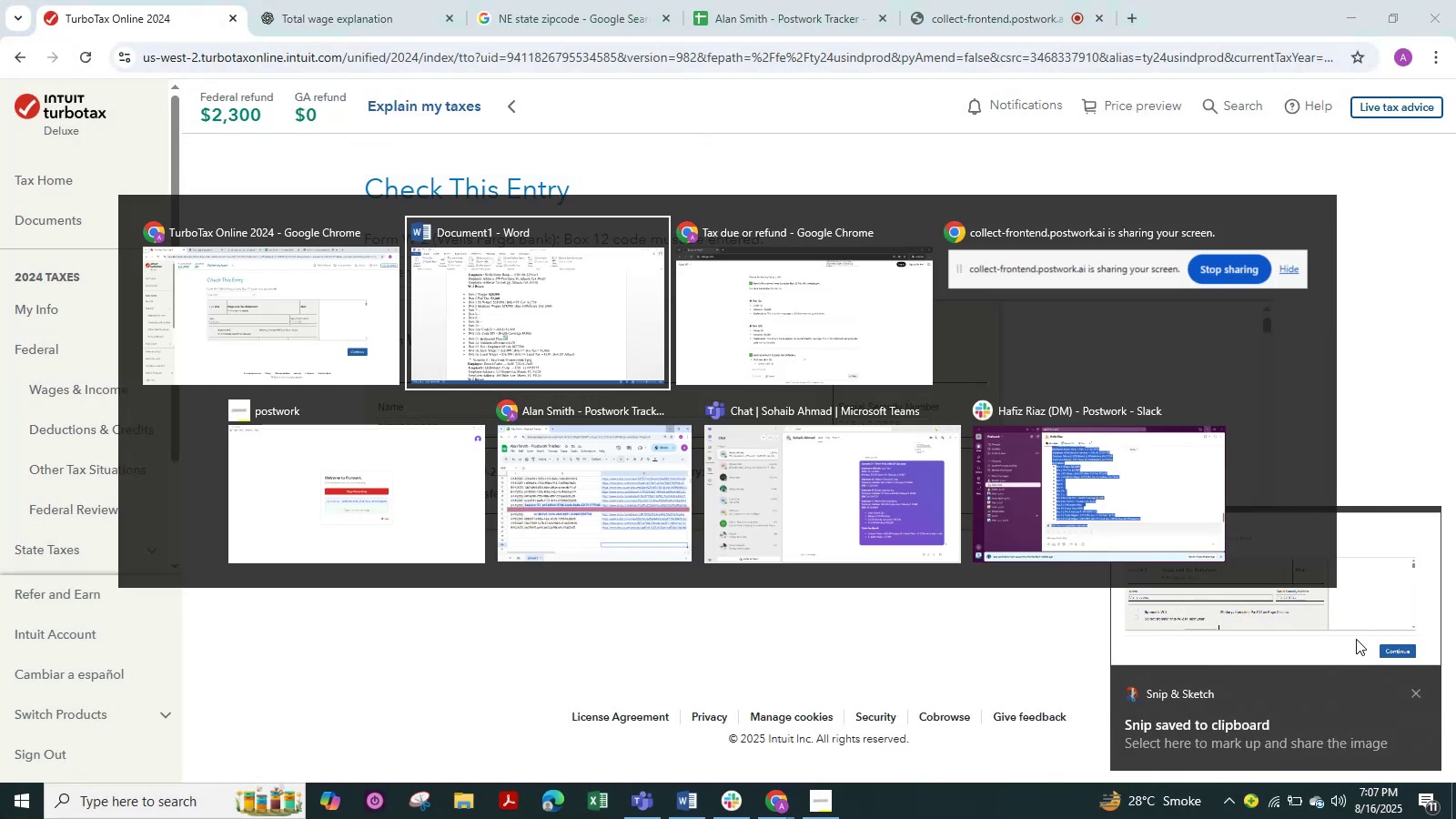 
key(Alt+Tab)
 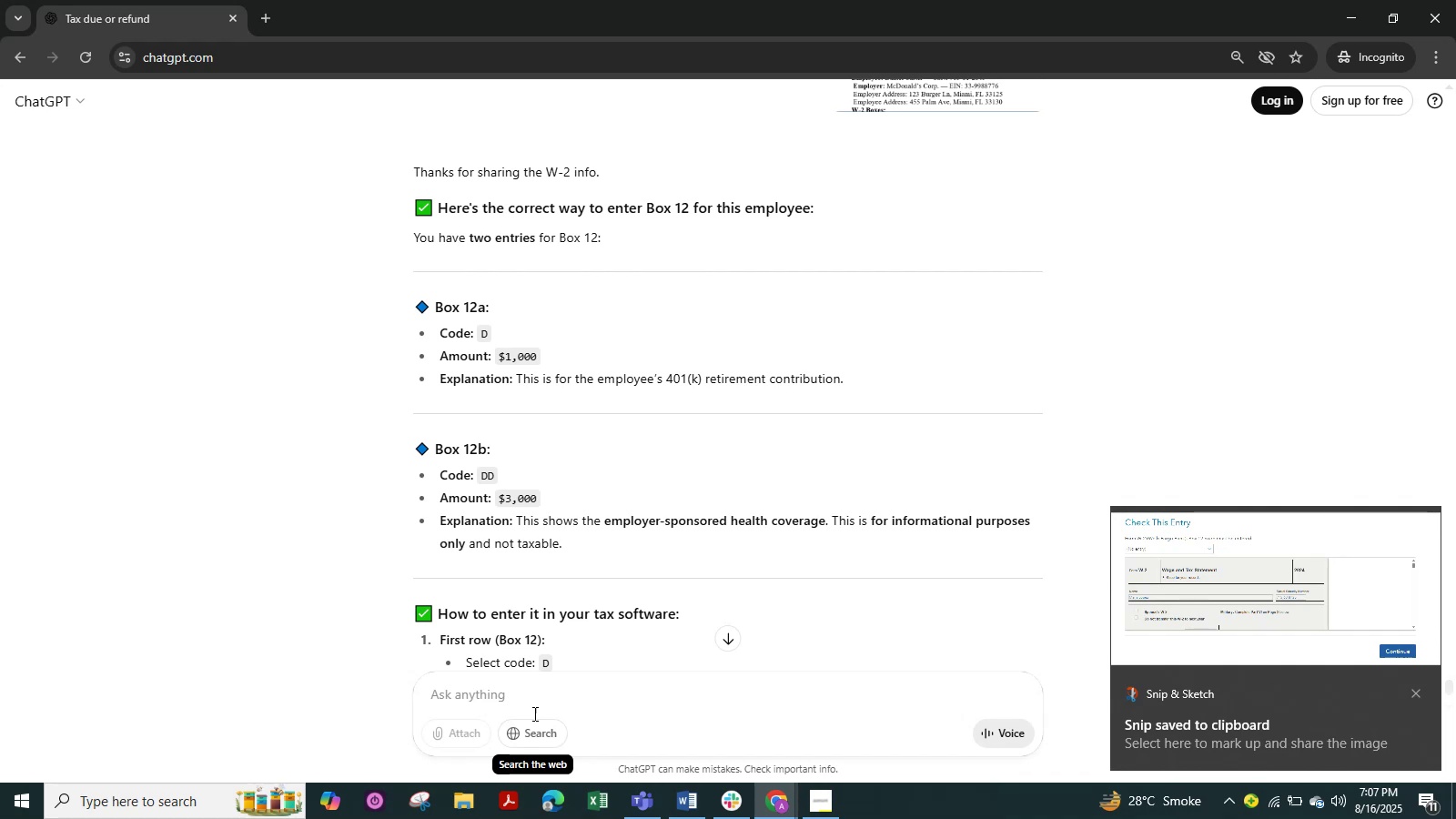 
scroll: coordinate [557, 546], scroll_direction: down, amount: 13.0
 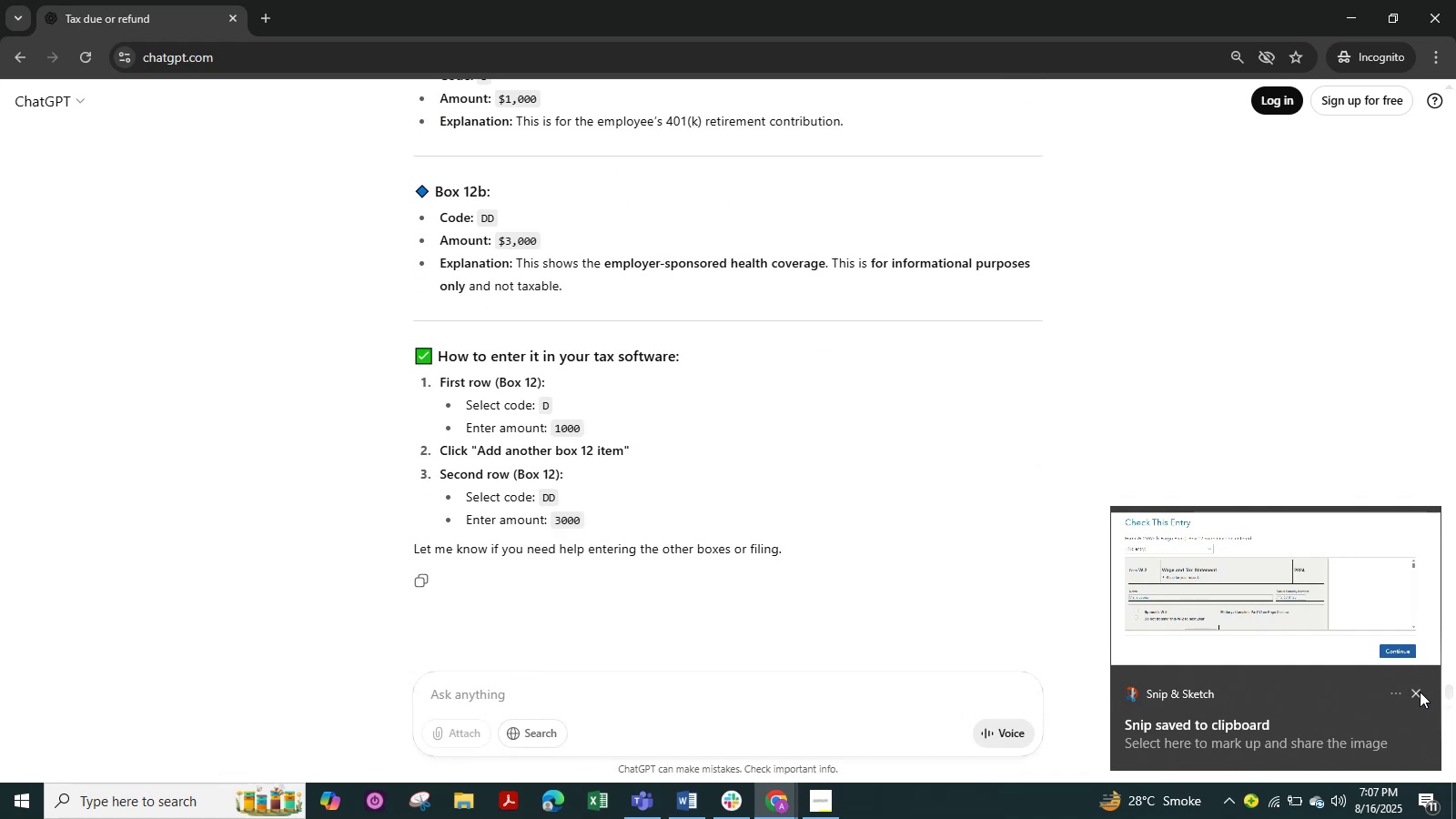 
left_click([1419, 693])
 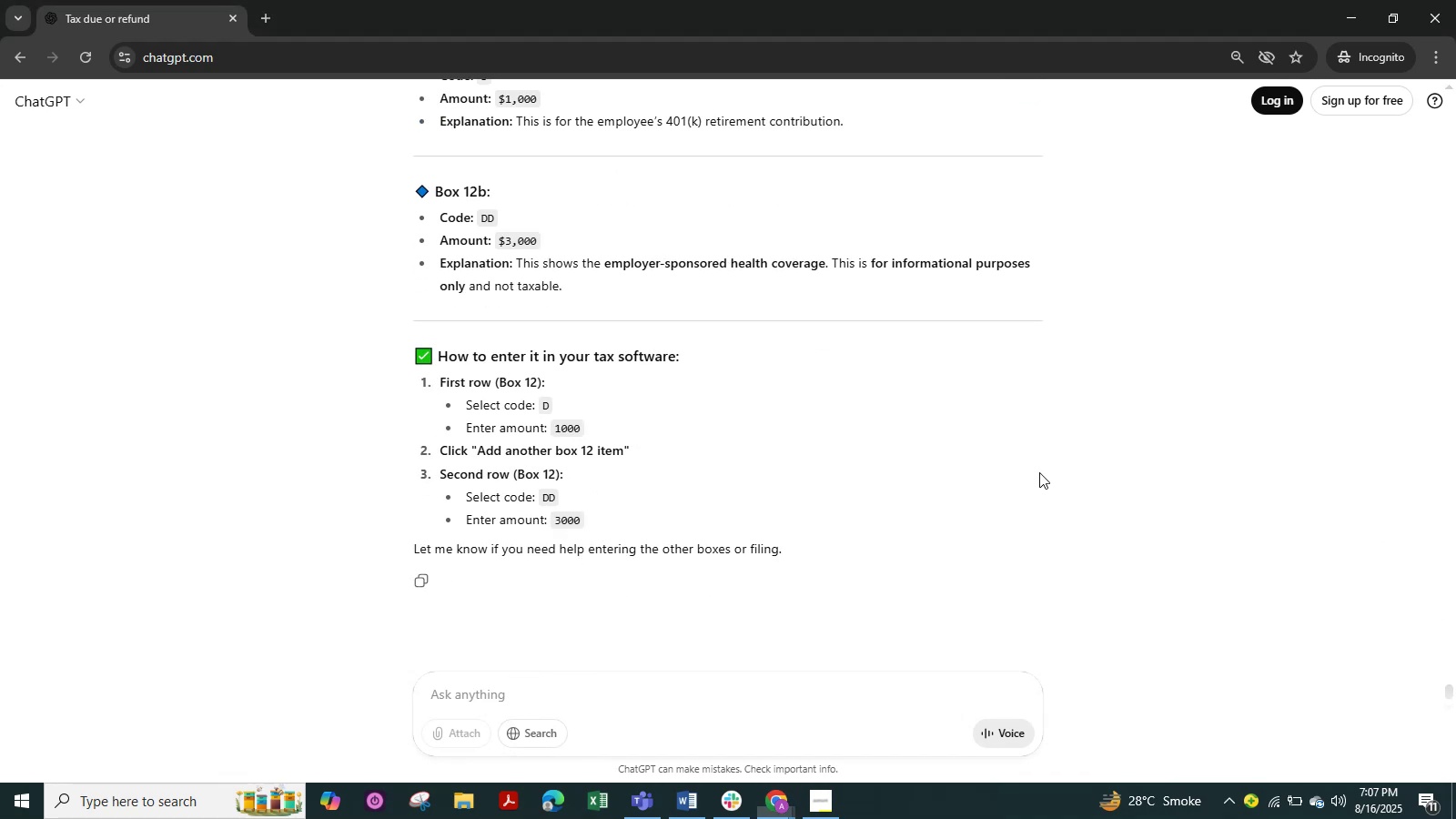 
scroll: coordinate [933, 397], scroll_direction: down, amount: 2.0
 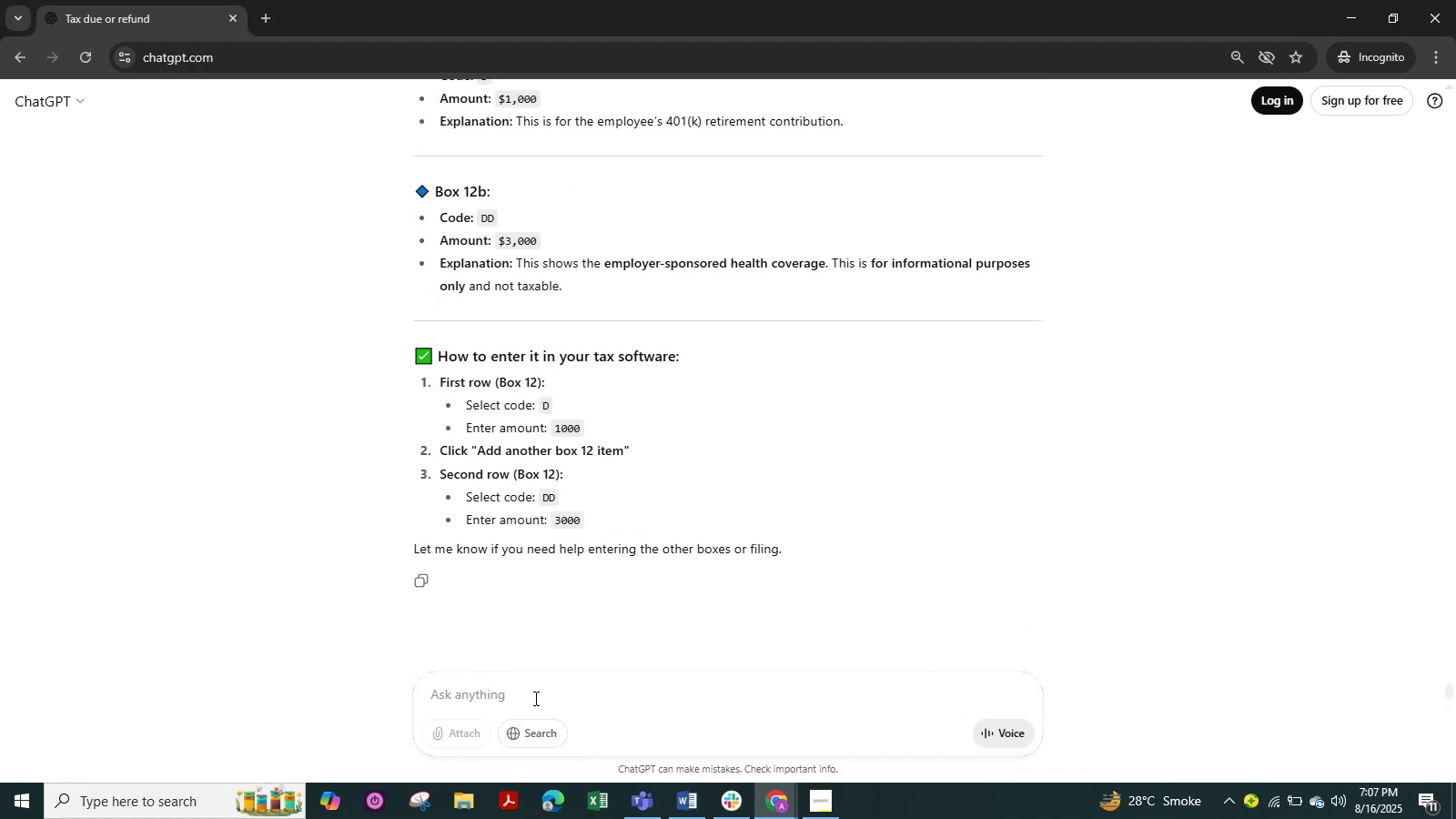 
left_click([534, 693])
 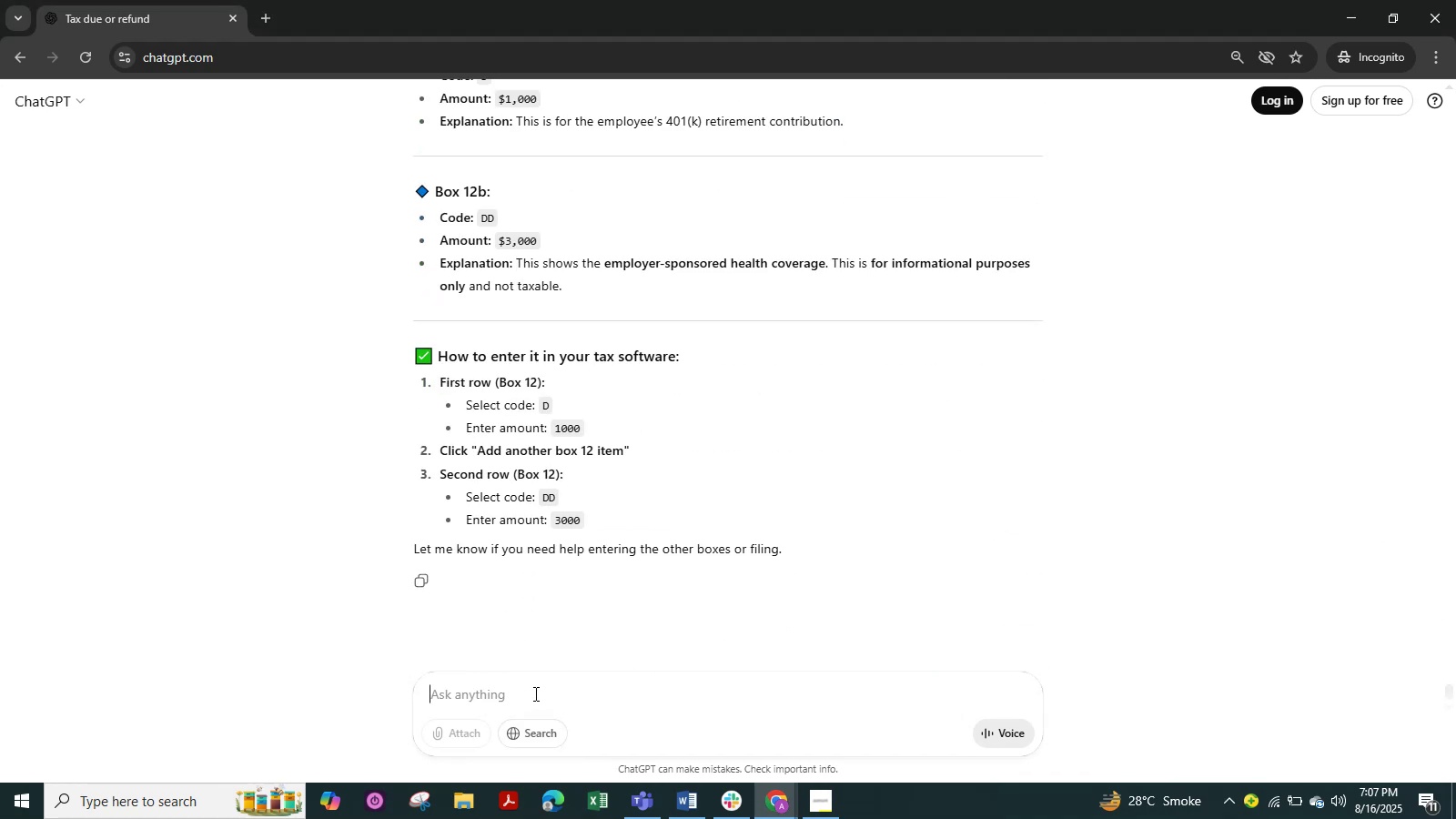 
key(Control+V)
 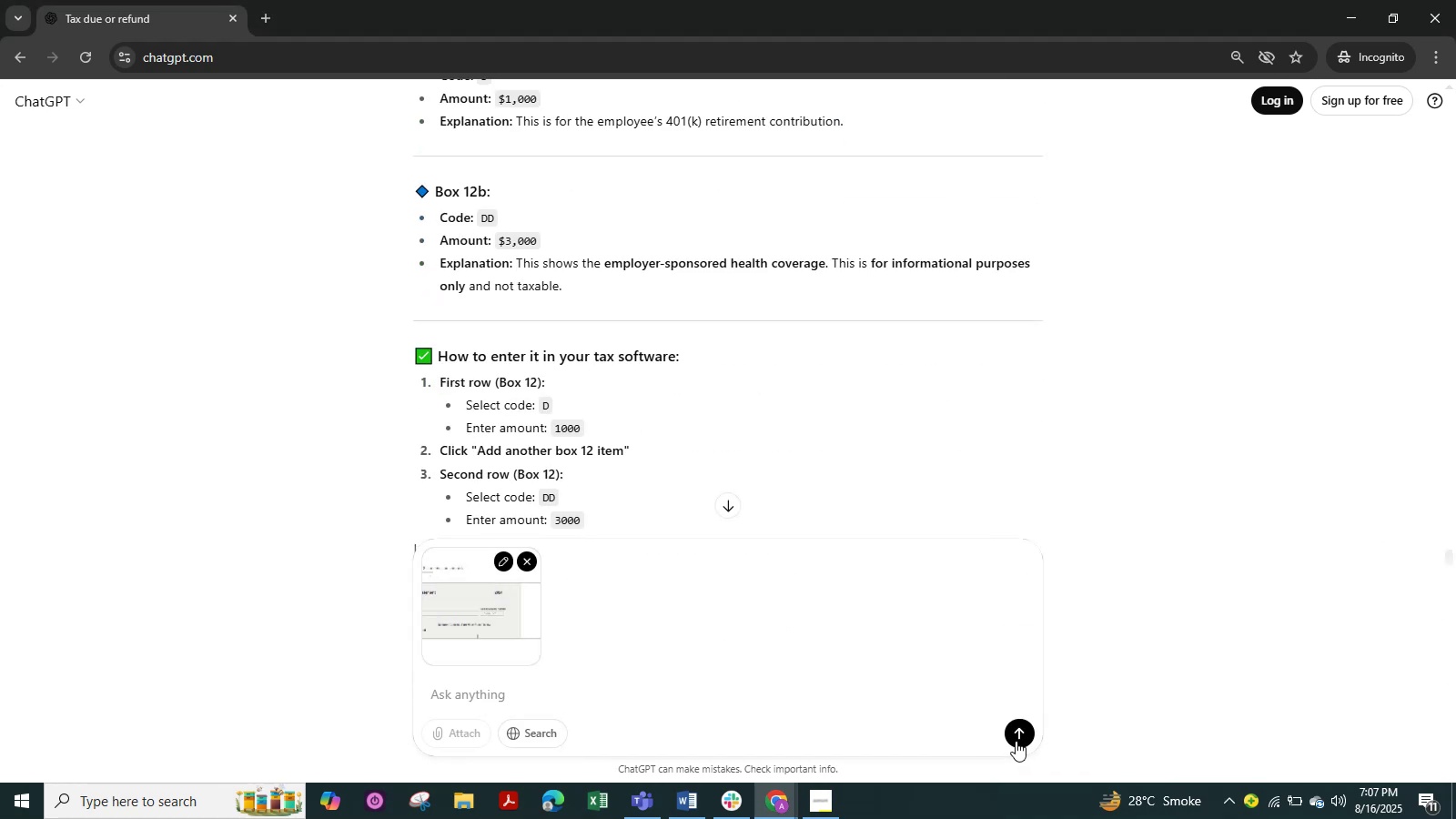 
key(Shift+ShiftLeft)
 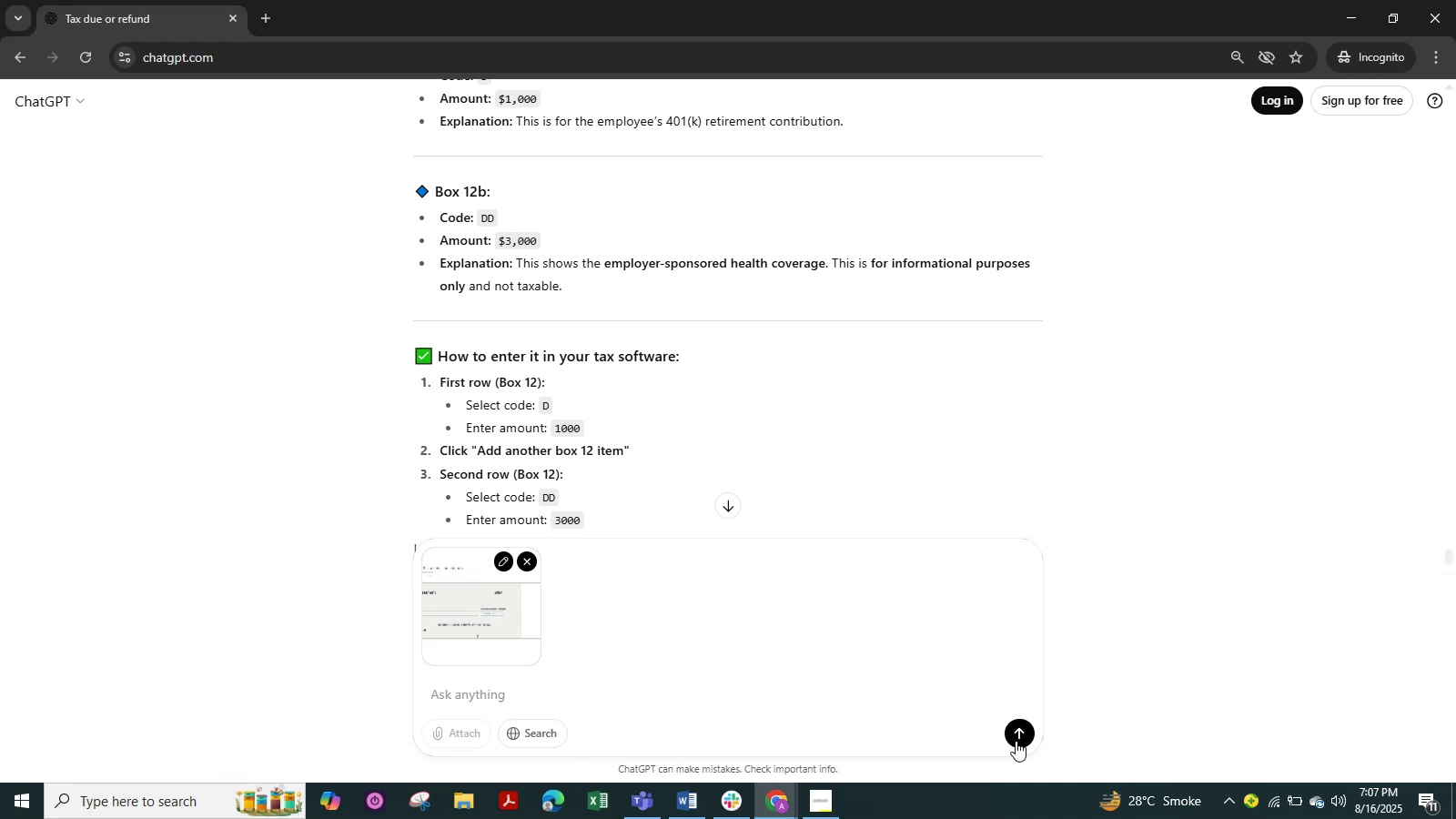 
key(Shift+Slash)
 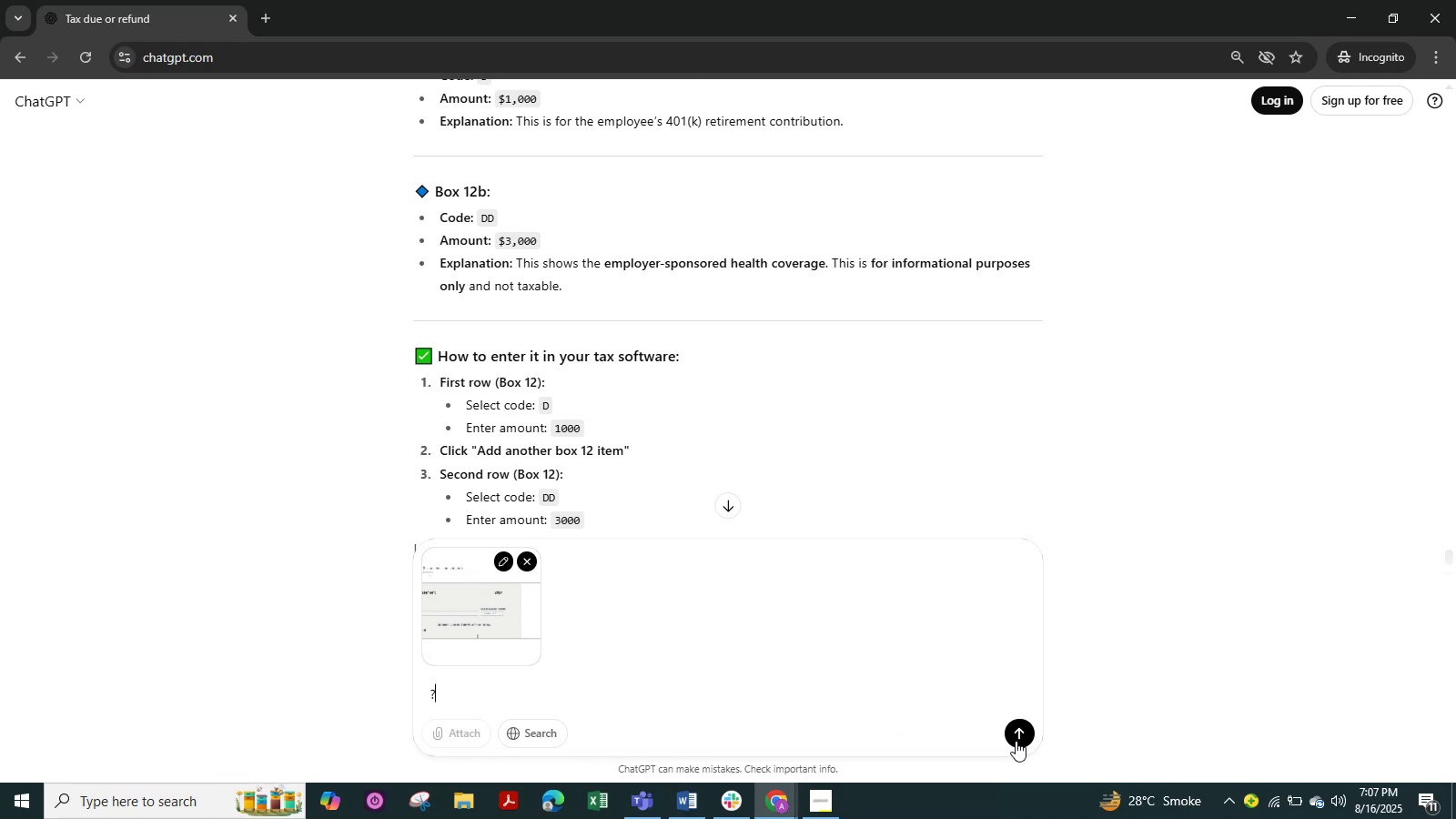 
key(NumpadEnter)
 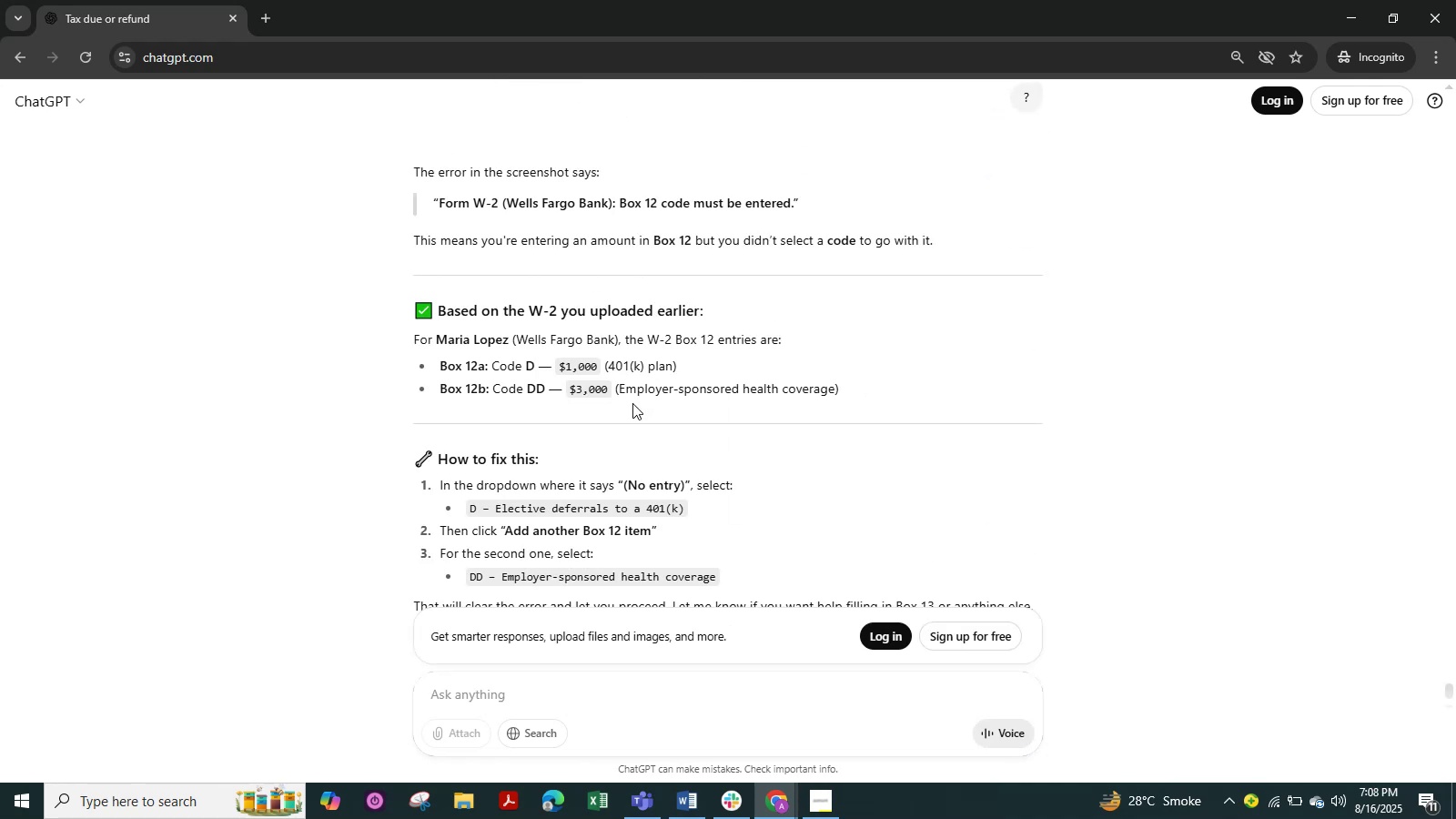 
wait(12.9)
 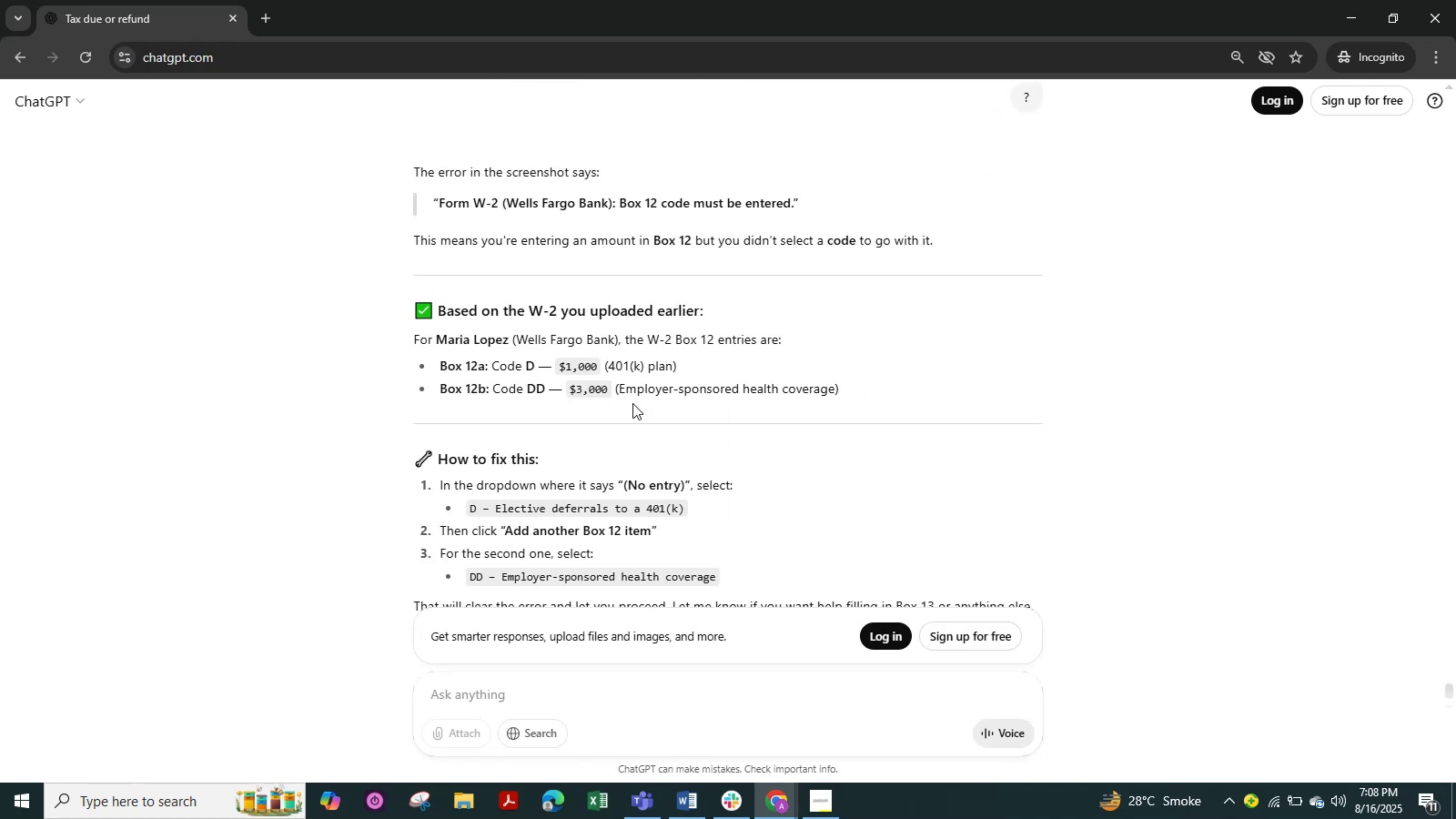 
scroll: coordinate [632, 403], scroll_direction: down, amount: 1.0
 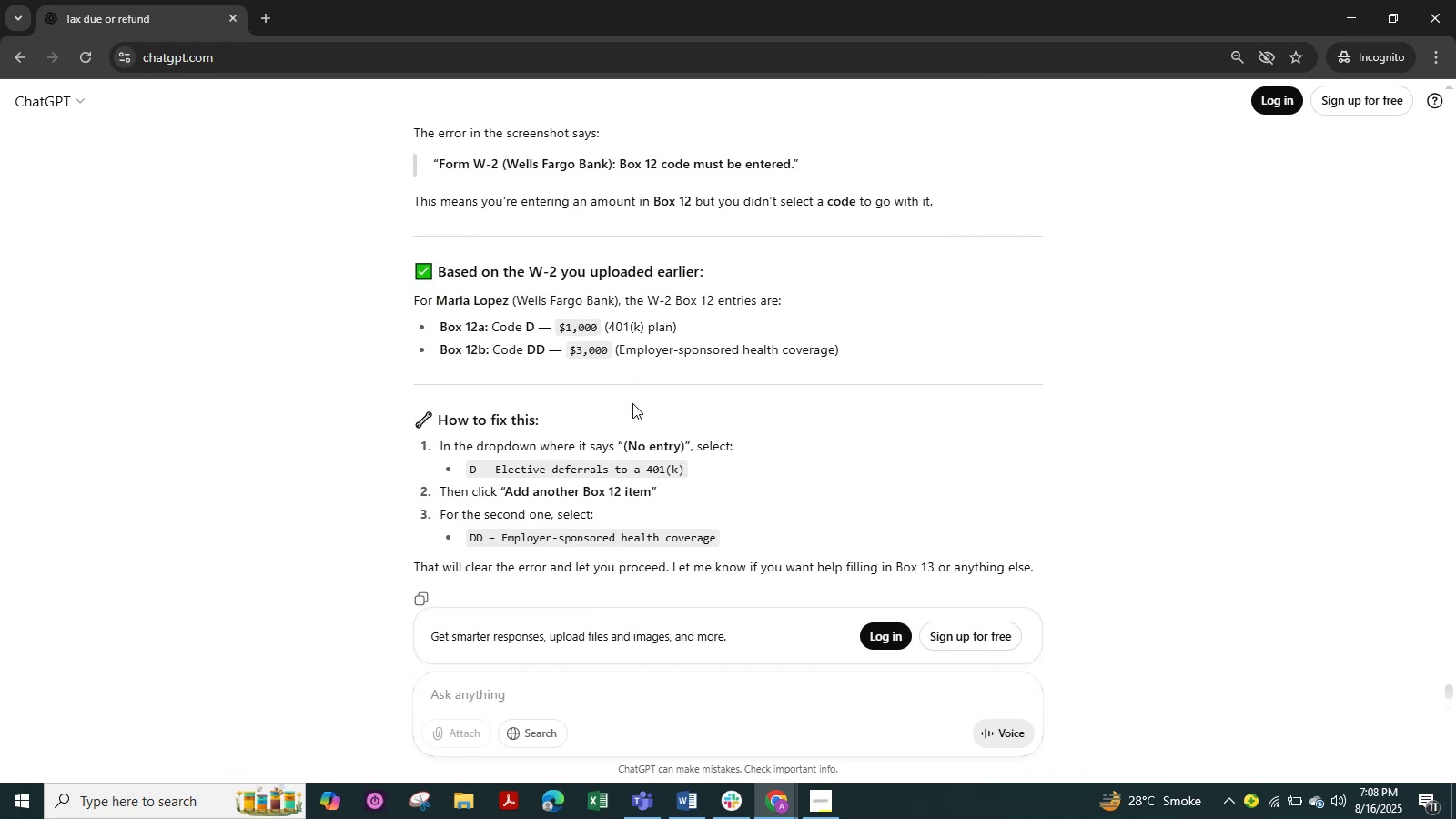 
key(Alt+Tab)
 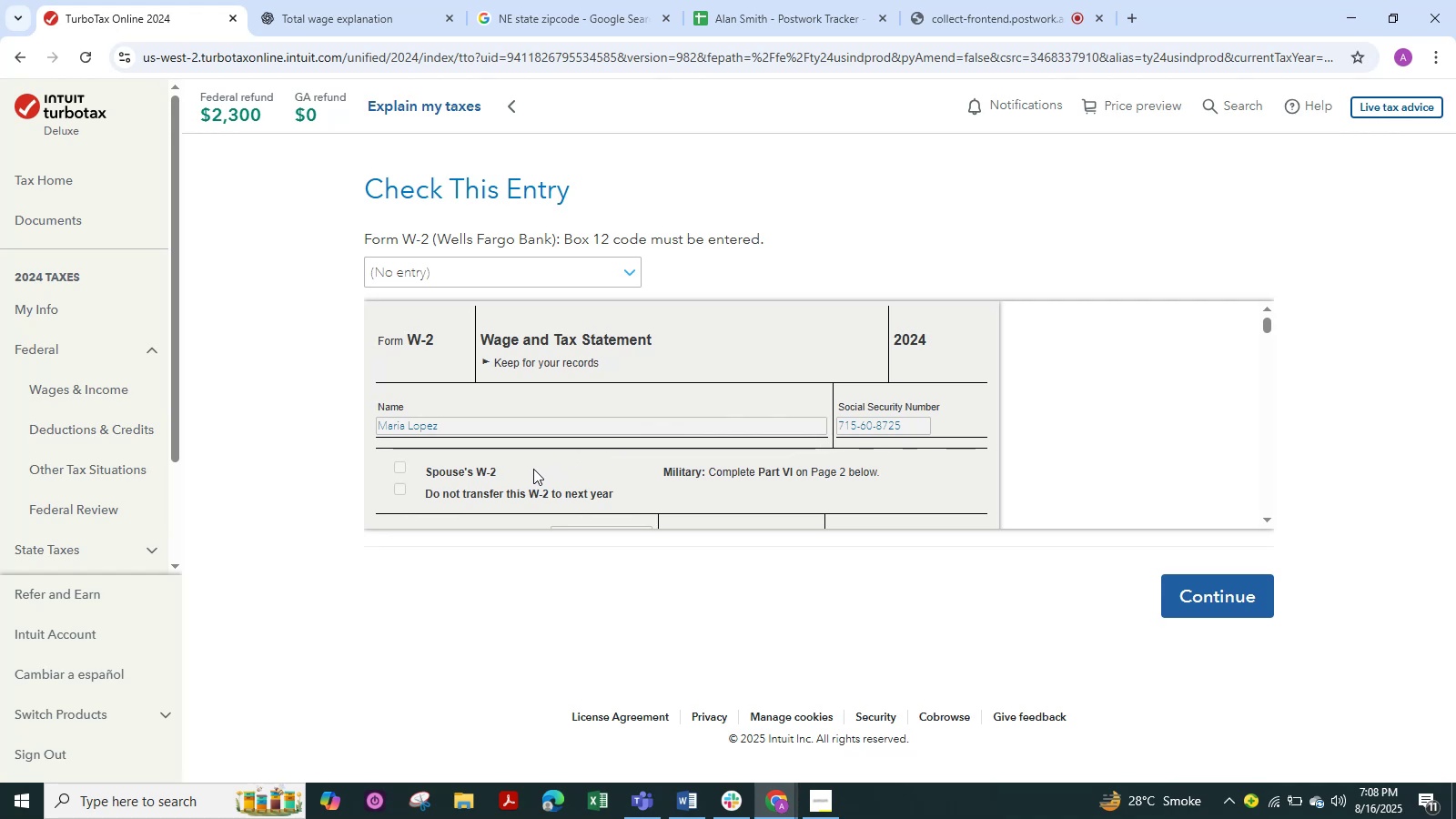 
scroll: coordinate [748, 477], scroll_direction: down, amount: 2.0
 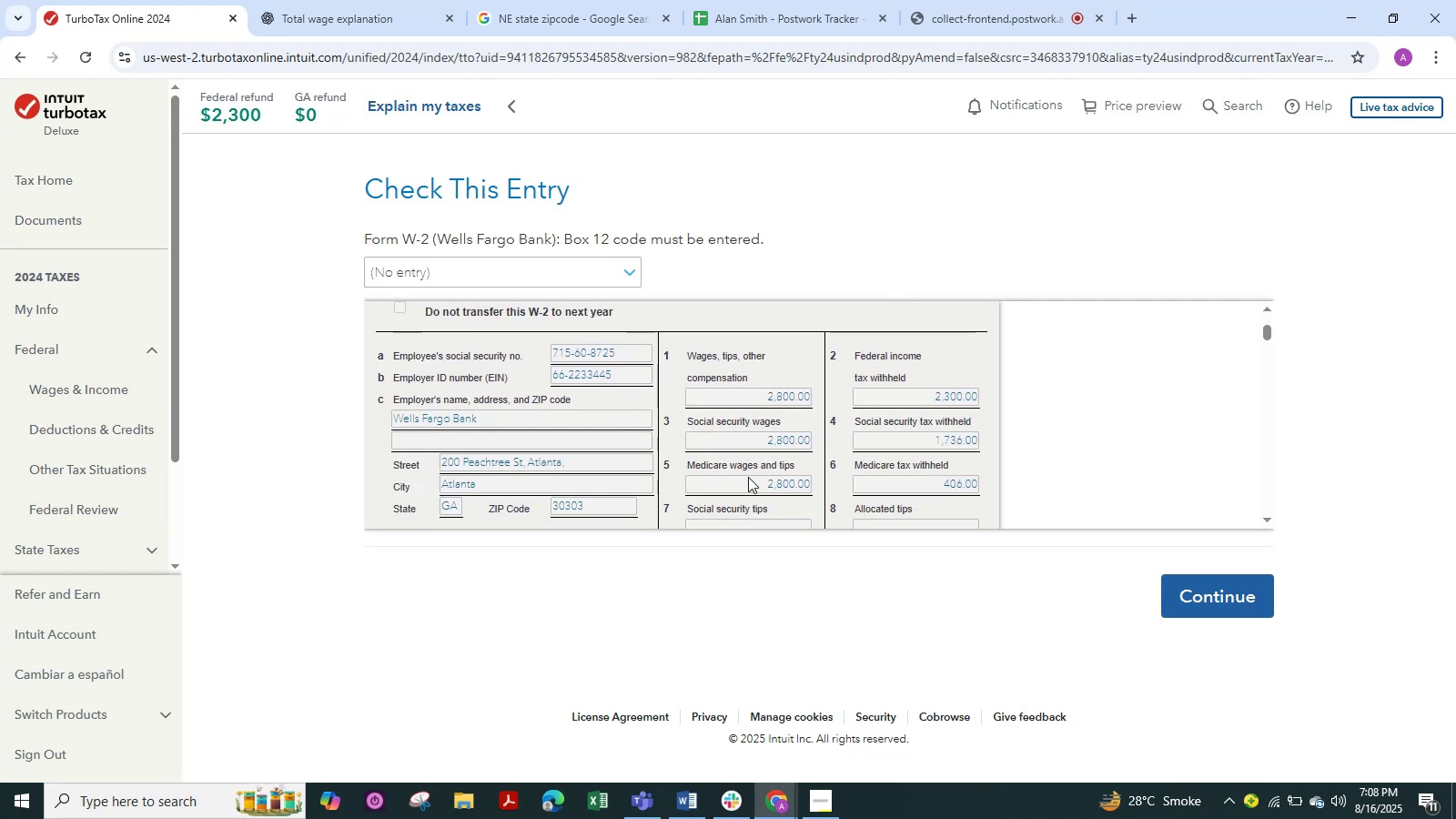 
scroll: coordinate [748, 477], scroll_direction: none, amount: 0.0
 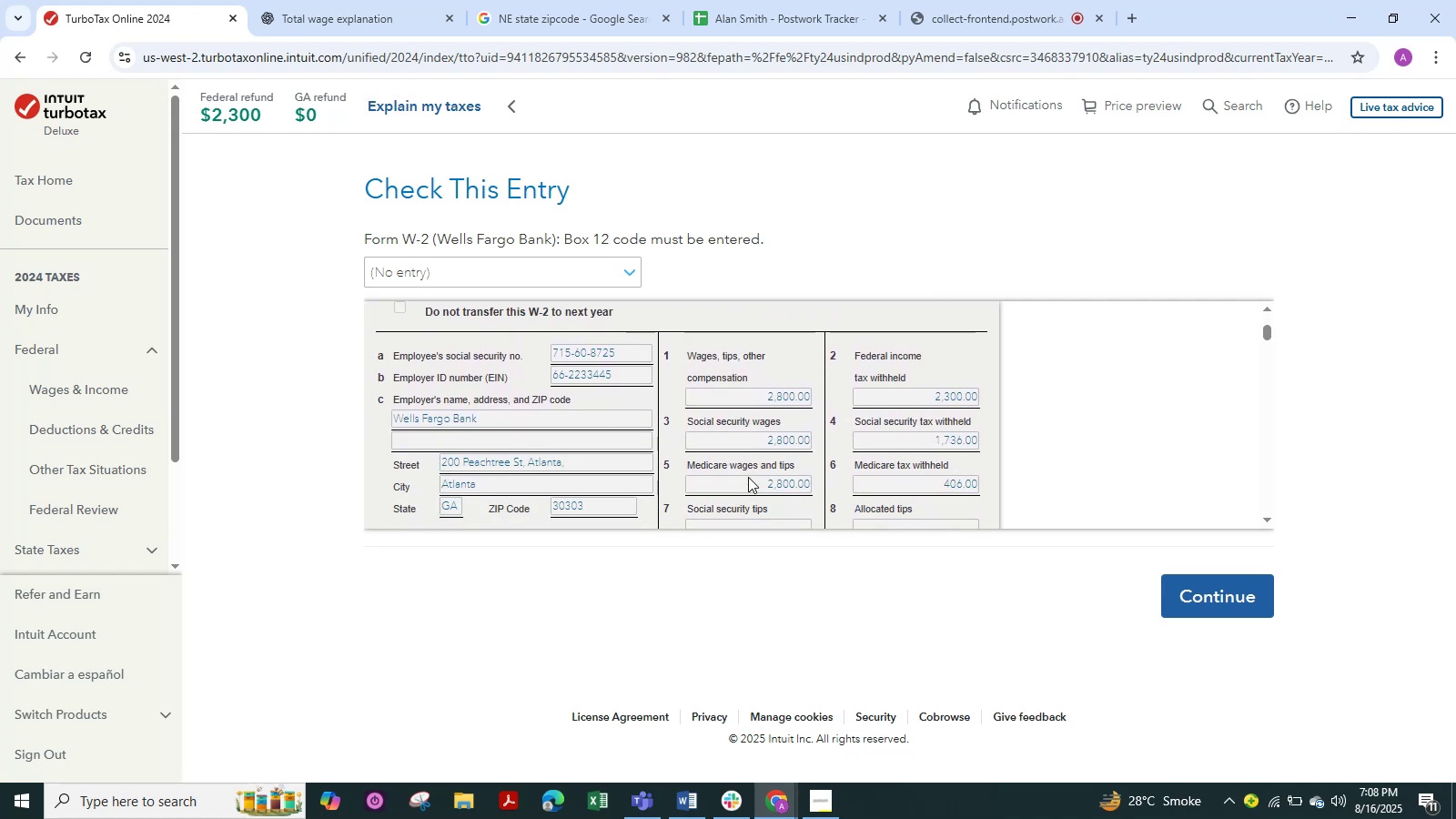 
scroll: coordinate [748, 477], scroll_direction: down, amount: 2.0
 